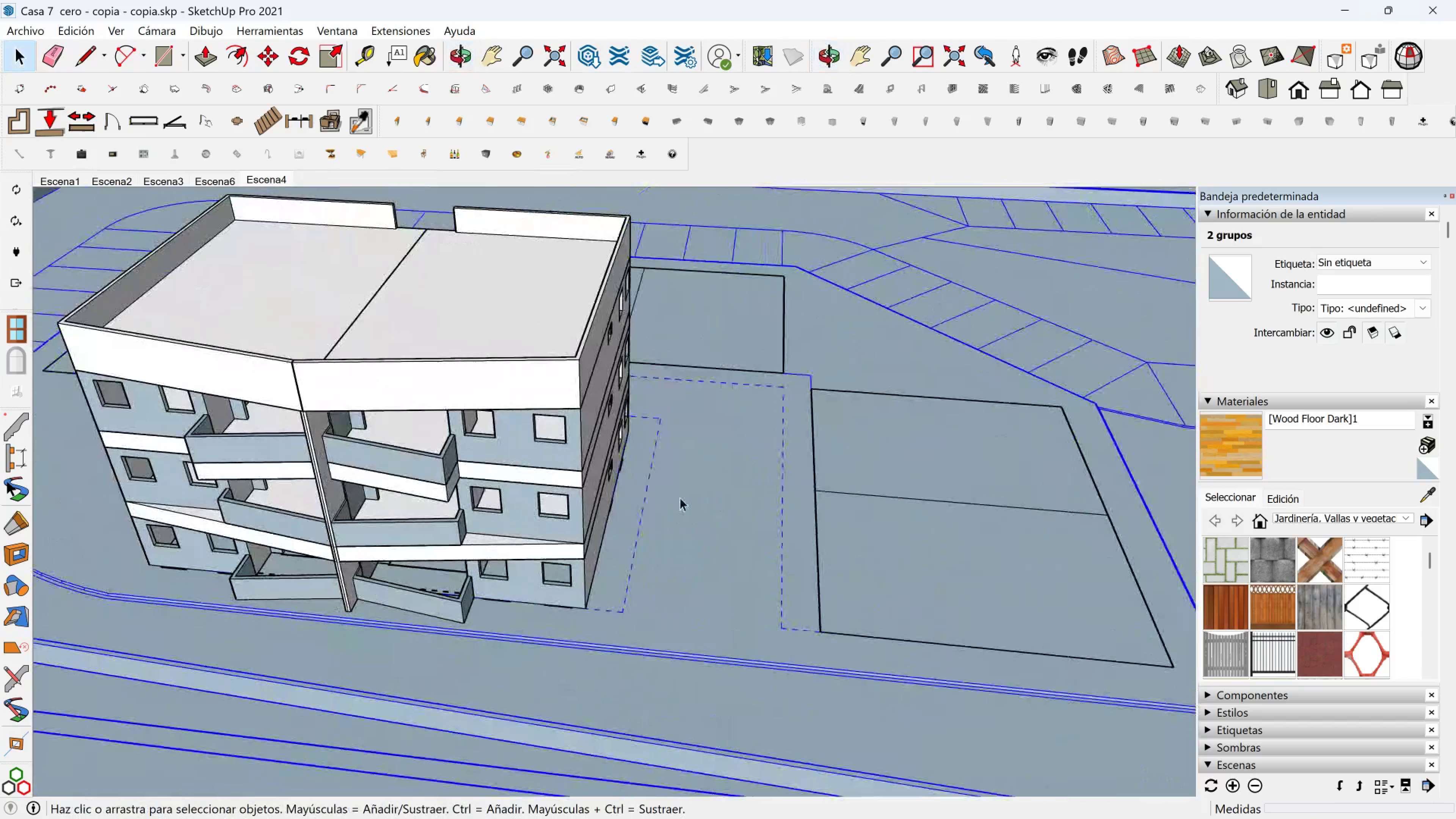 
scroll: coordinate [826, 497], scroll_direction: down, amount: 5.0
 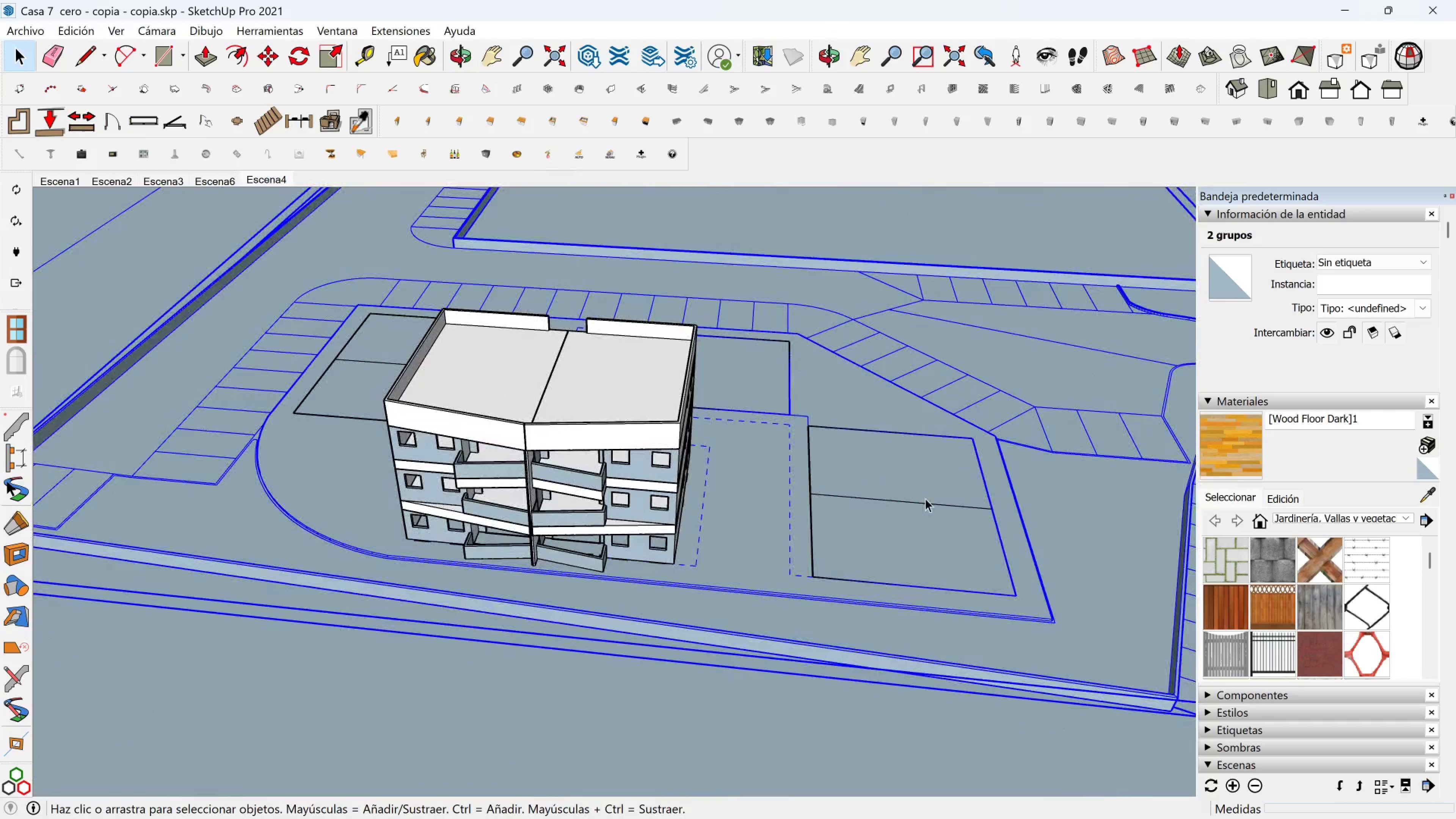 
key(Shift+ShiftLeft)
 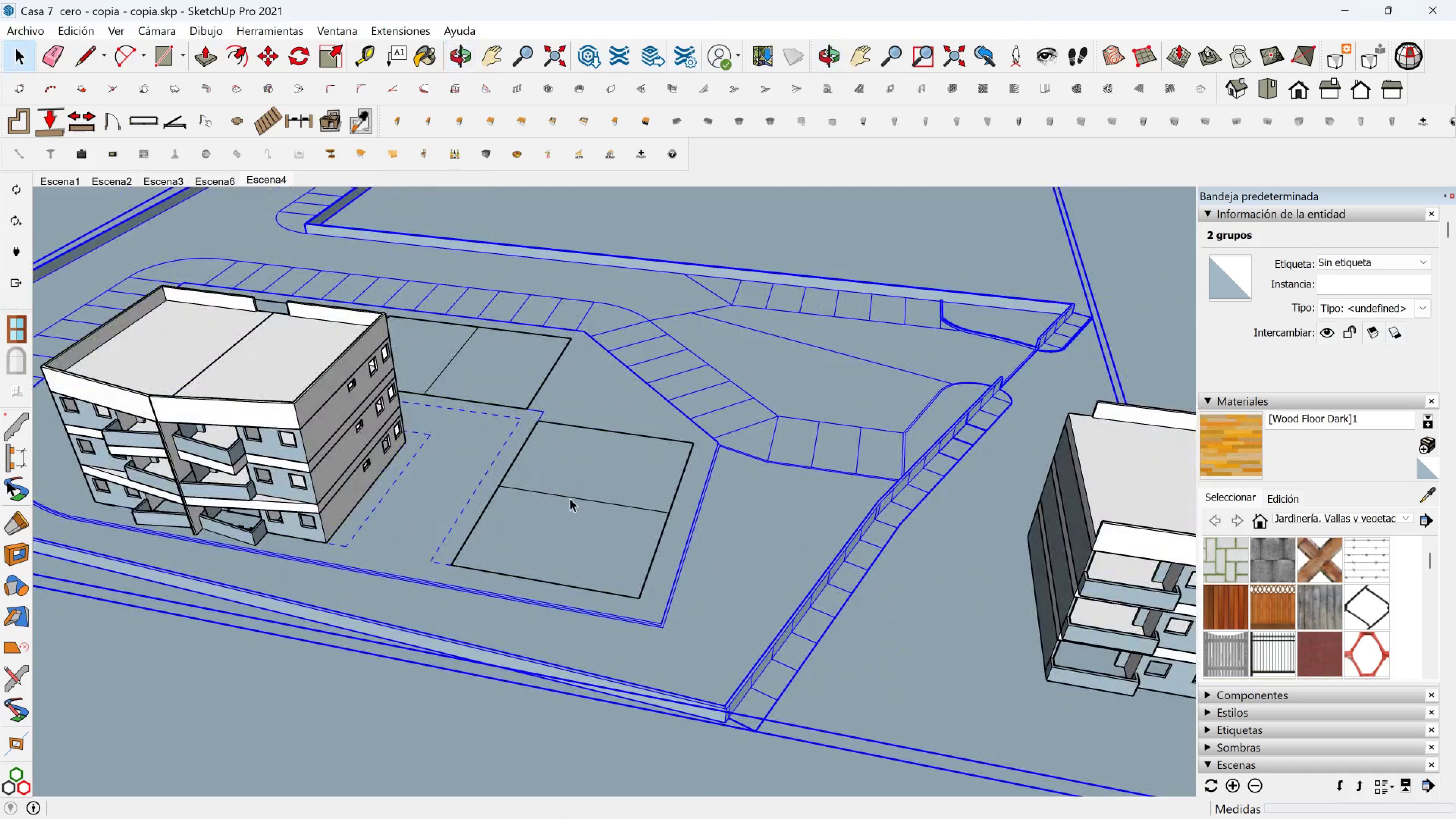 
key(Shift+ShiftLeft)
 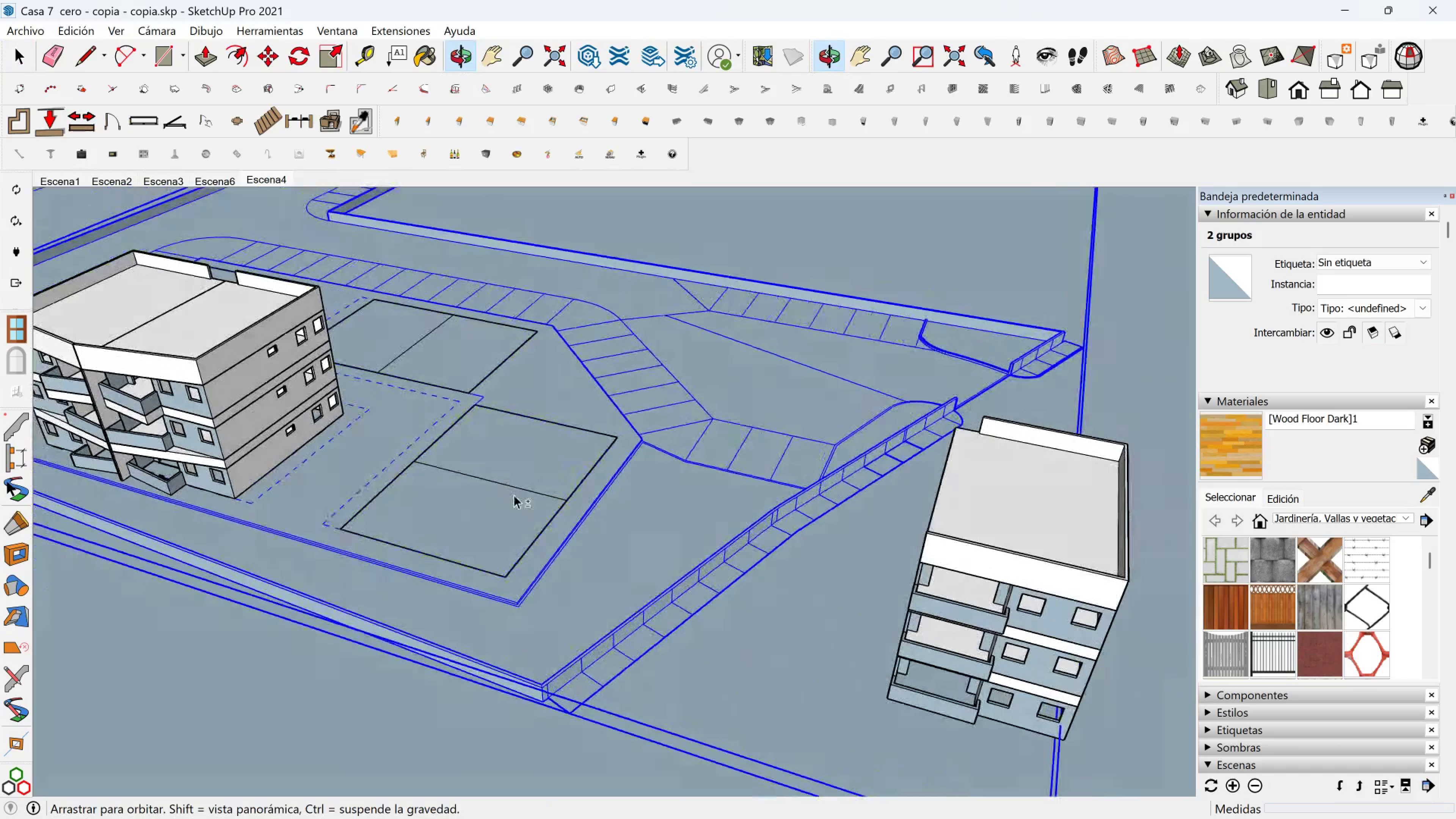 
key(Shift+ShiftLeft)
 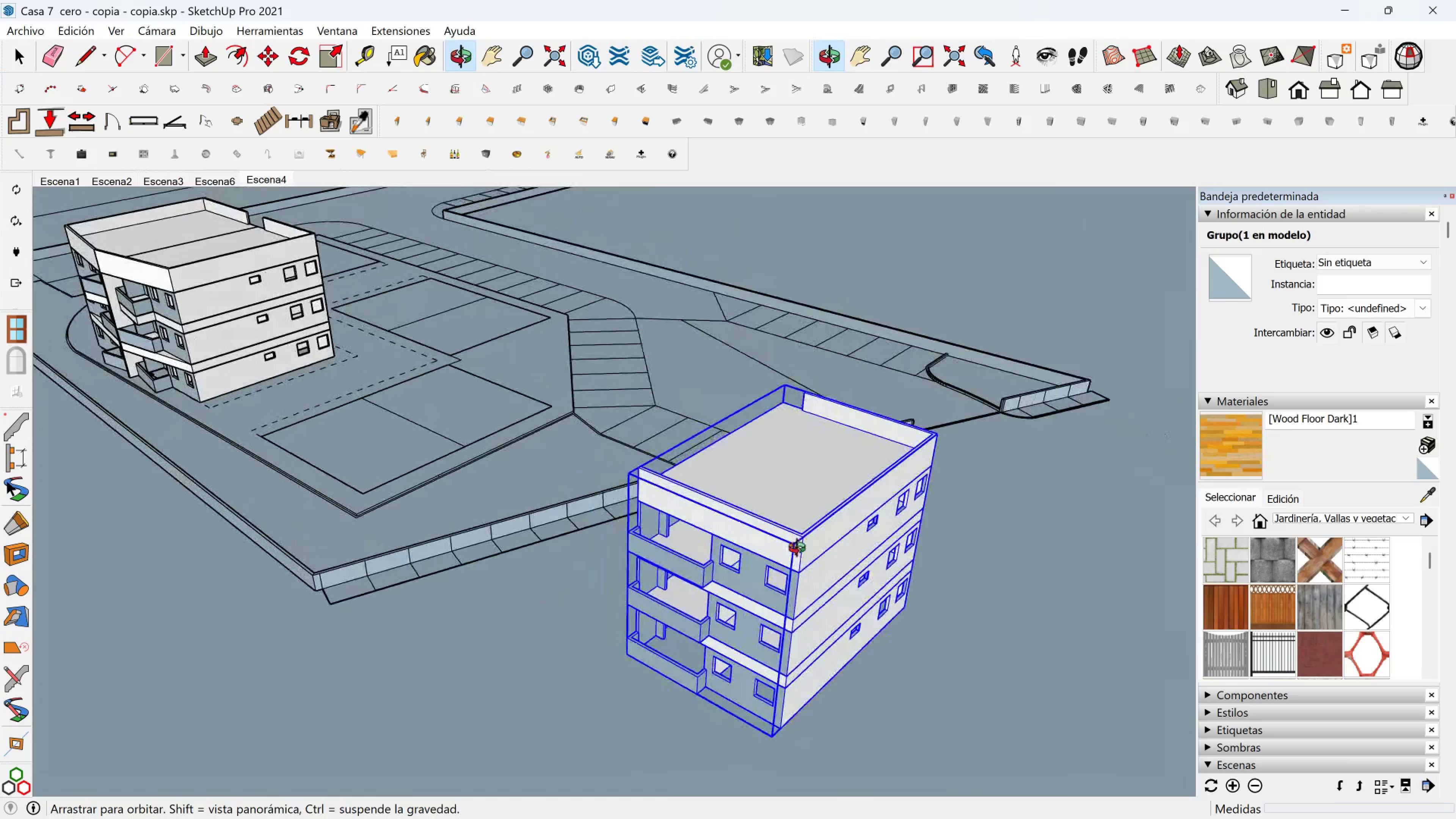 
key(M)
 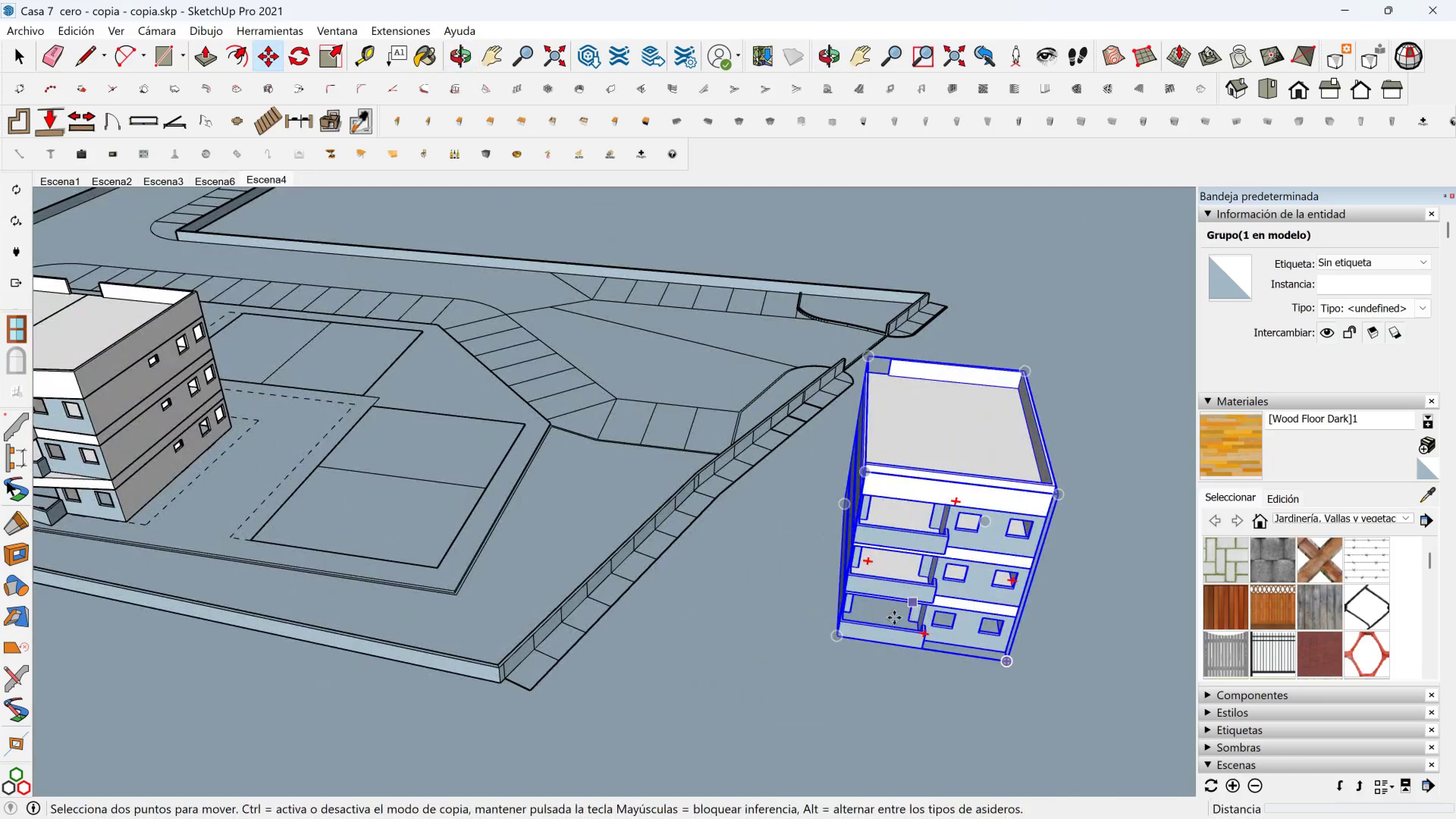 
scroll: coordinate [879, 631], scroll_direction: up, amount: 1.0
 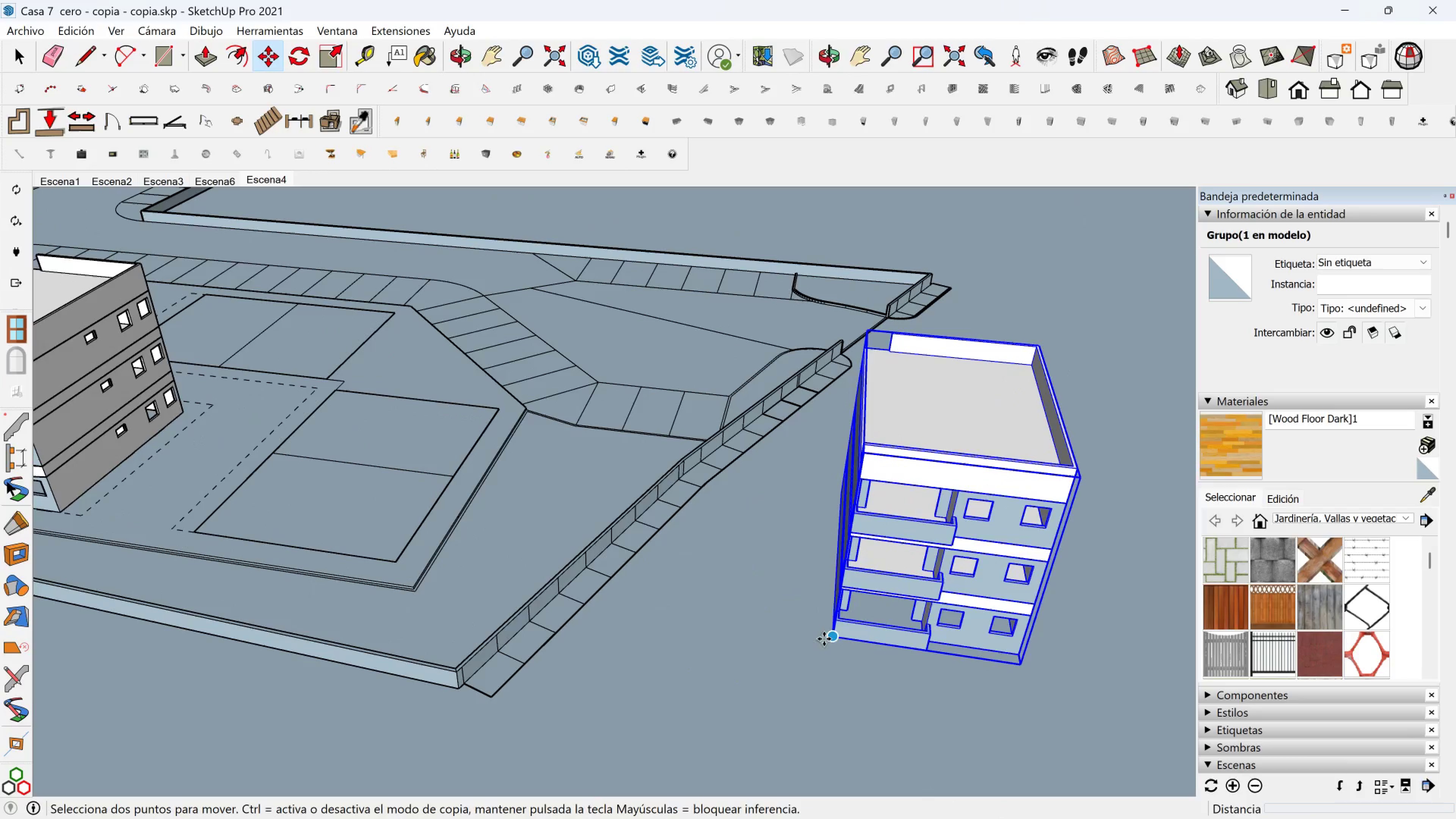 
left_click([824, 639])
 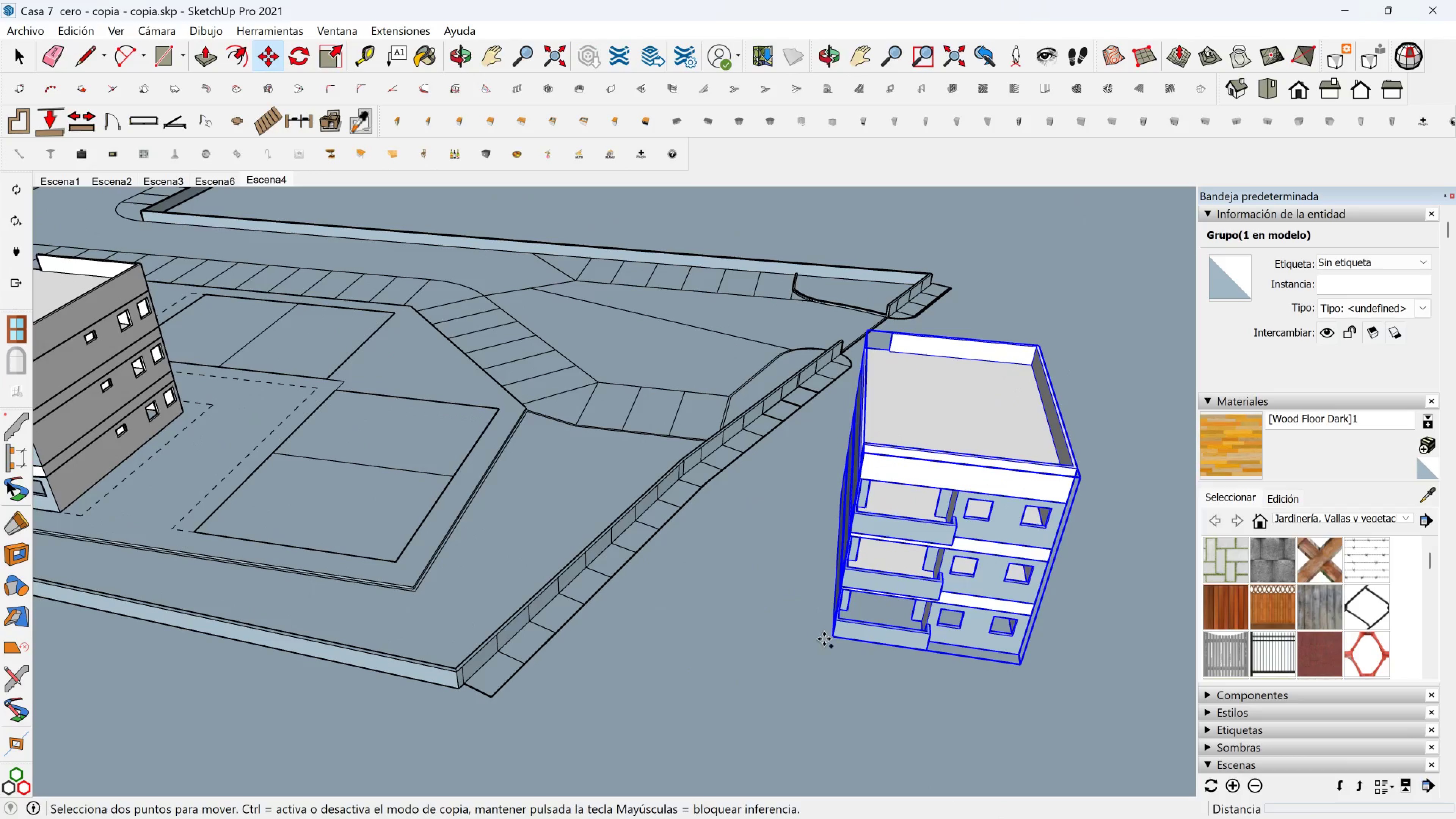 
key(Control+ControlLeft)
 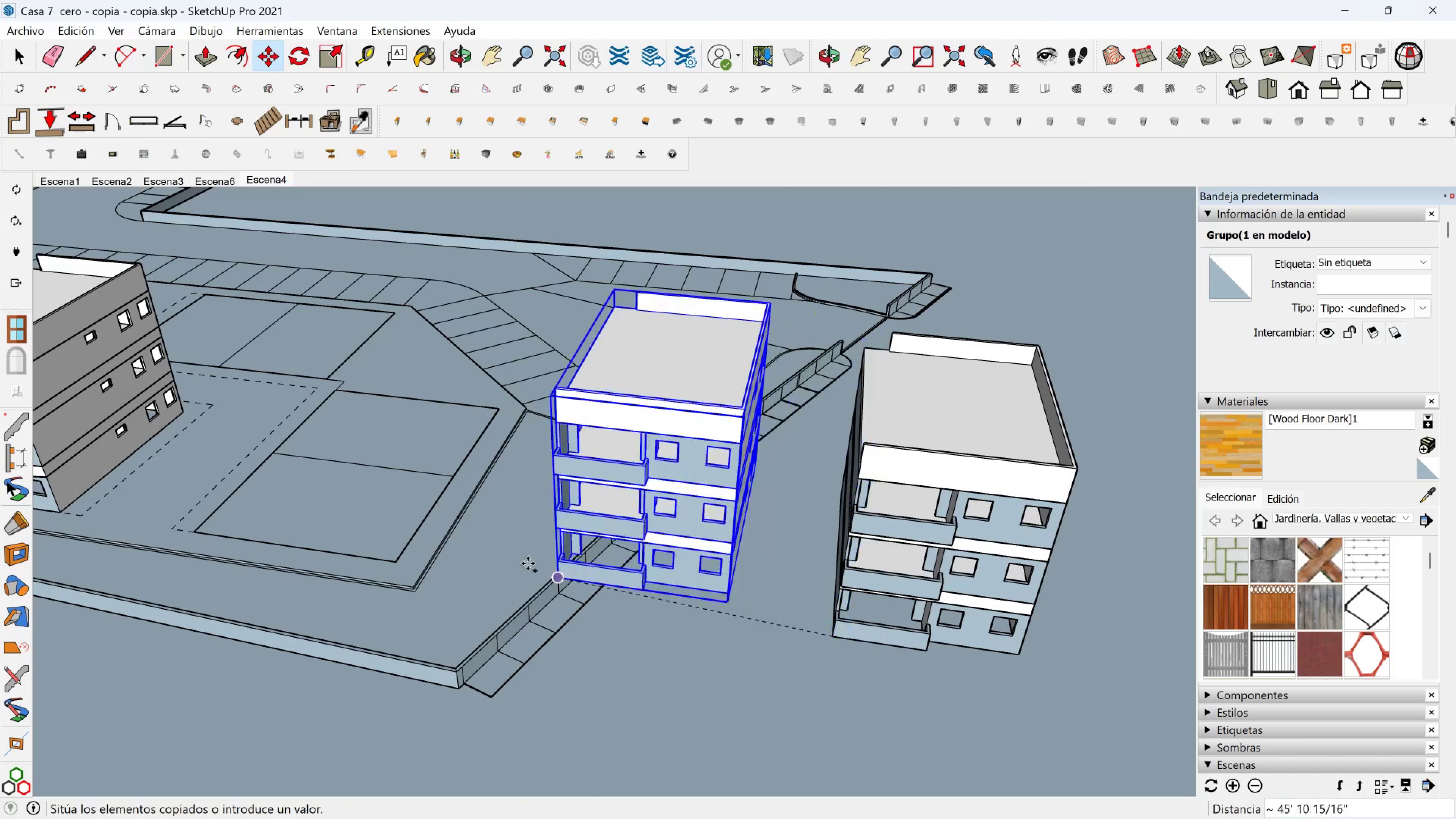 
hold_key(key=ShiftLeft, duration=0.31)
 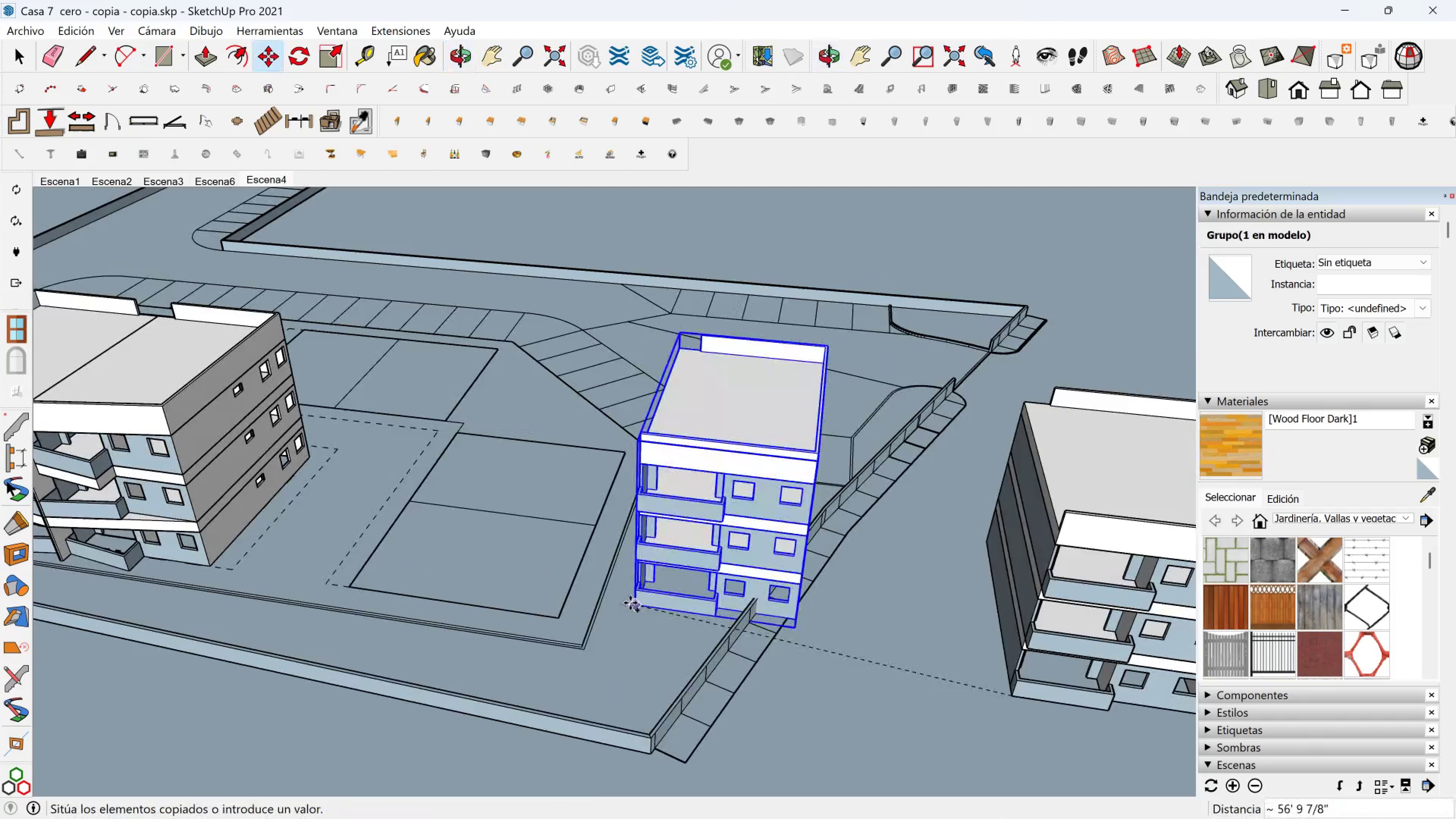 
scroll: coordinate [606, 530], scroll_direction: up, amount: 3.0
 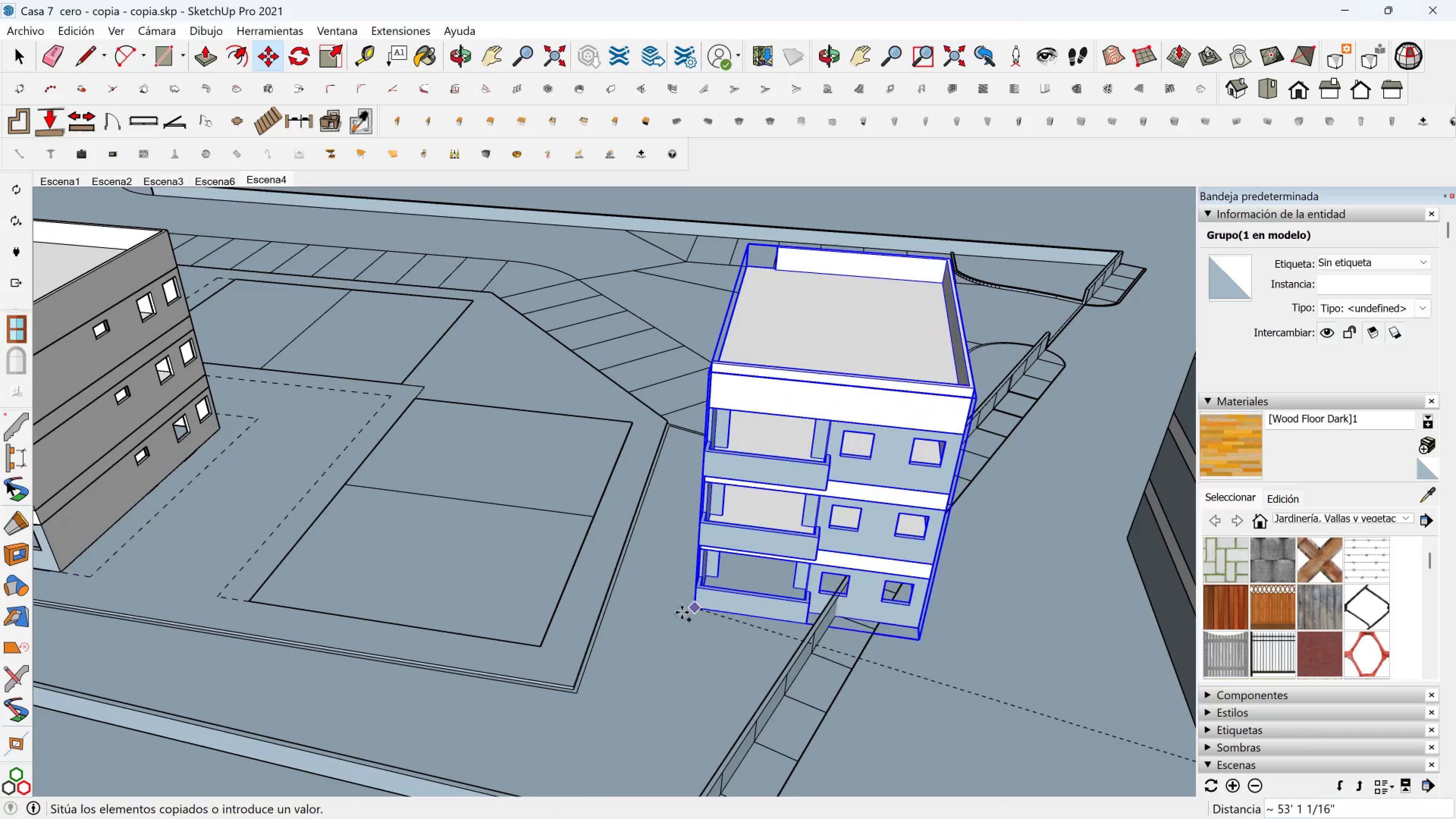 
left_click_drag(start_coordinate=[660, 623], to_coordinate=[651, 626])
 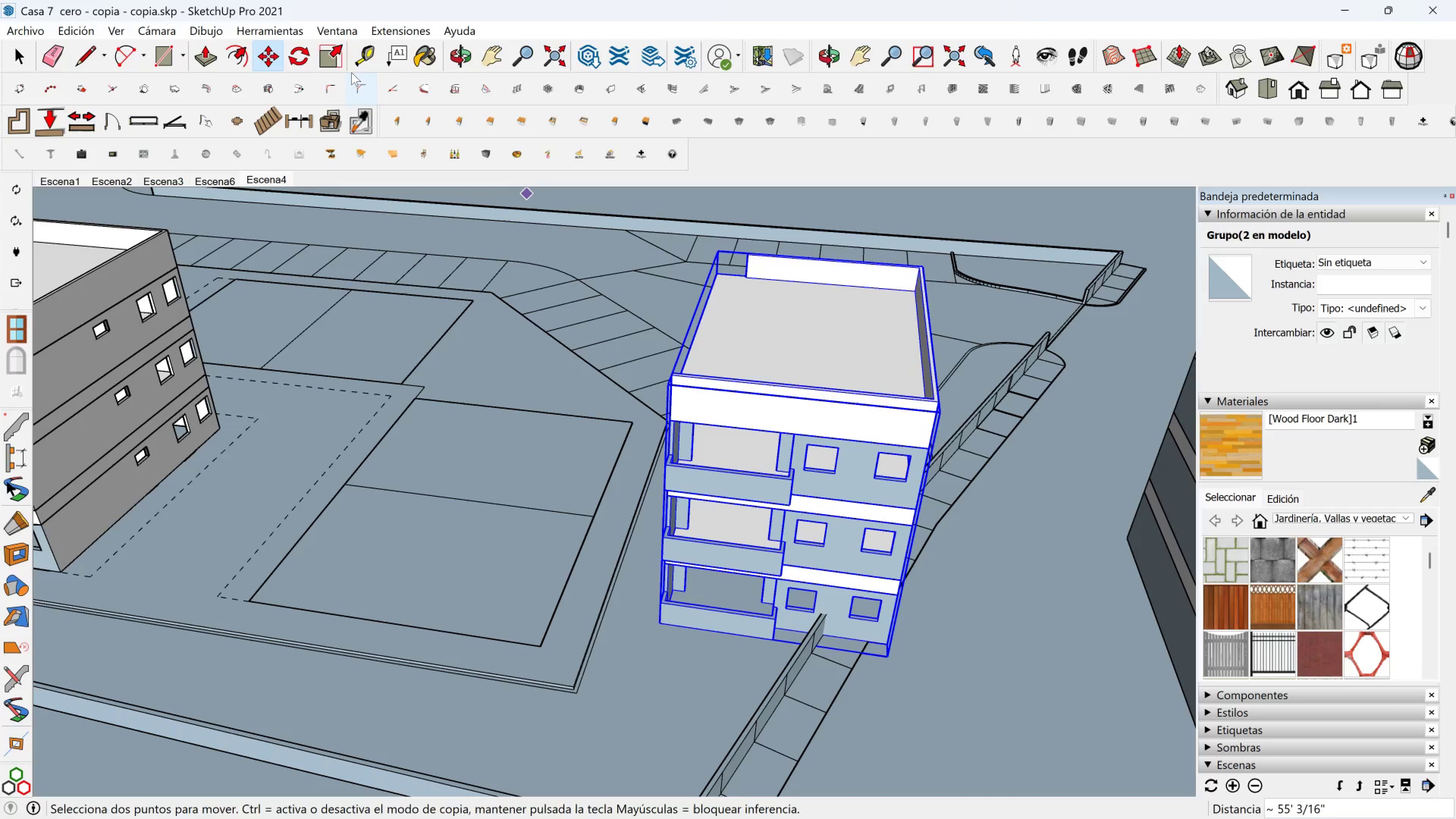 
left_click([289, 47])
 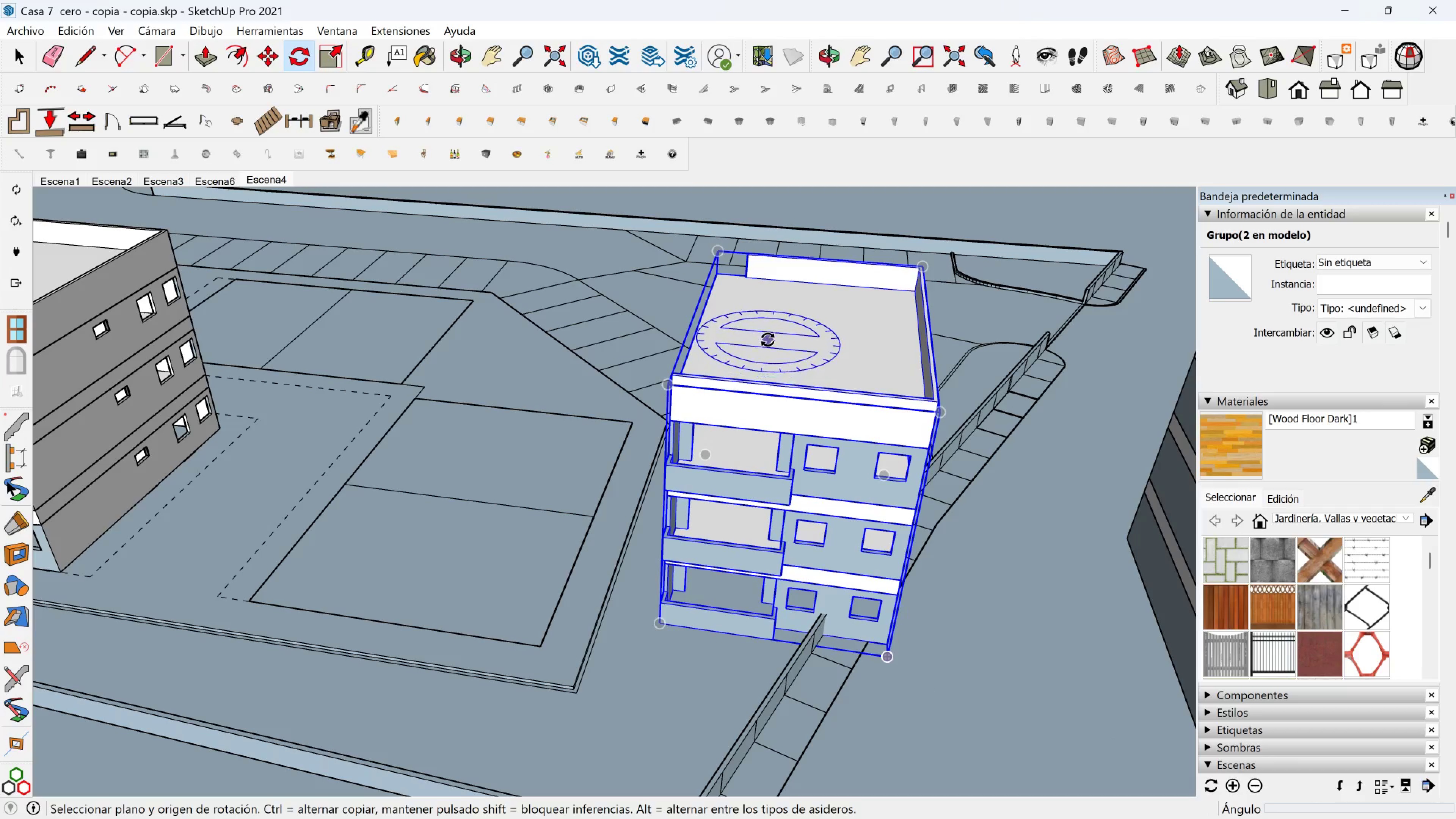 
left_click([768, 340])
 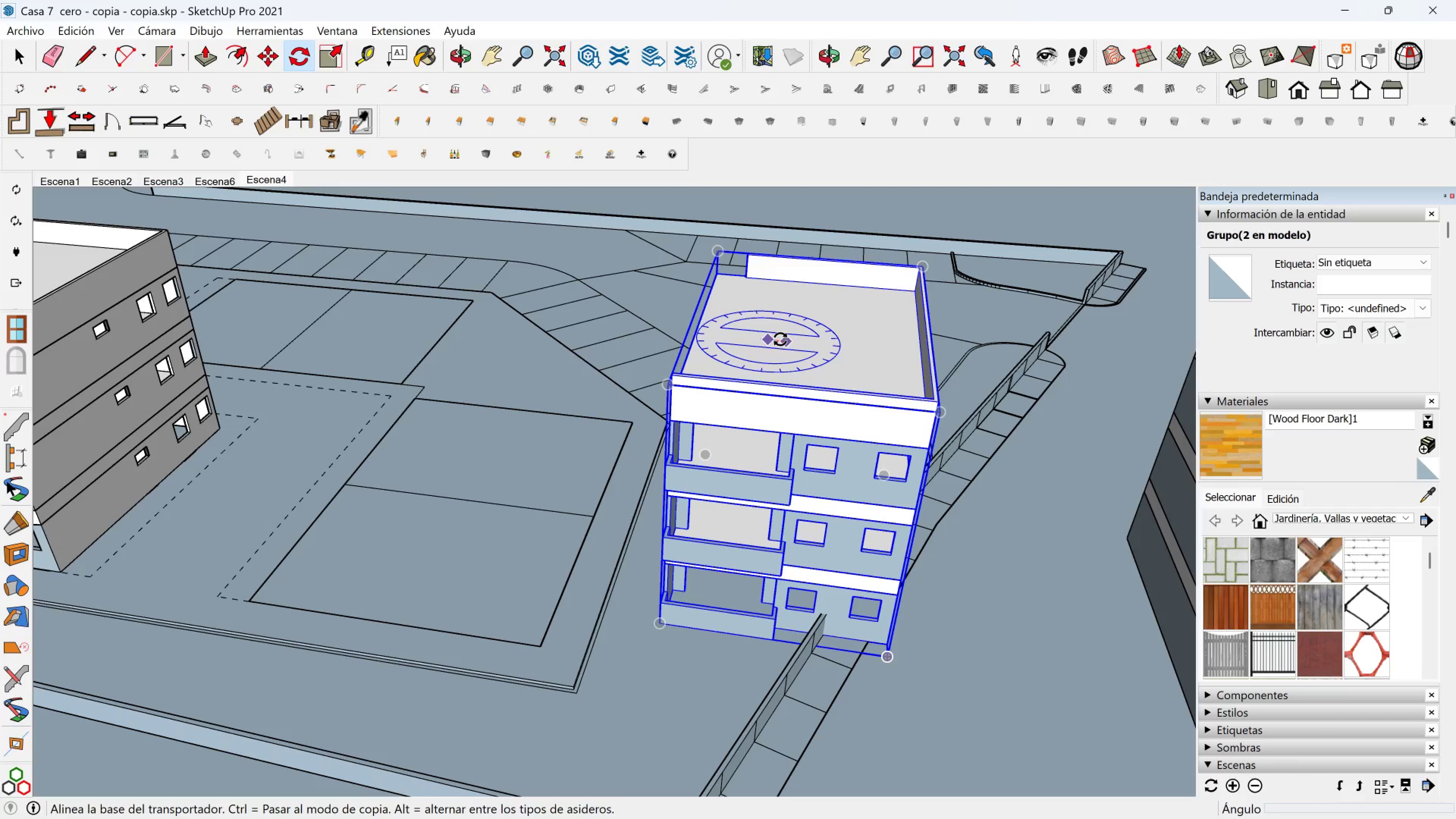 
left_click([780, 339])
 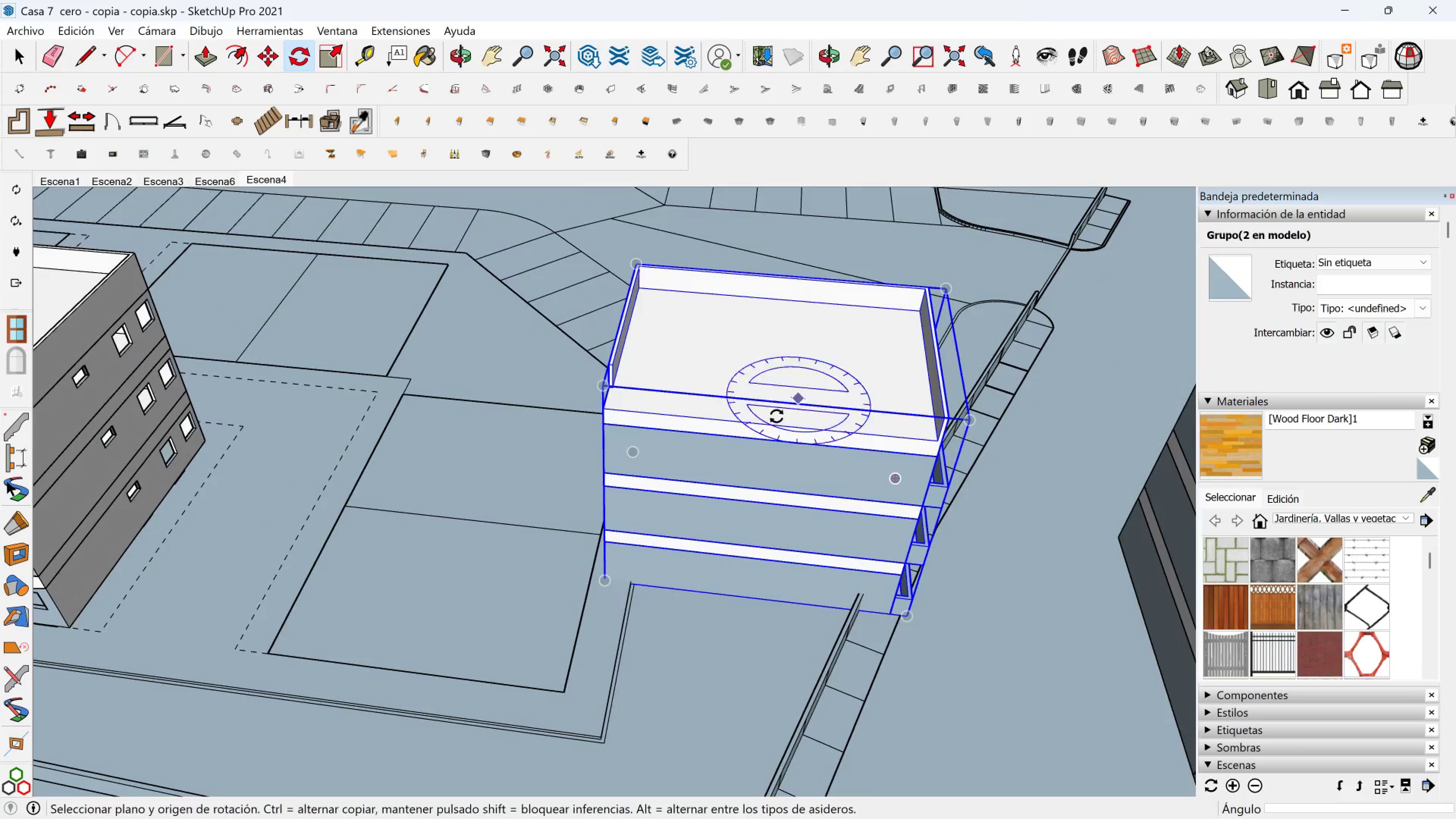 
key(M)
 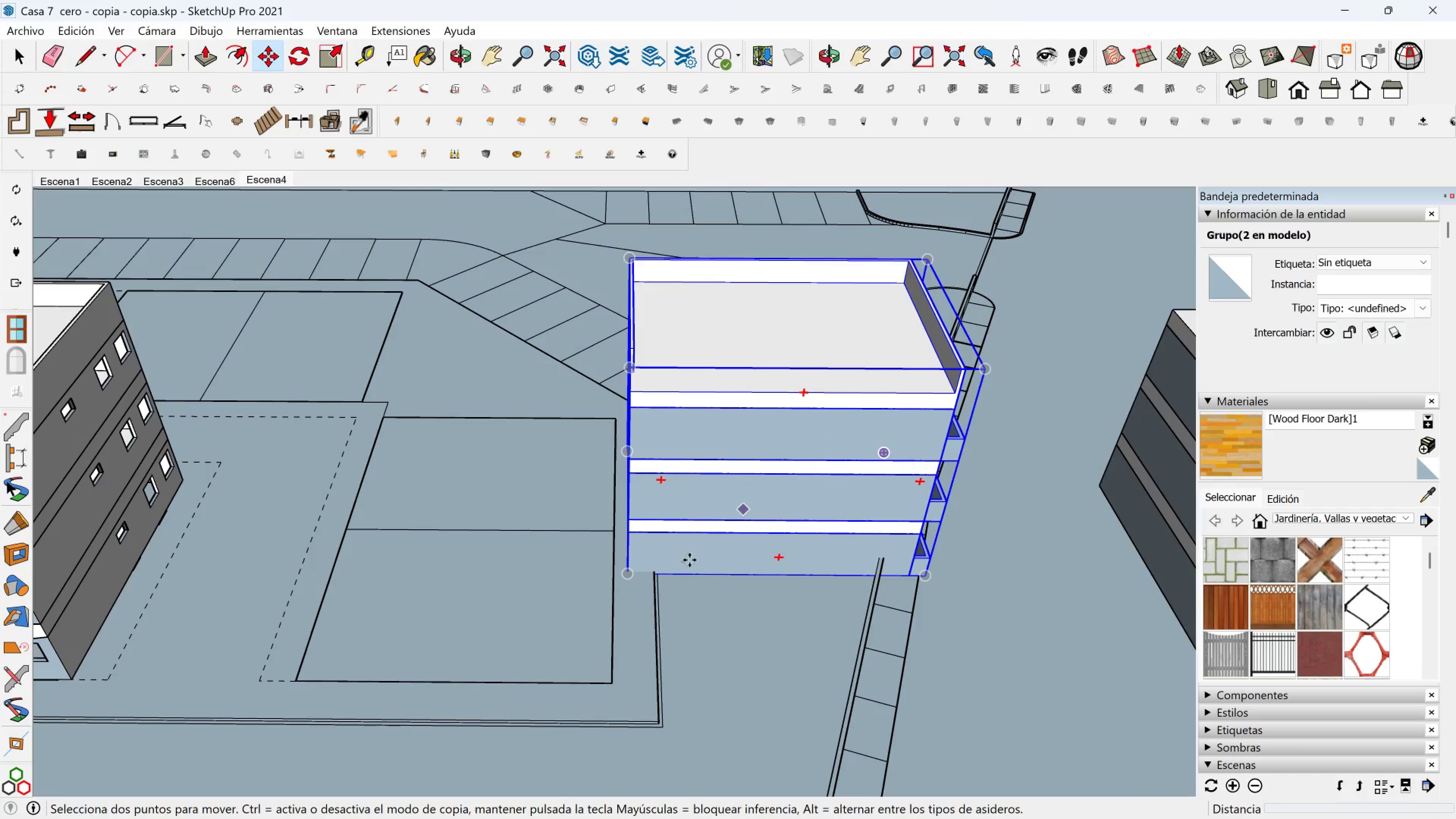 
scroll: coordinate [622, 566], scroll_direction: up, amount: 3.0
 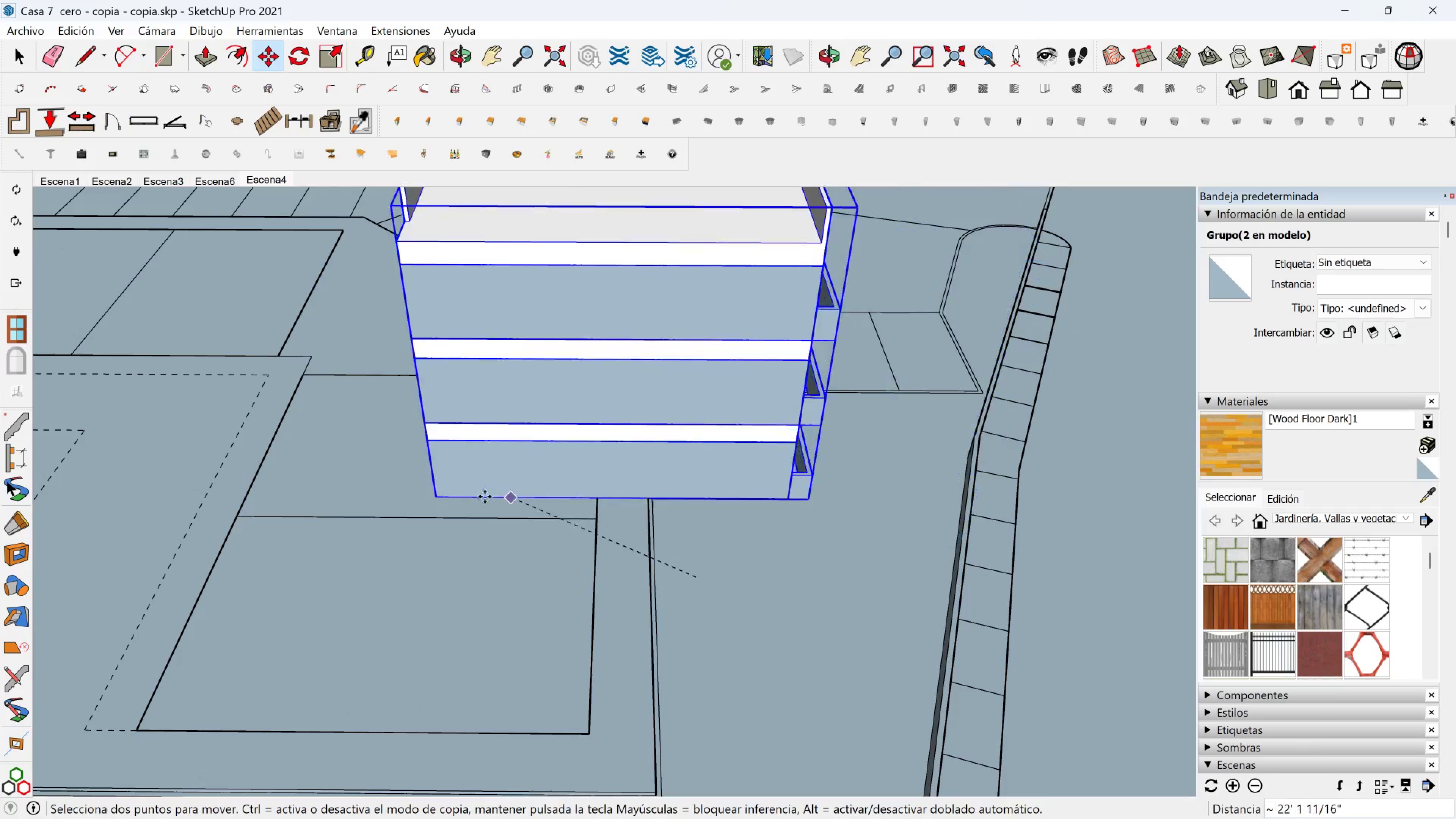 
left_click([426, 511])
 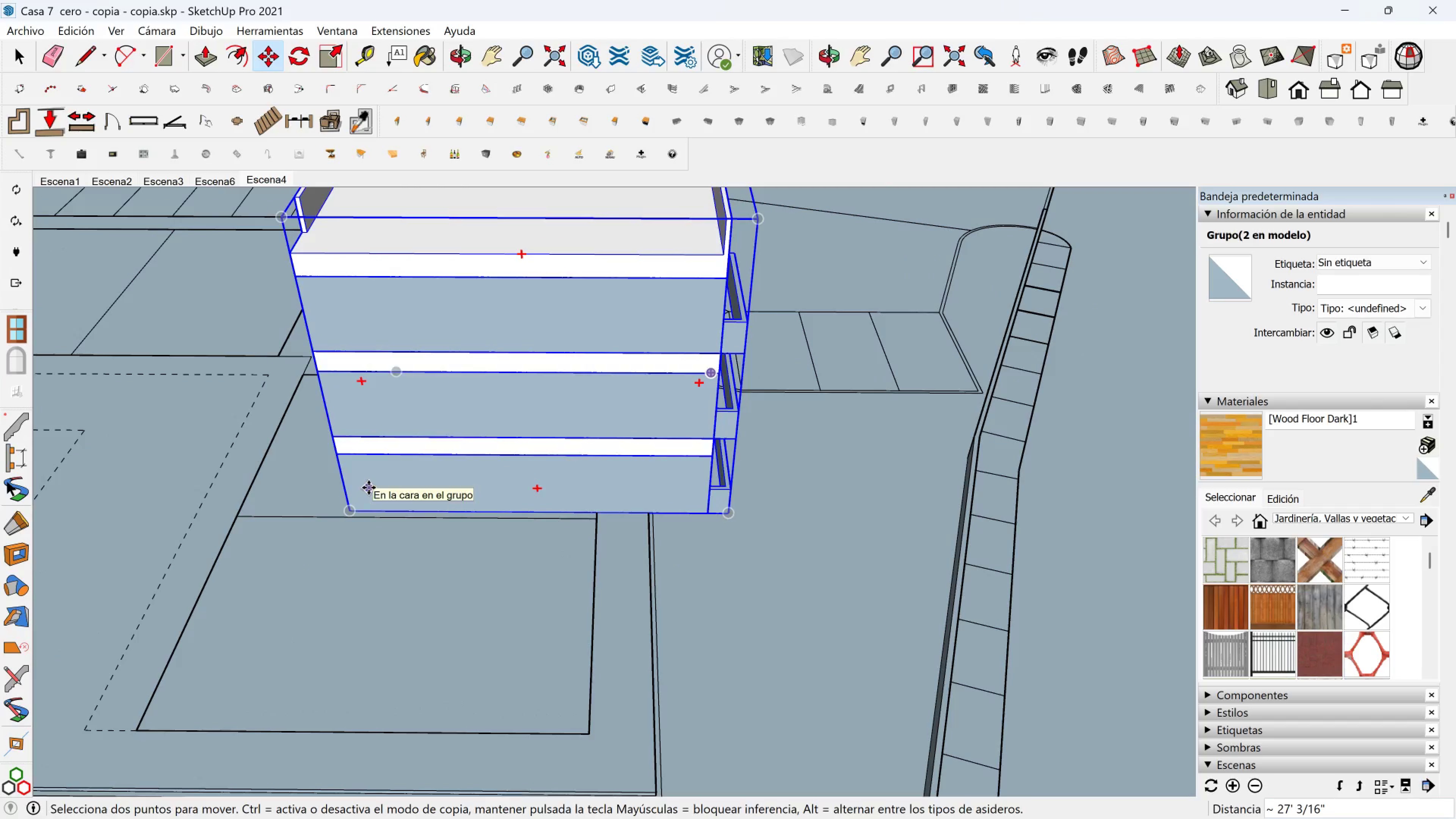 
scroll: coordinate [360, 484], scroll_direction: up, amount: 3.0
 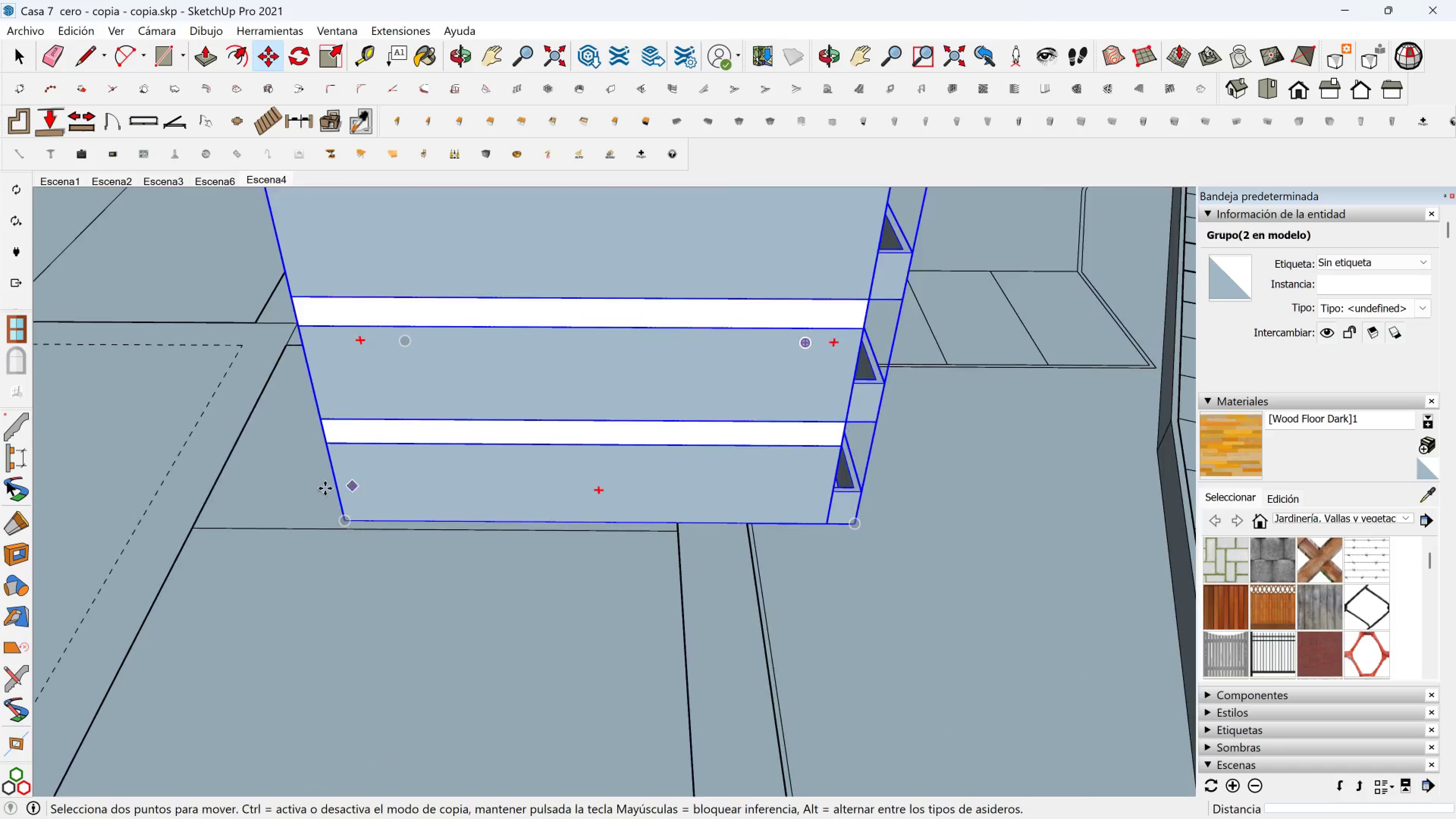 
key(Shift+ShiftLeft)
 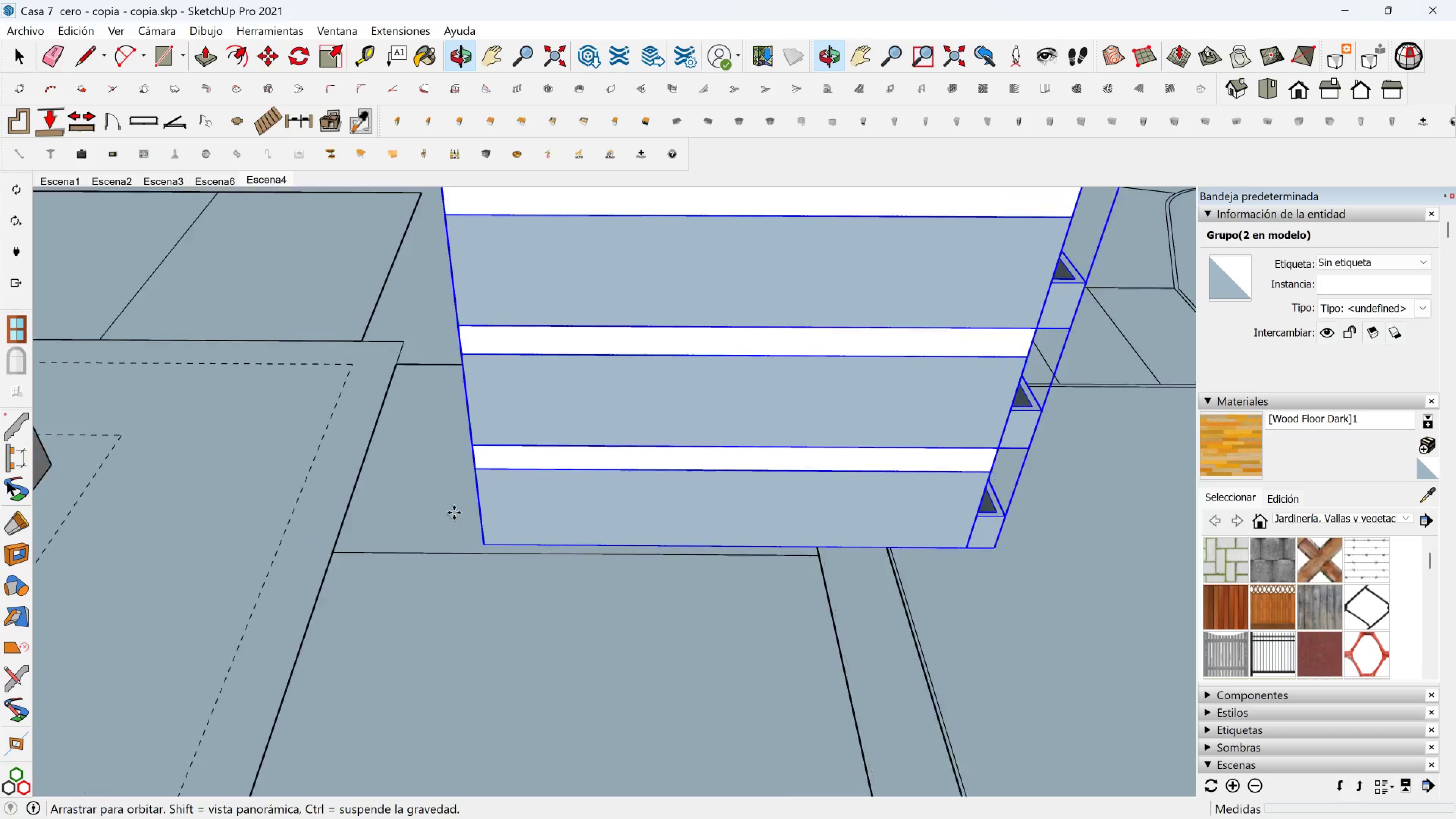 
scroll: coordinate [479, 535], scroll_direction: up, amount: 3.0
 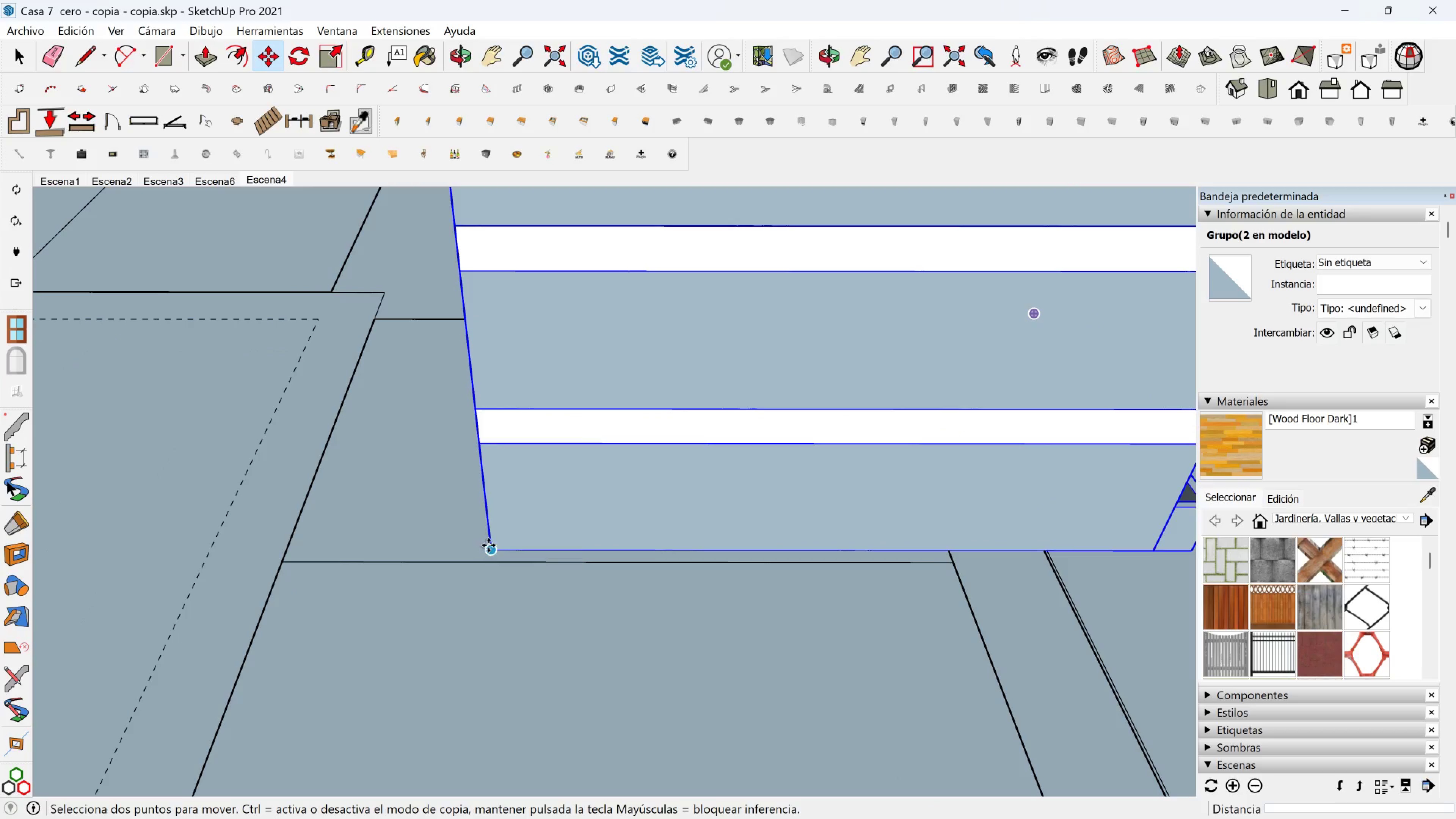 
left_click([488, 545])
 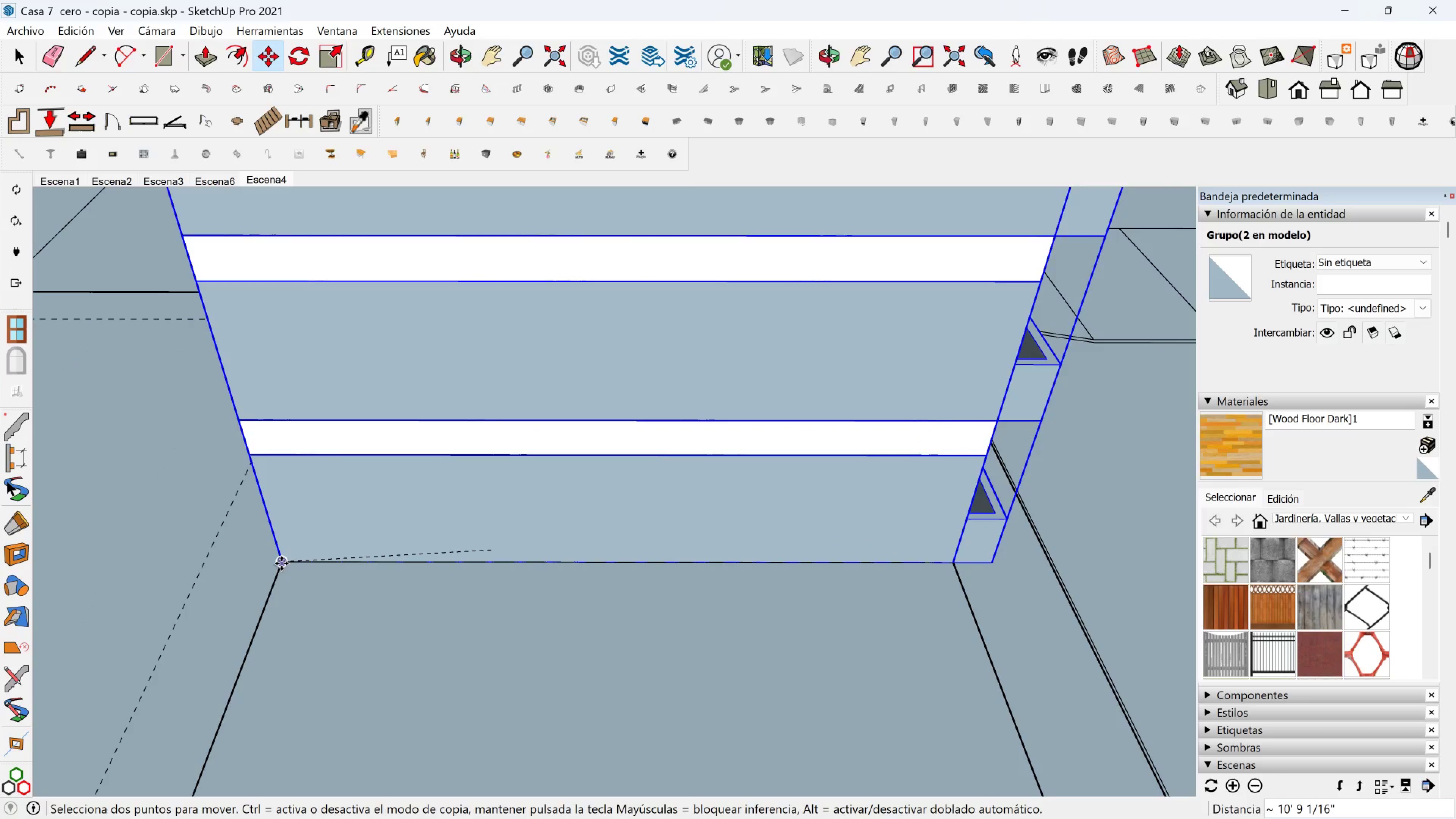 
left_click([281, 566])
 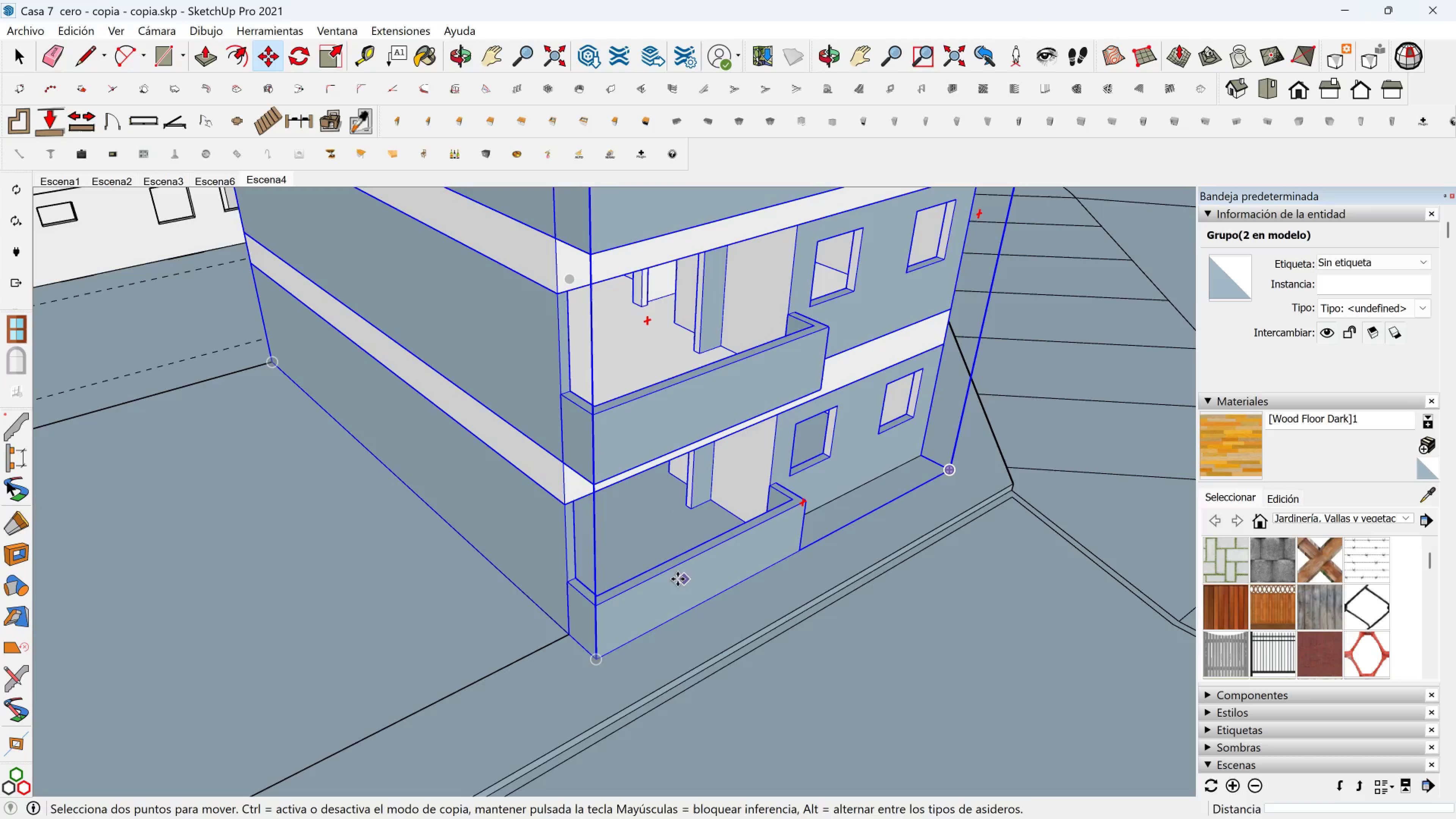 
scroll: coordinate [341, 499], scroll_direction: down, amount: 1.0
 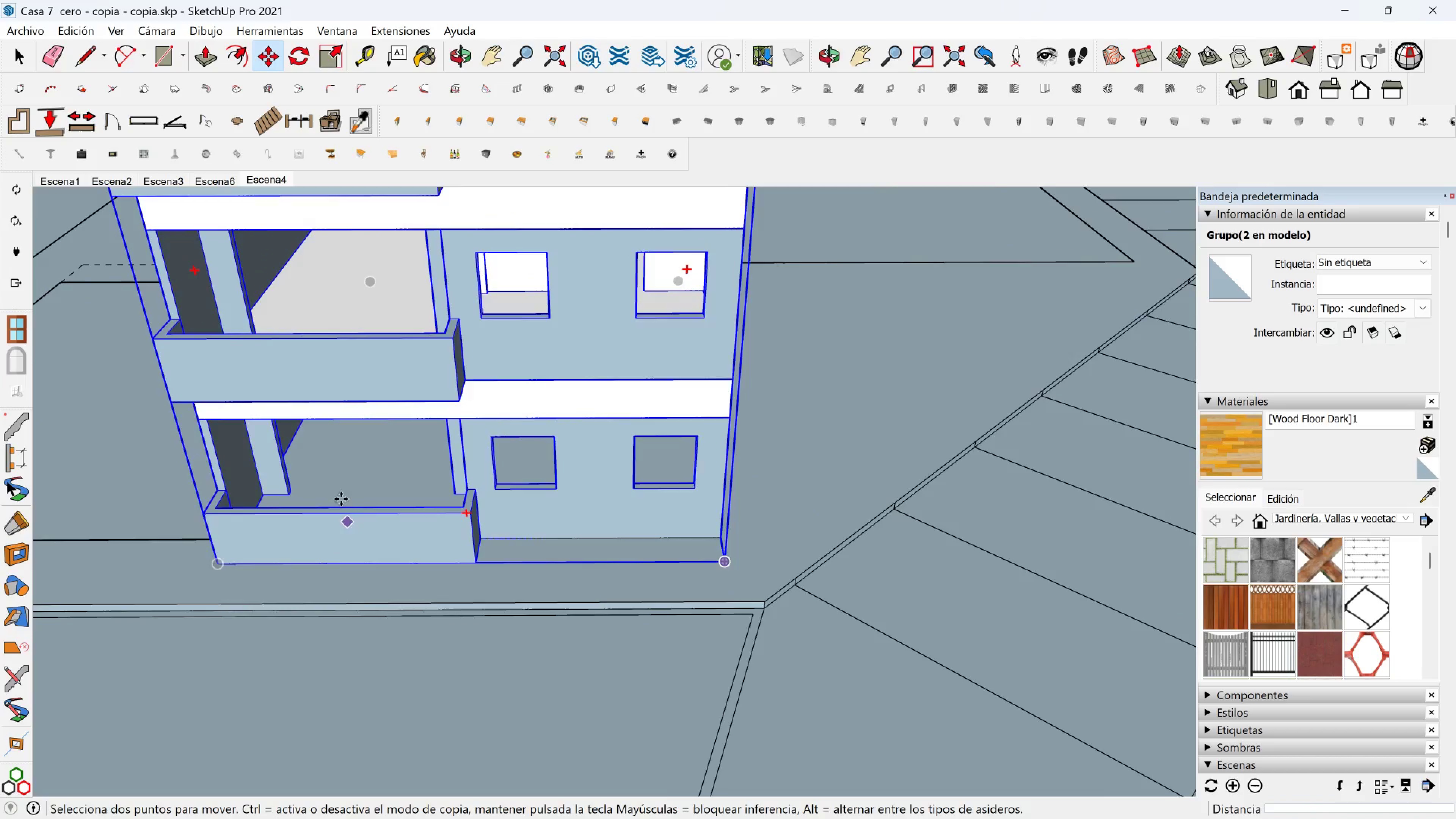 
hold_key(key=ShiftLeft, duration=0.33)
 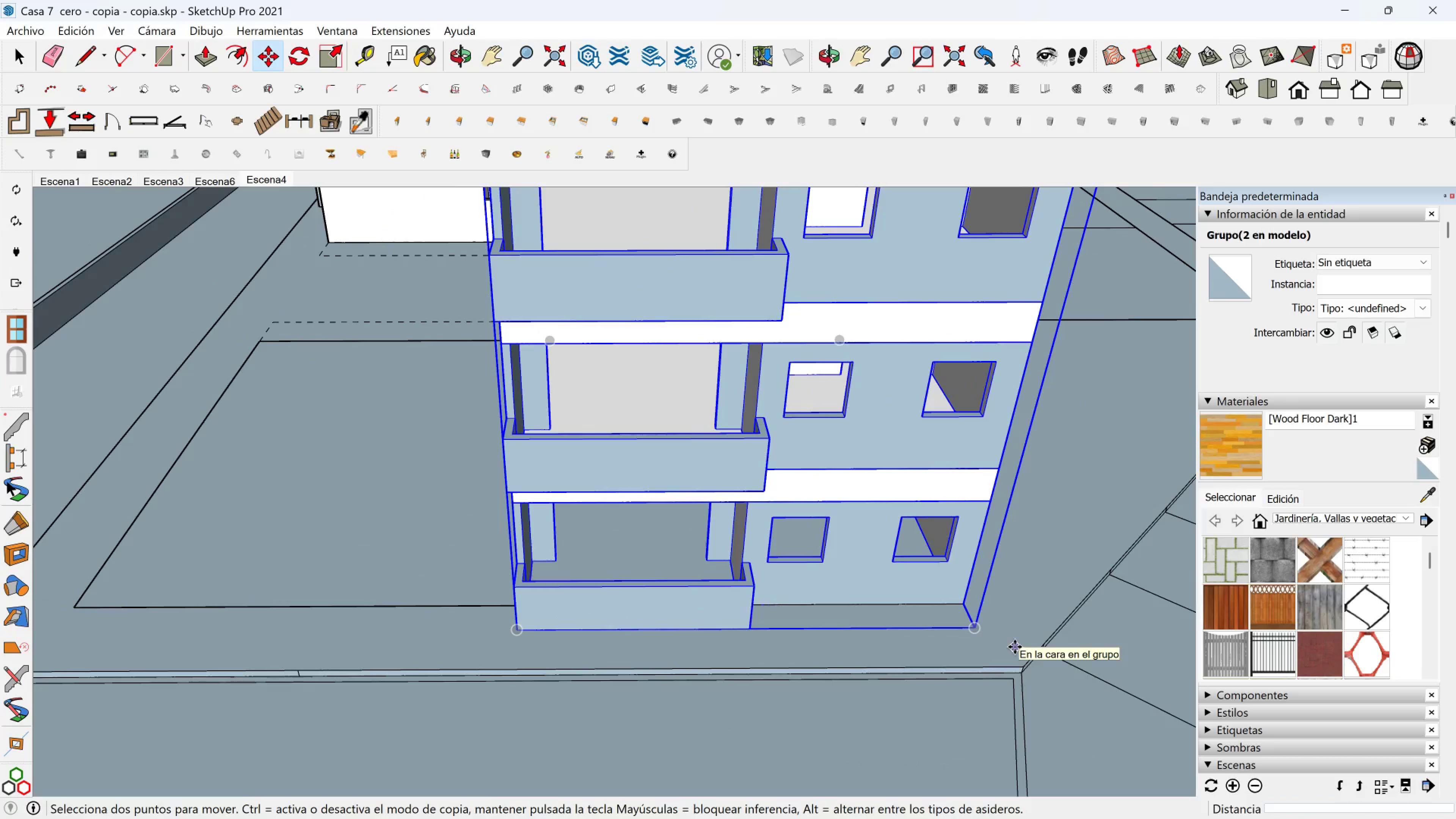 
key(M)
 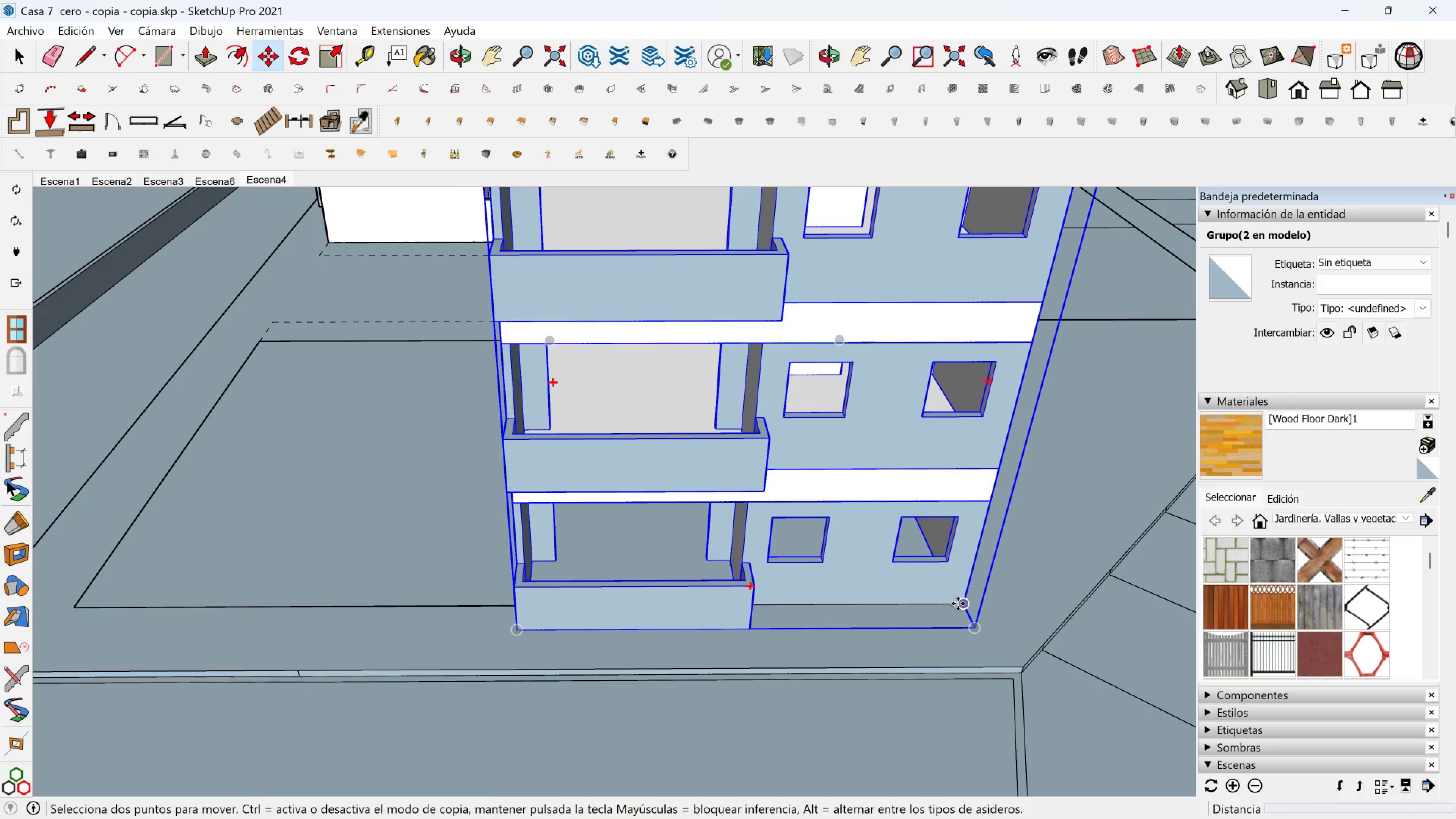 
key(Control+ControlLeft)
 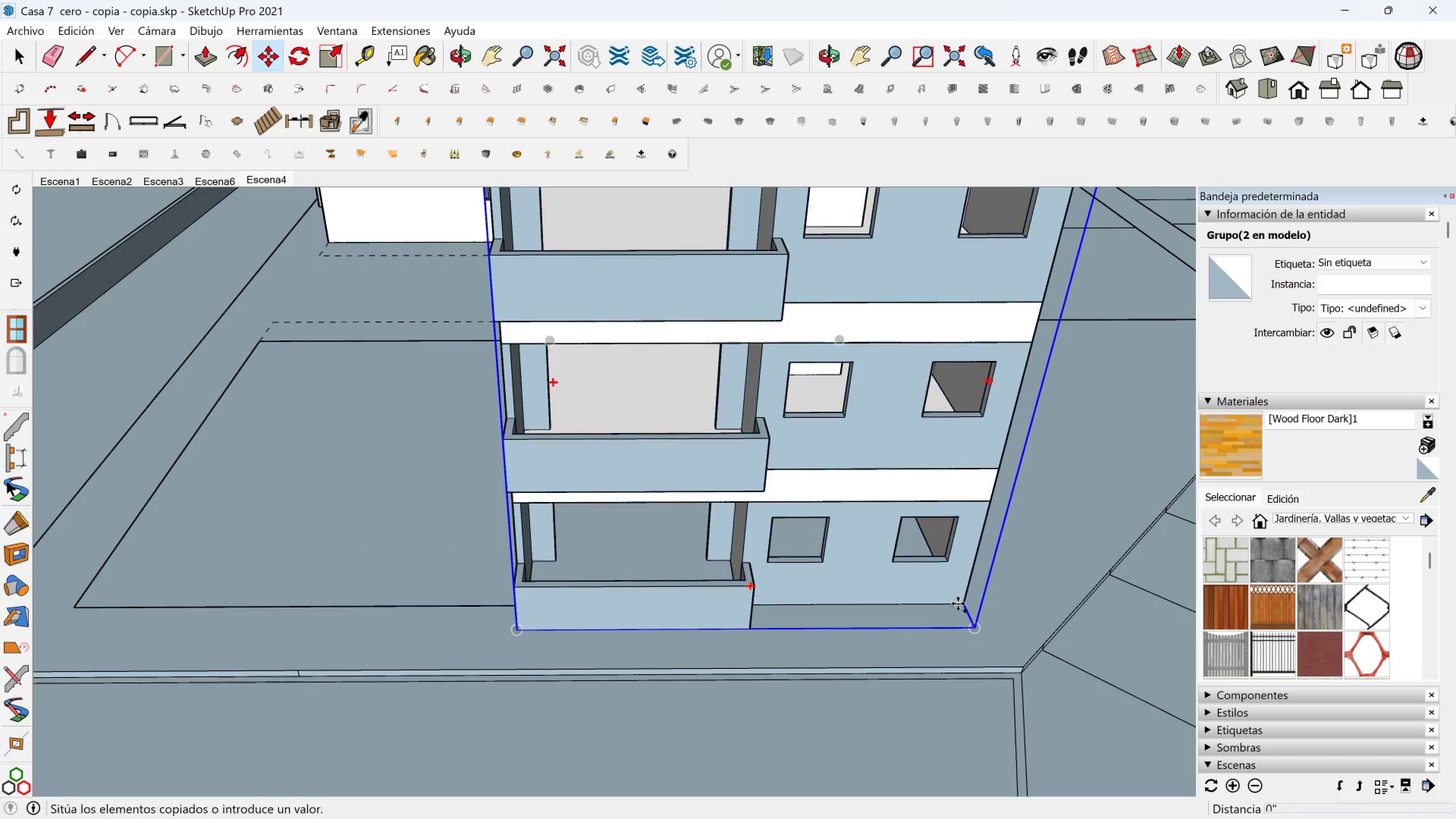 
left_click([958, 604])
 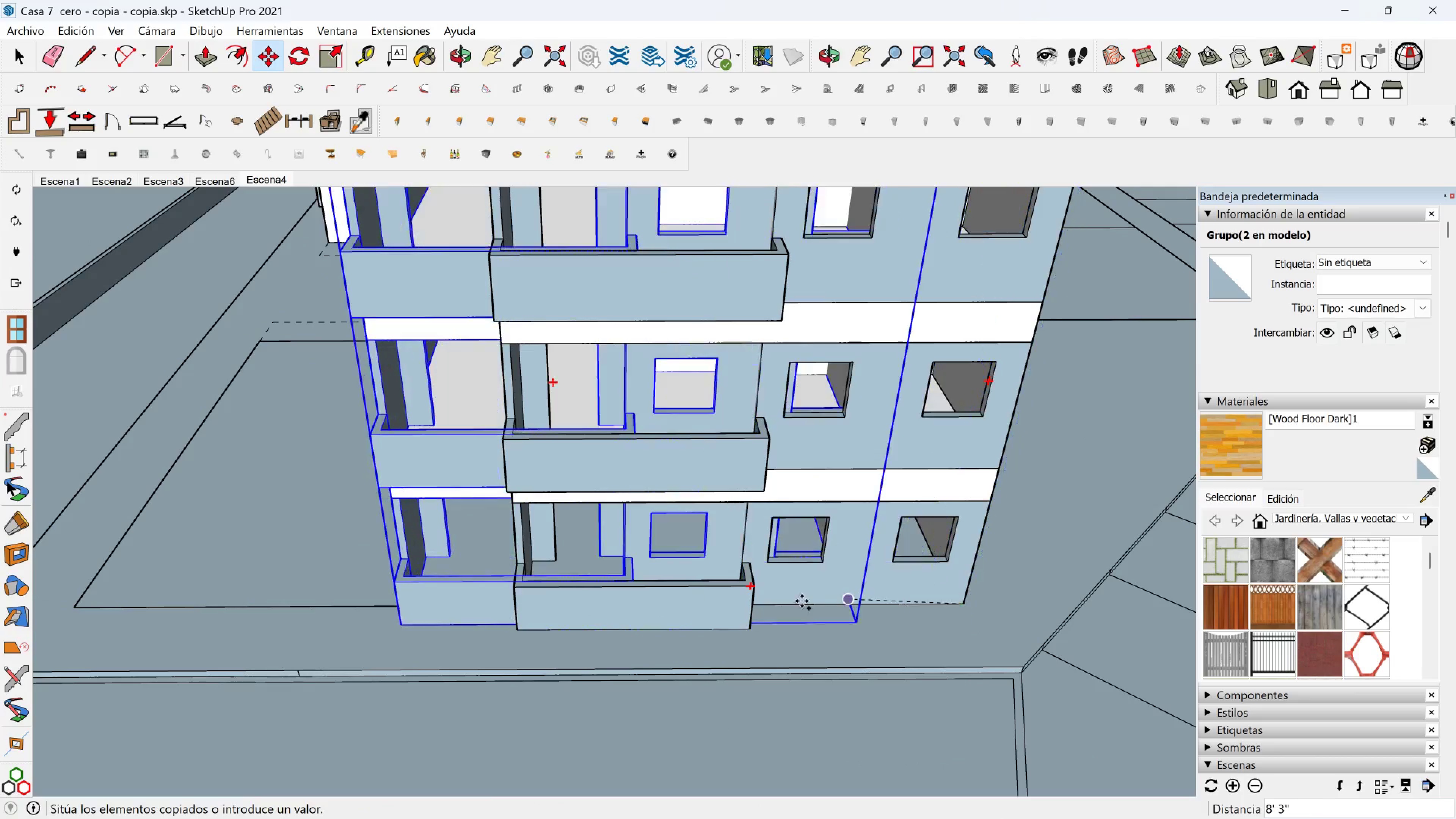 
hold_key(key=ShiftLeft, duration=1.53)
 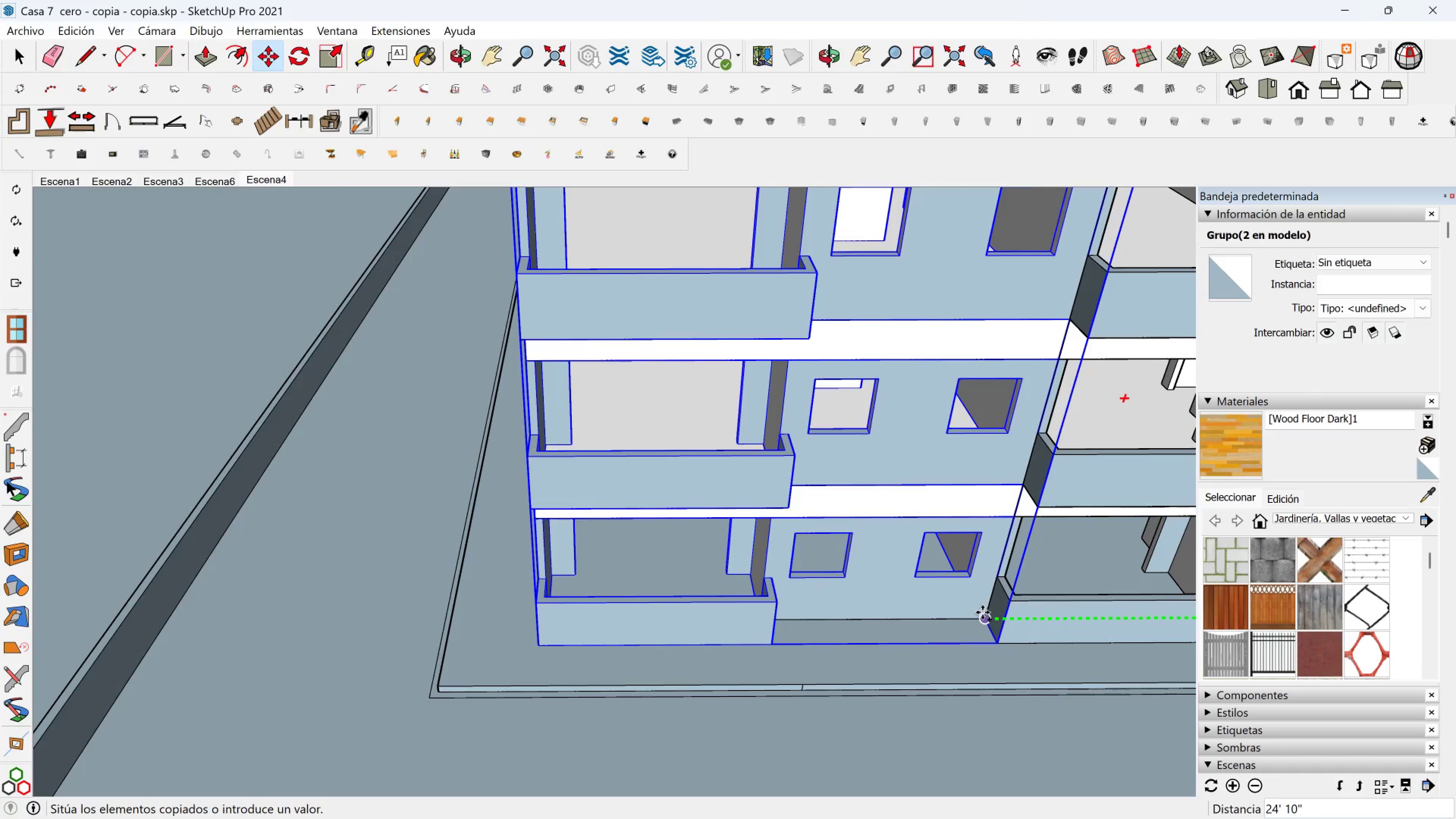 
hold_key(key=ShiftLeft, duration=1.5)
 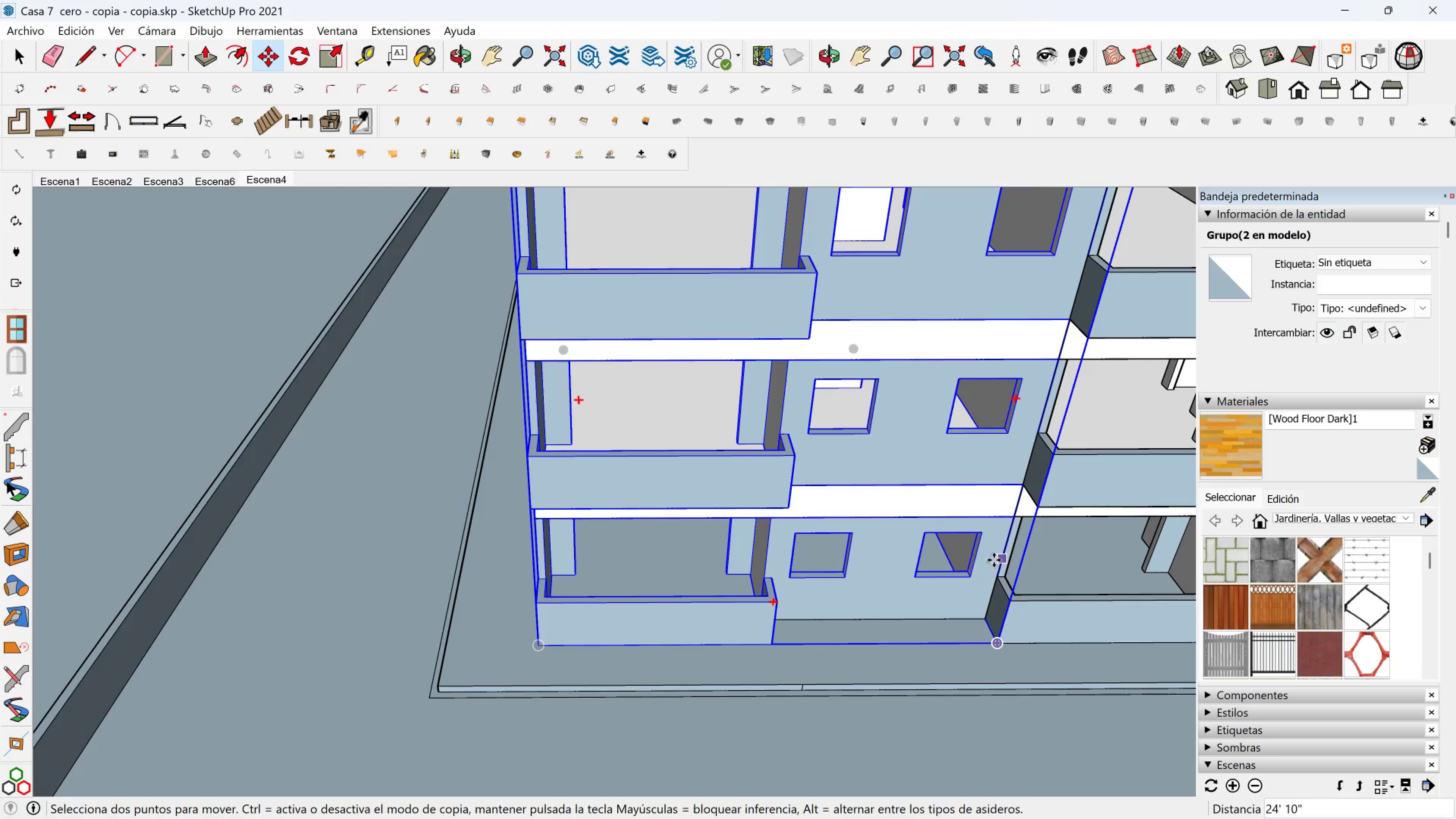 
hold_key(key=ShiftLeft, duration=0.49)
left_click([1001, 558])
 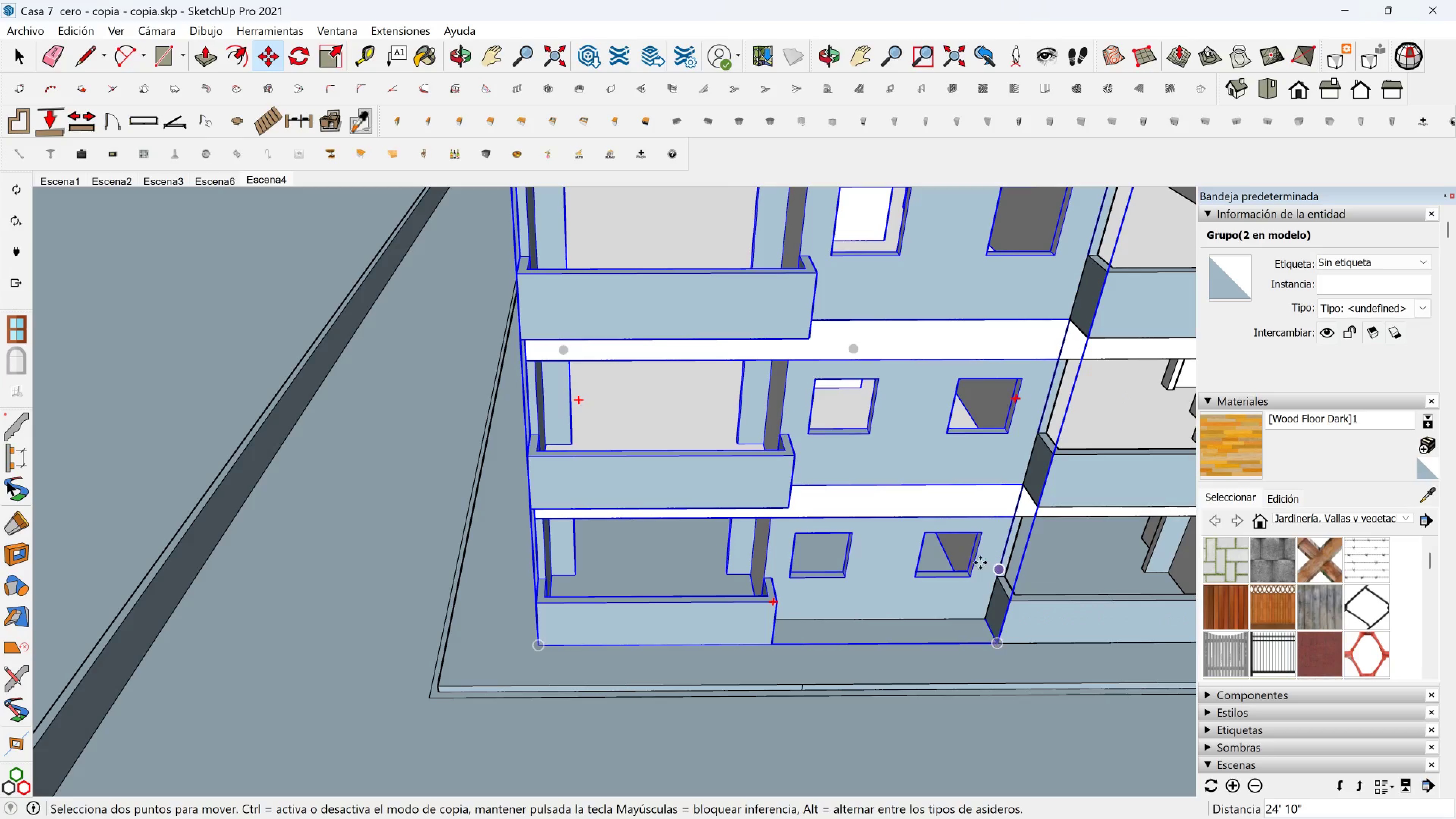 
key(Shift+ShiftLeft)
 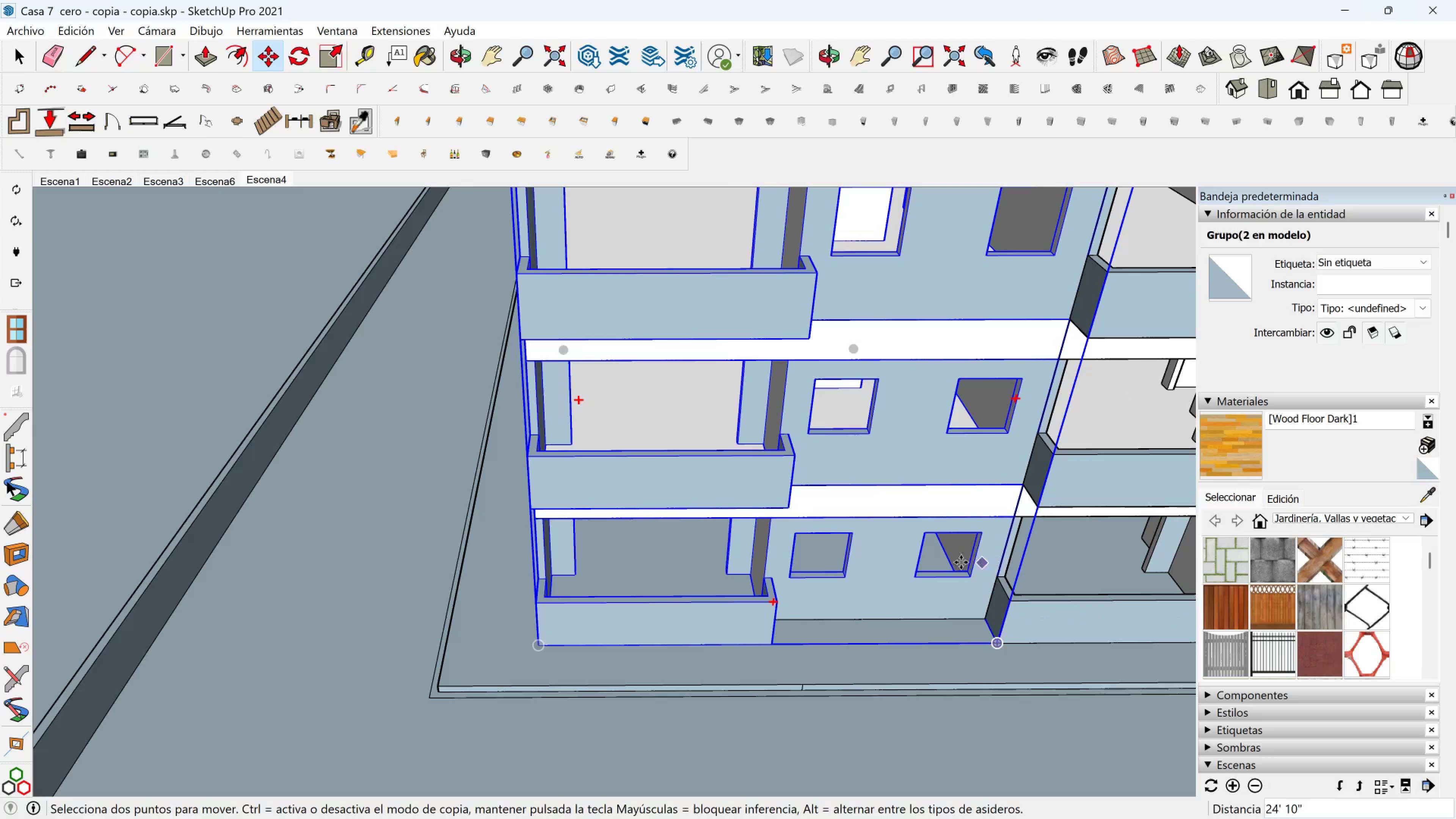 
scroll: coordinate [936, 558], scroll_direction: down, amount: 1.0
 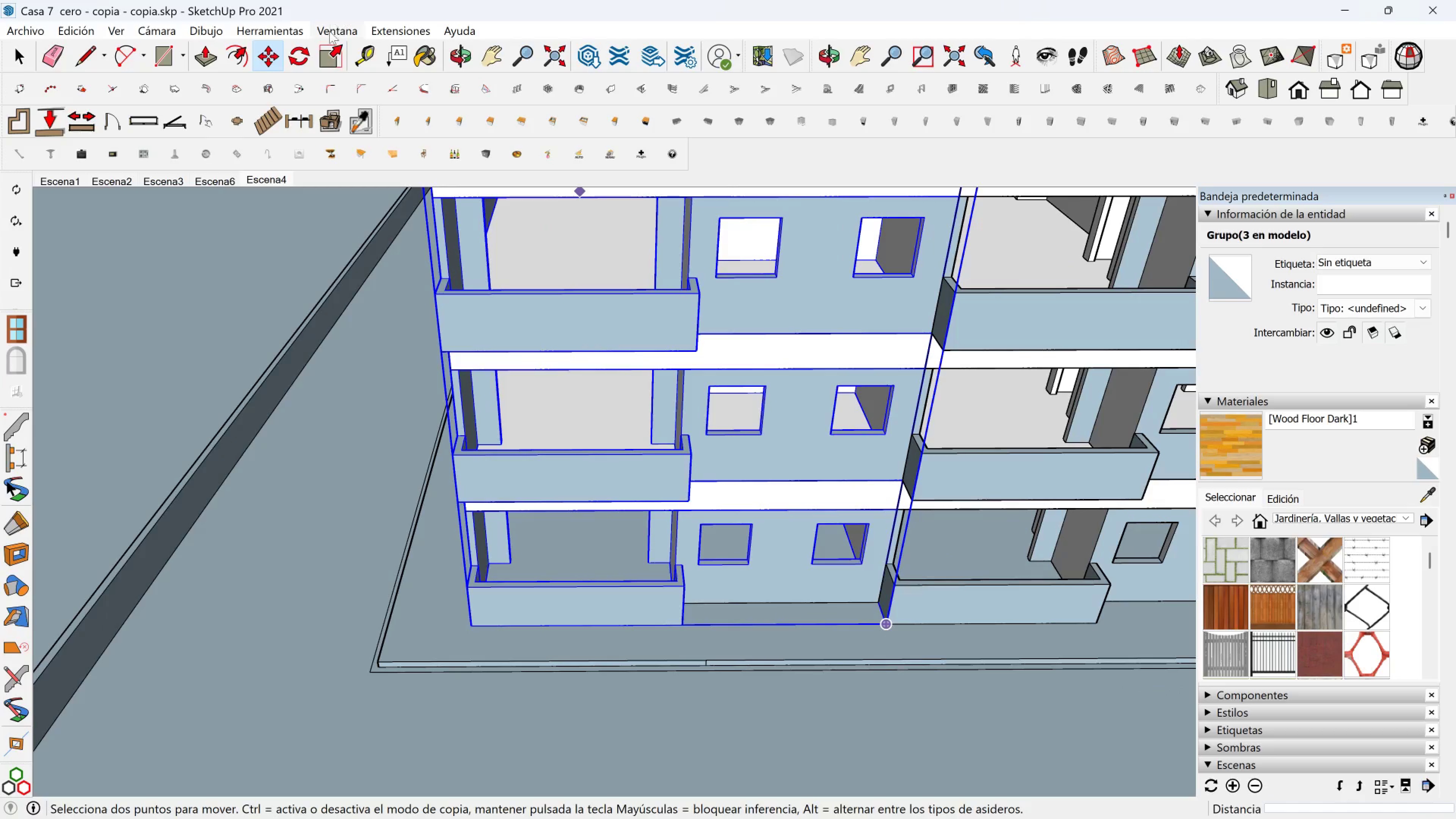 
left_click([336, 49])
 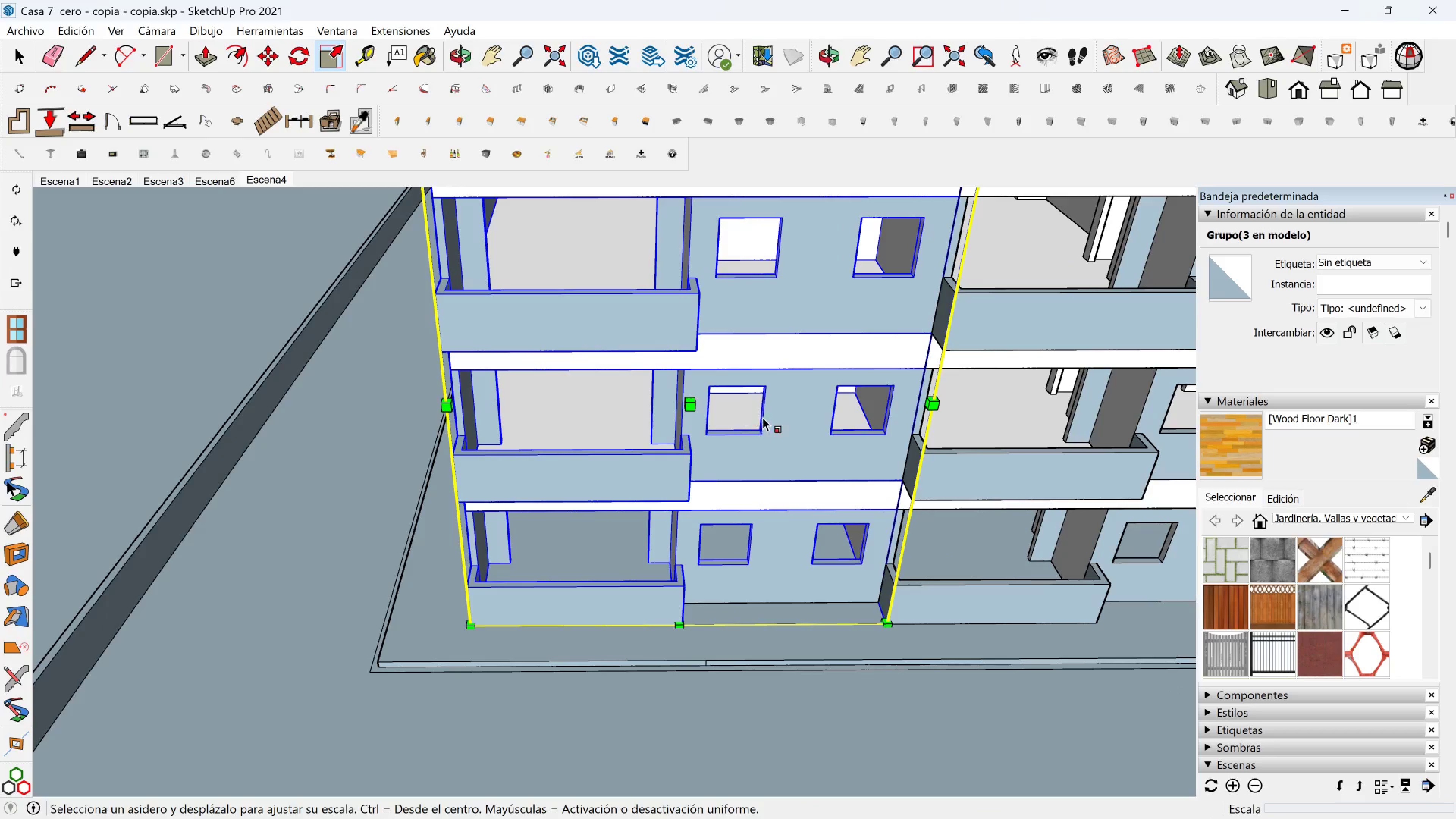 
key(Shift+ShiftLeft)
 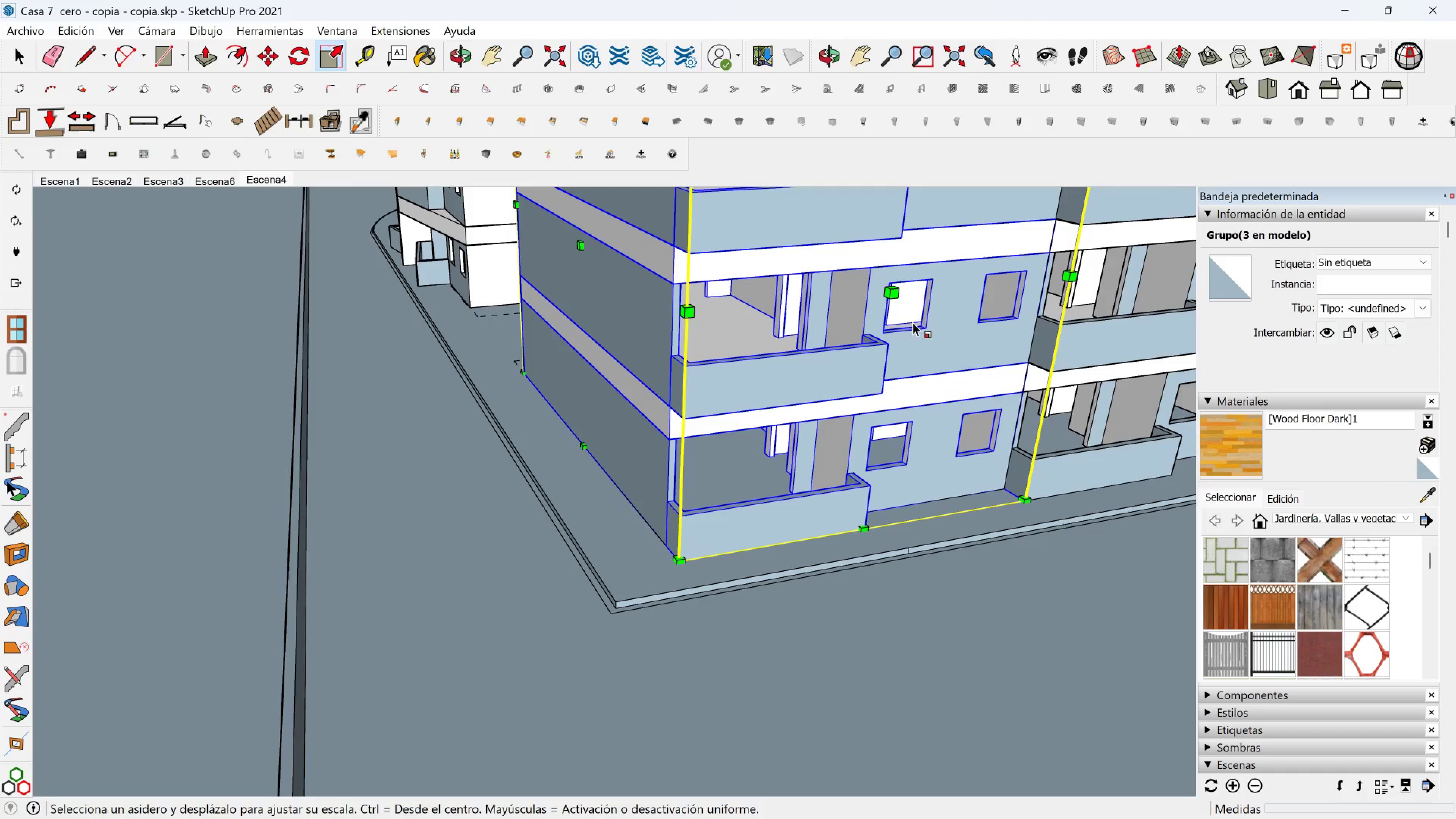 
scroll: coordinate [826, 300], scroll_direction: down, amount: 1.0
 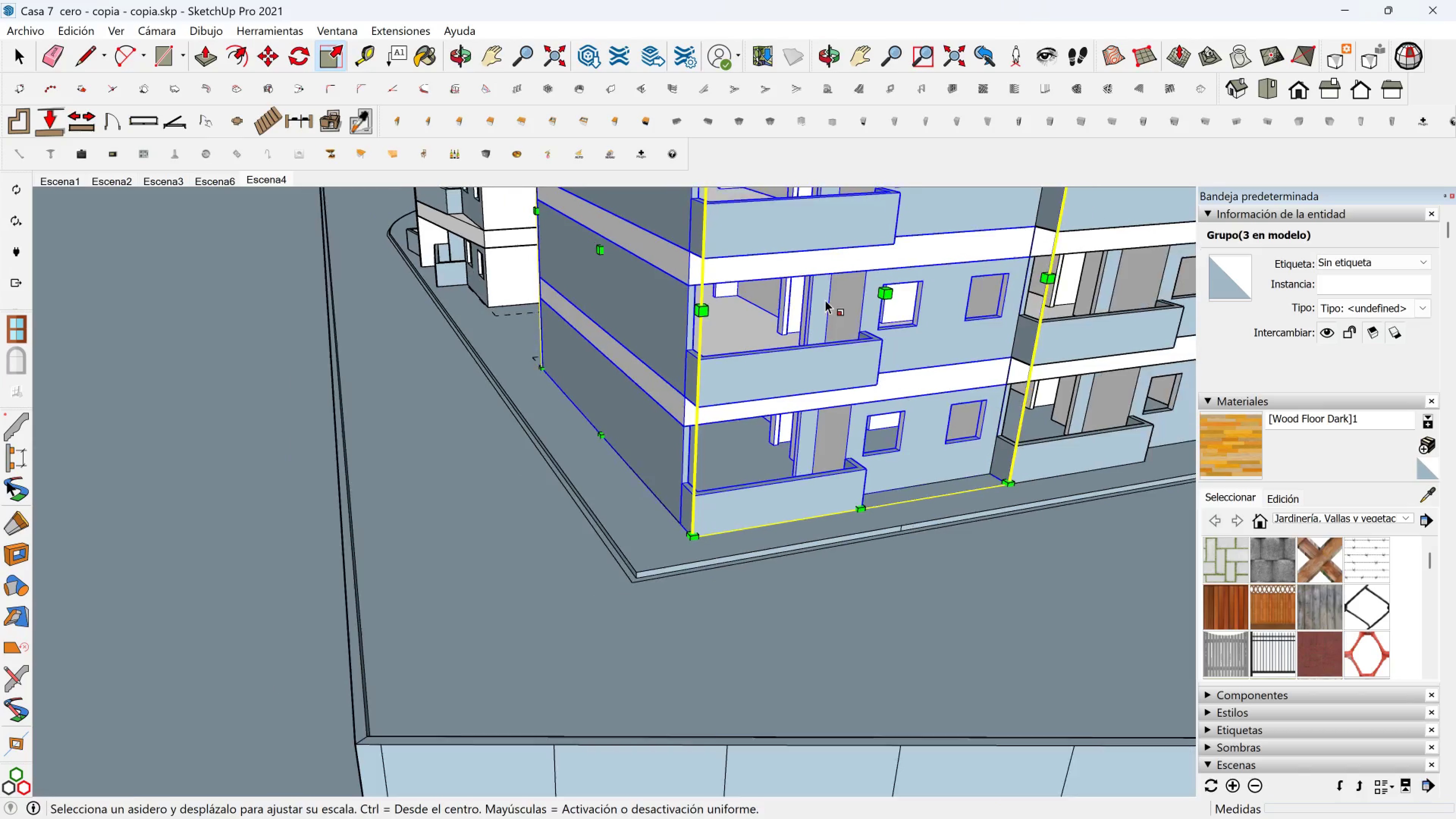 
hold_key(key=ShiftLeft, duration=0.37)
 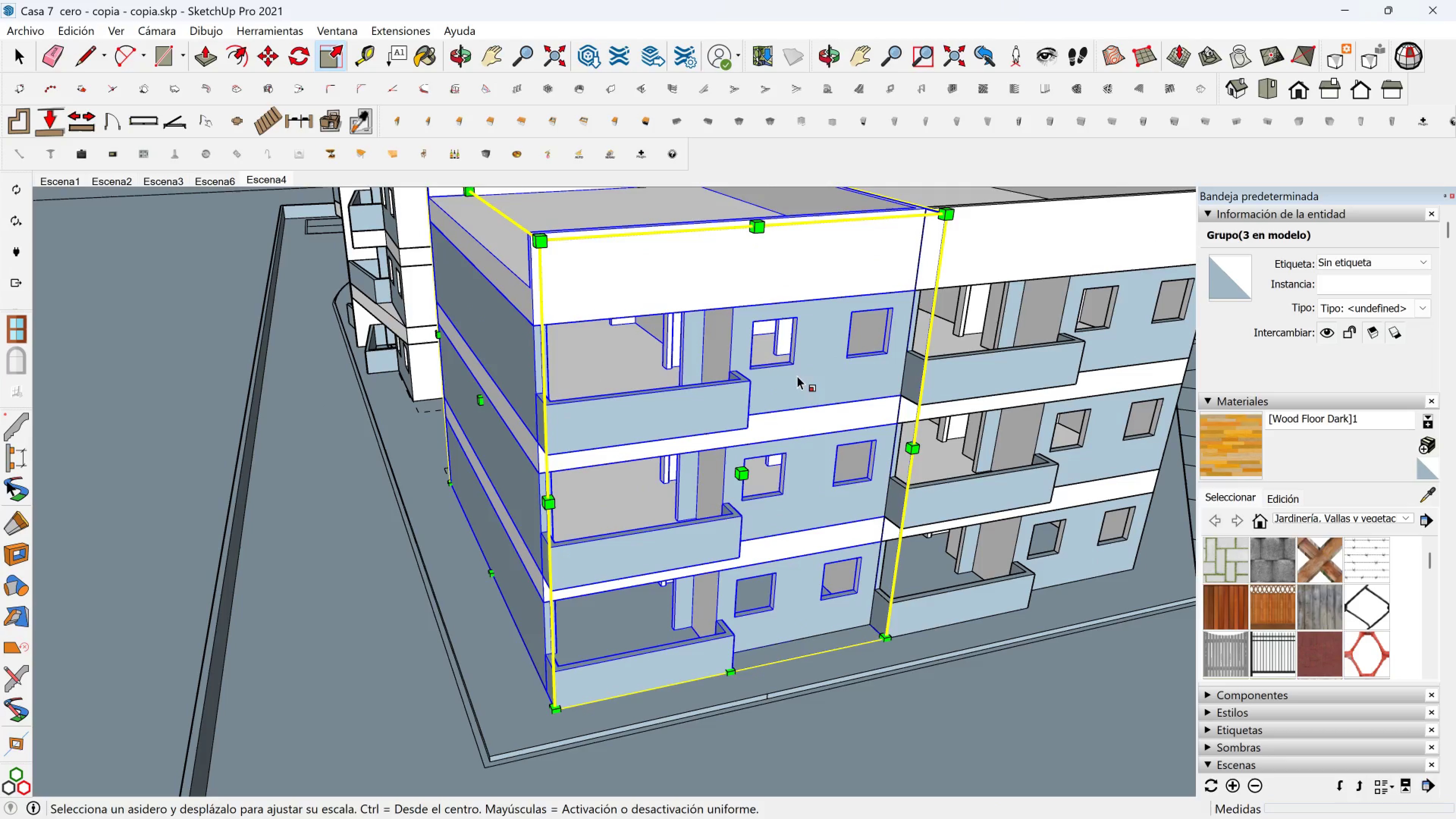 
left_click([782, 366])
 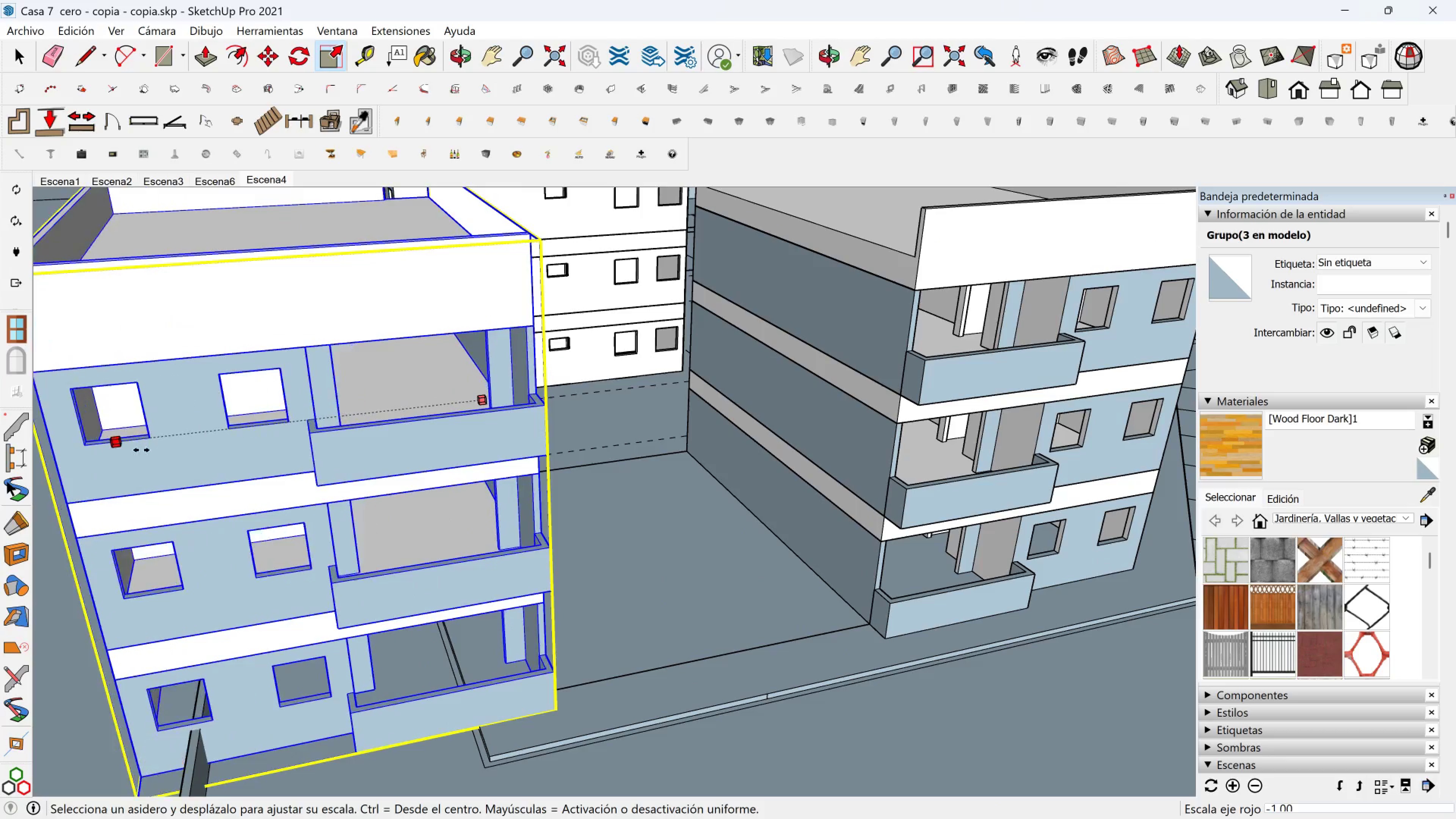 
left_click([137, 450])
 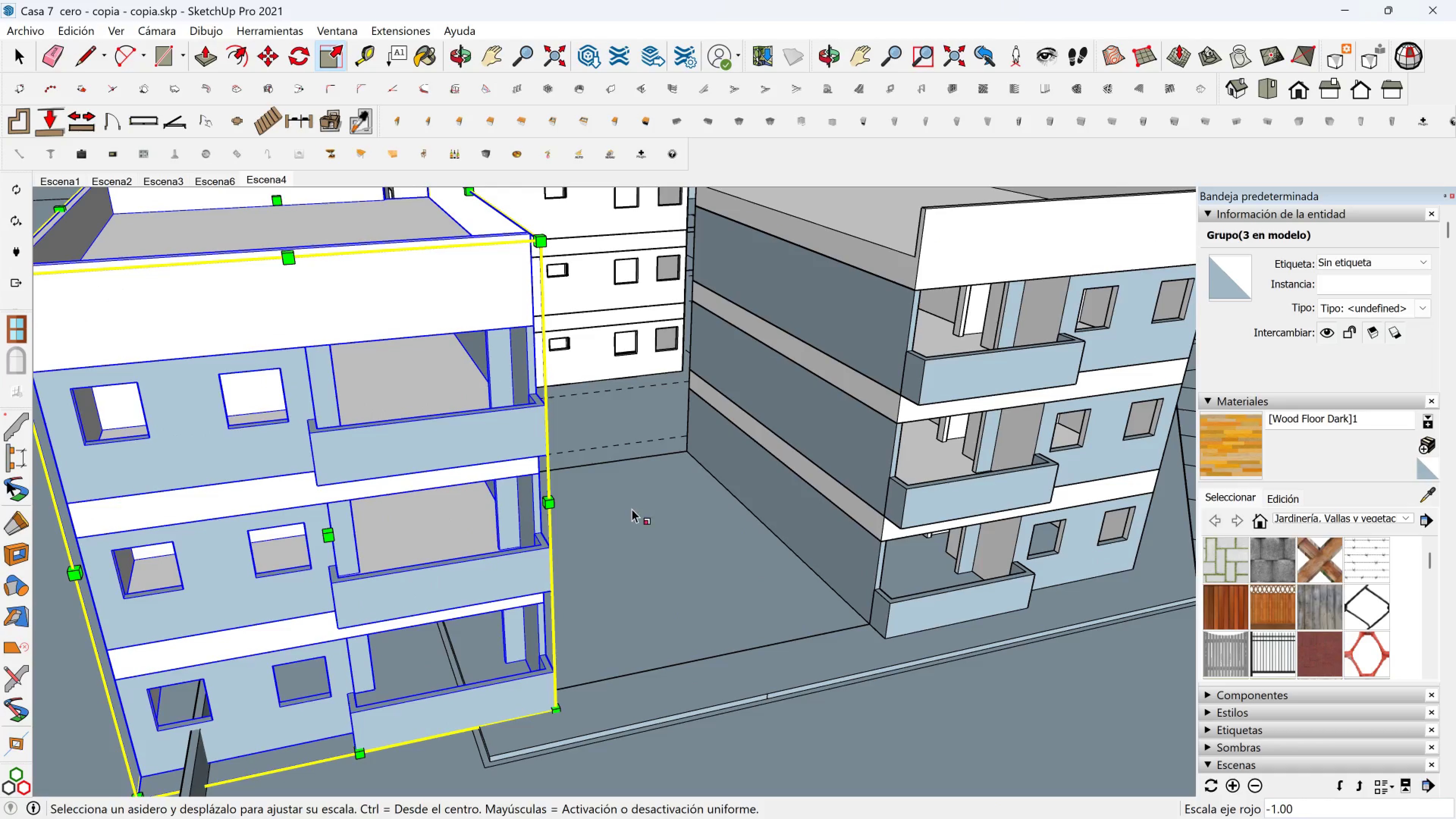 
key(M)
 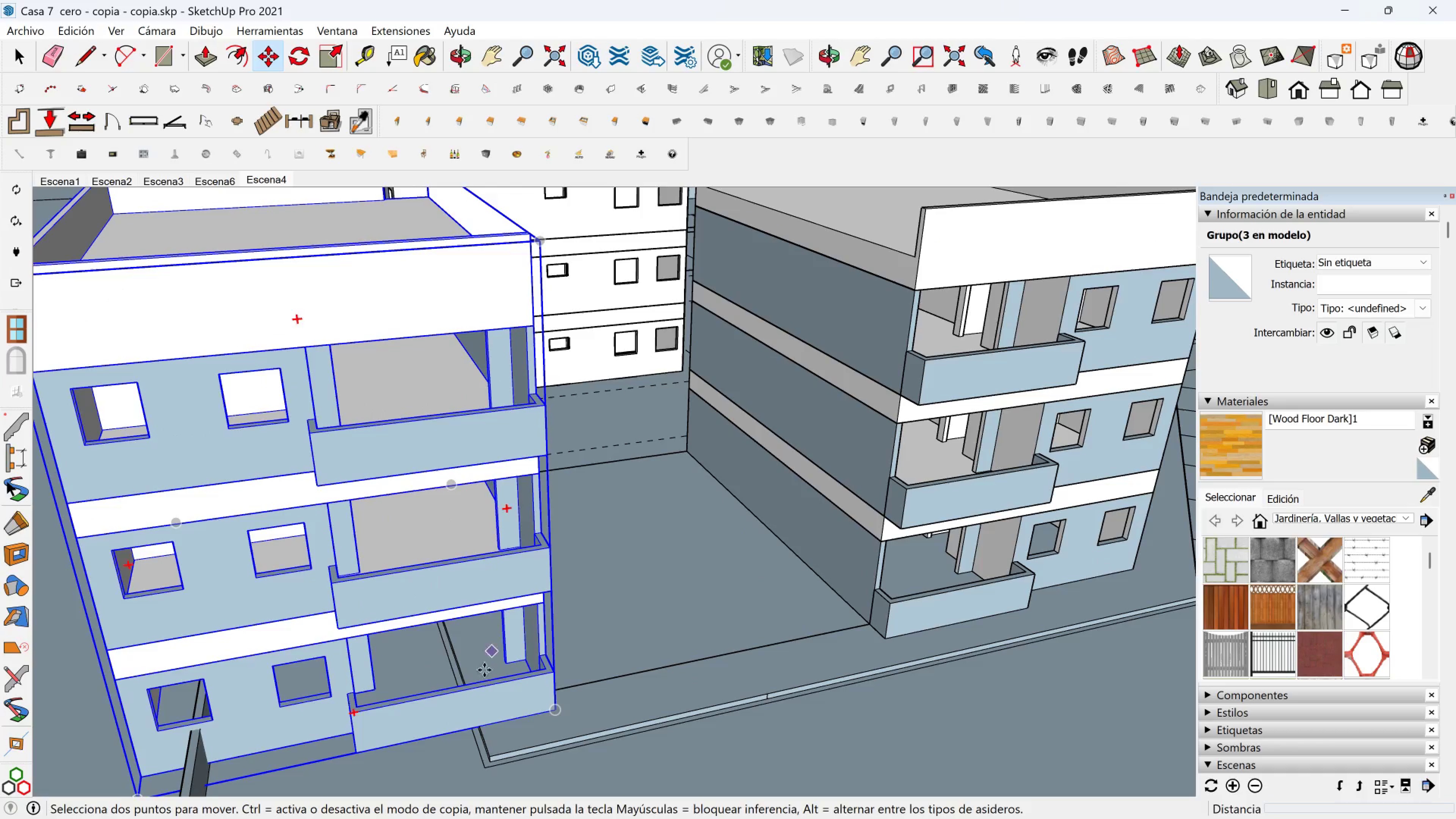 
scroll: coordinate [507, 698], scroll_direction: up, amount: 2.0
 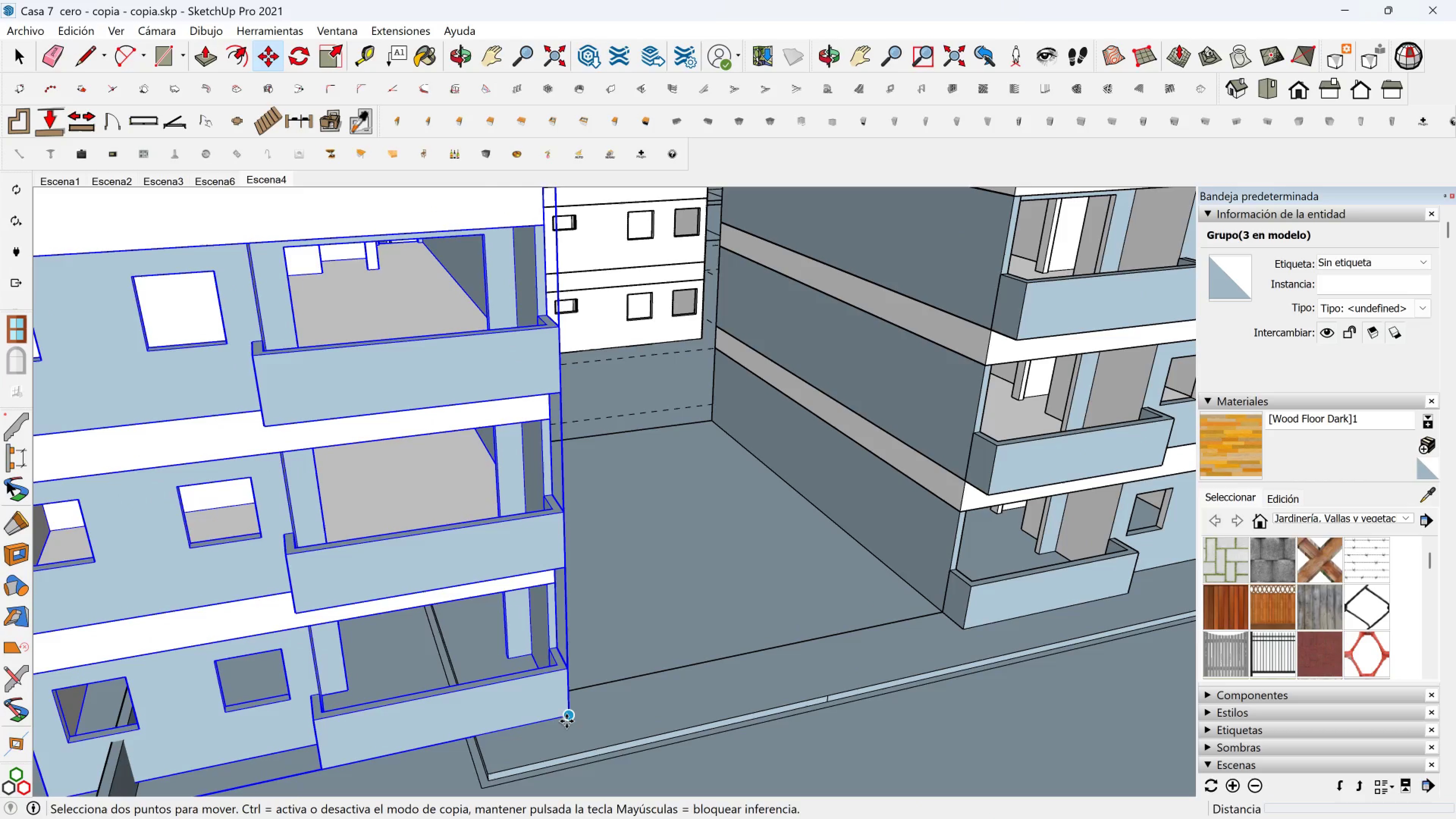 
left_click([566, 721])
 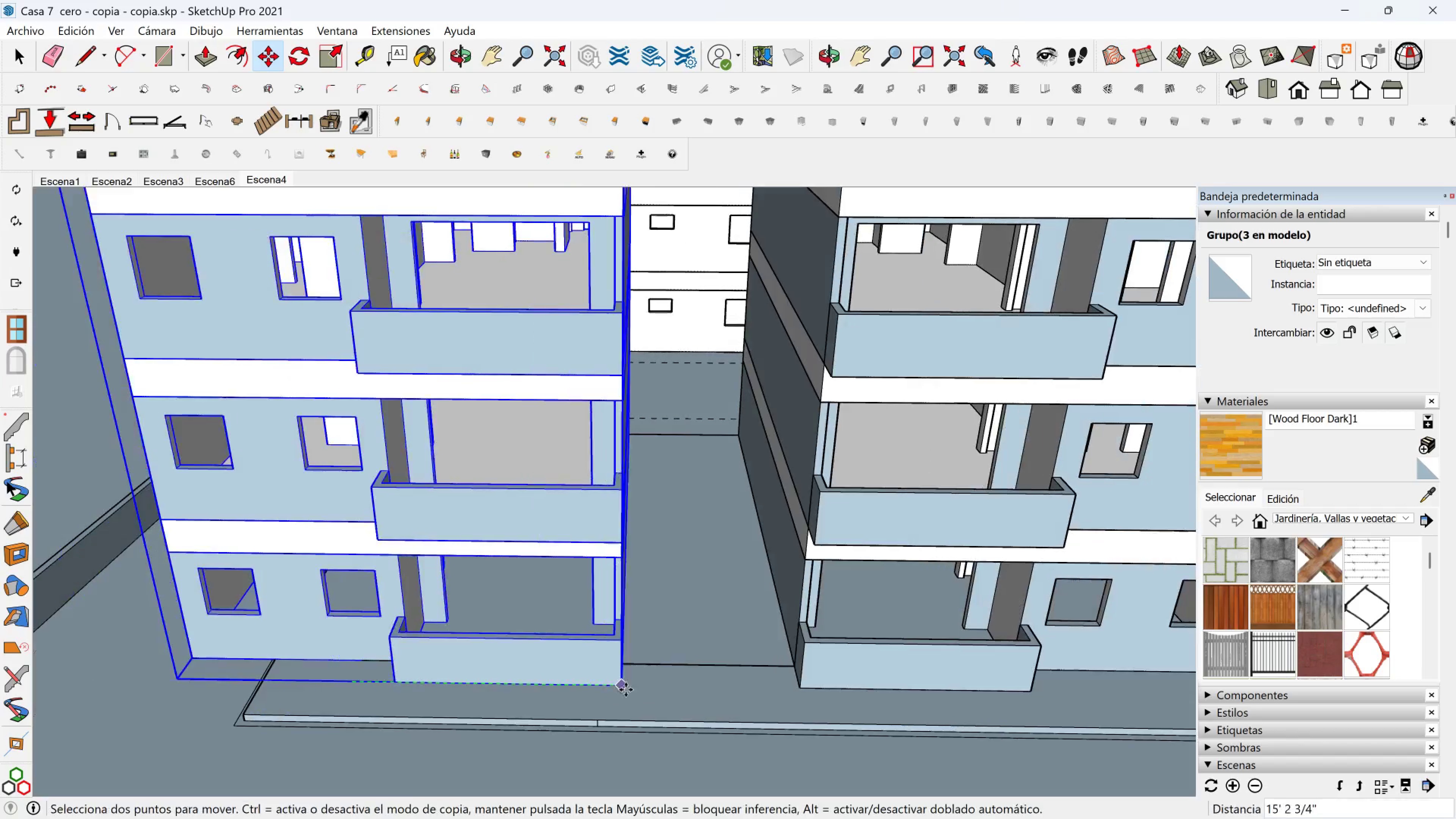 
hold_key(key=ShiftLeft, duration=1.53)
 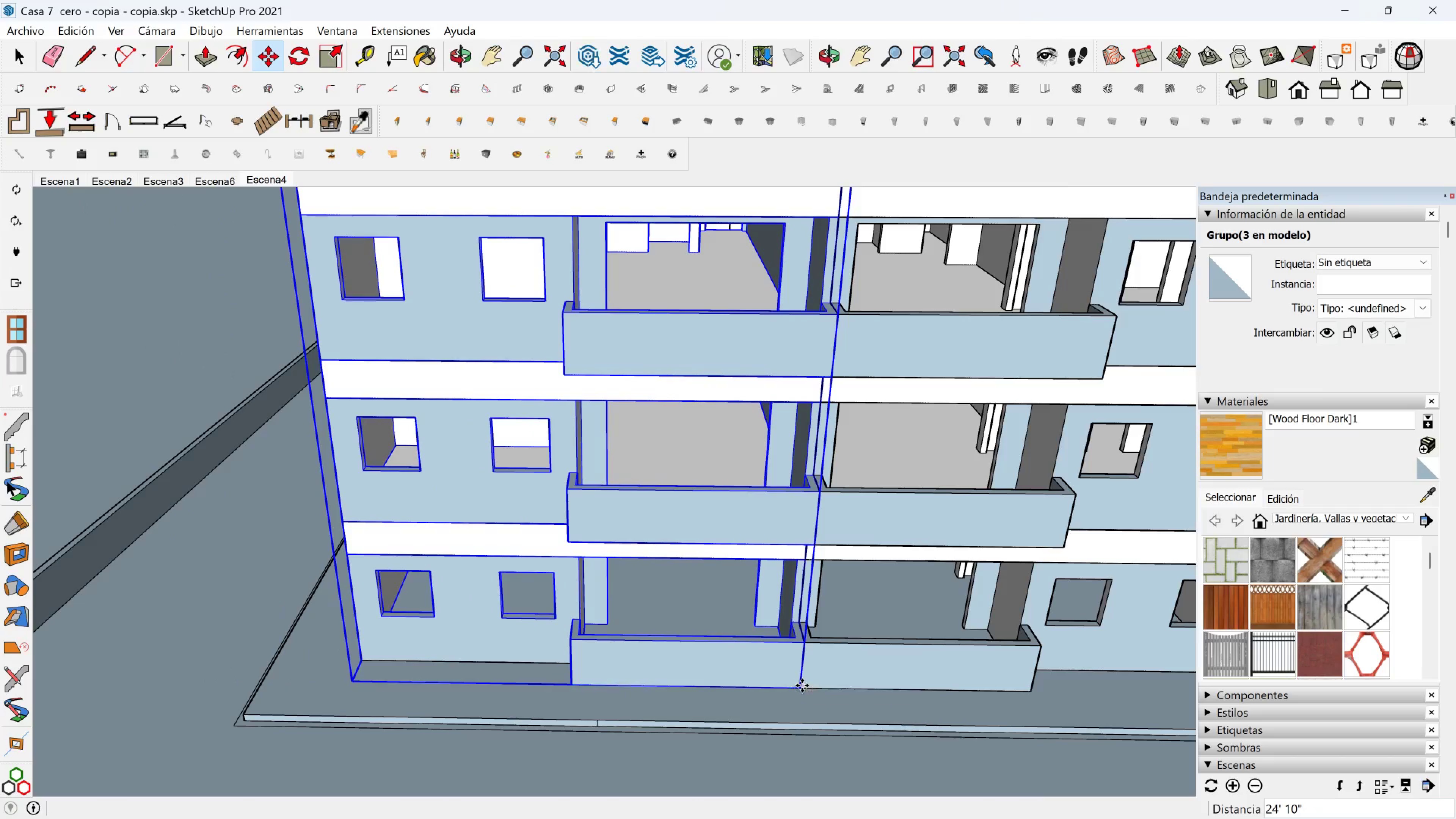 
hold_key(key=ShiftLeft, duration=0.66)
left_click([802, 686])
 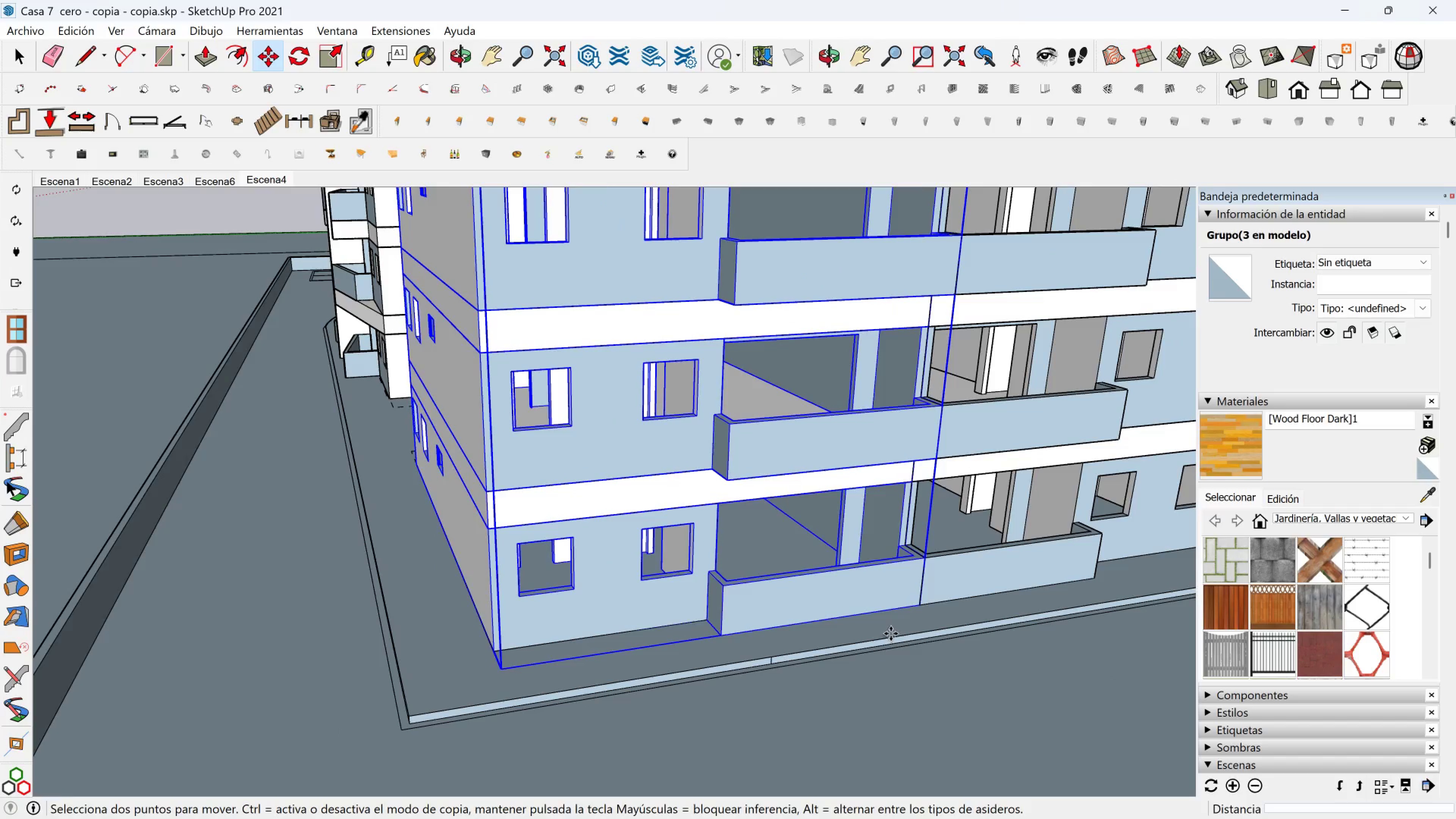 
key(Shift+ShiftLeft)
 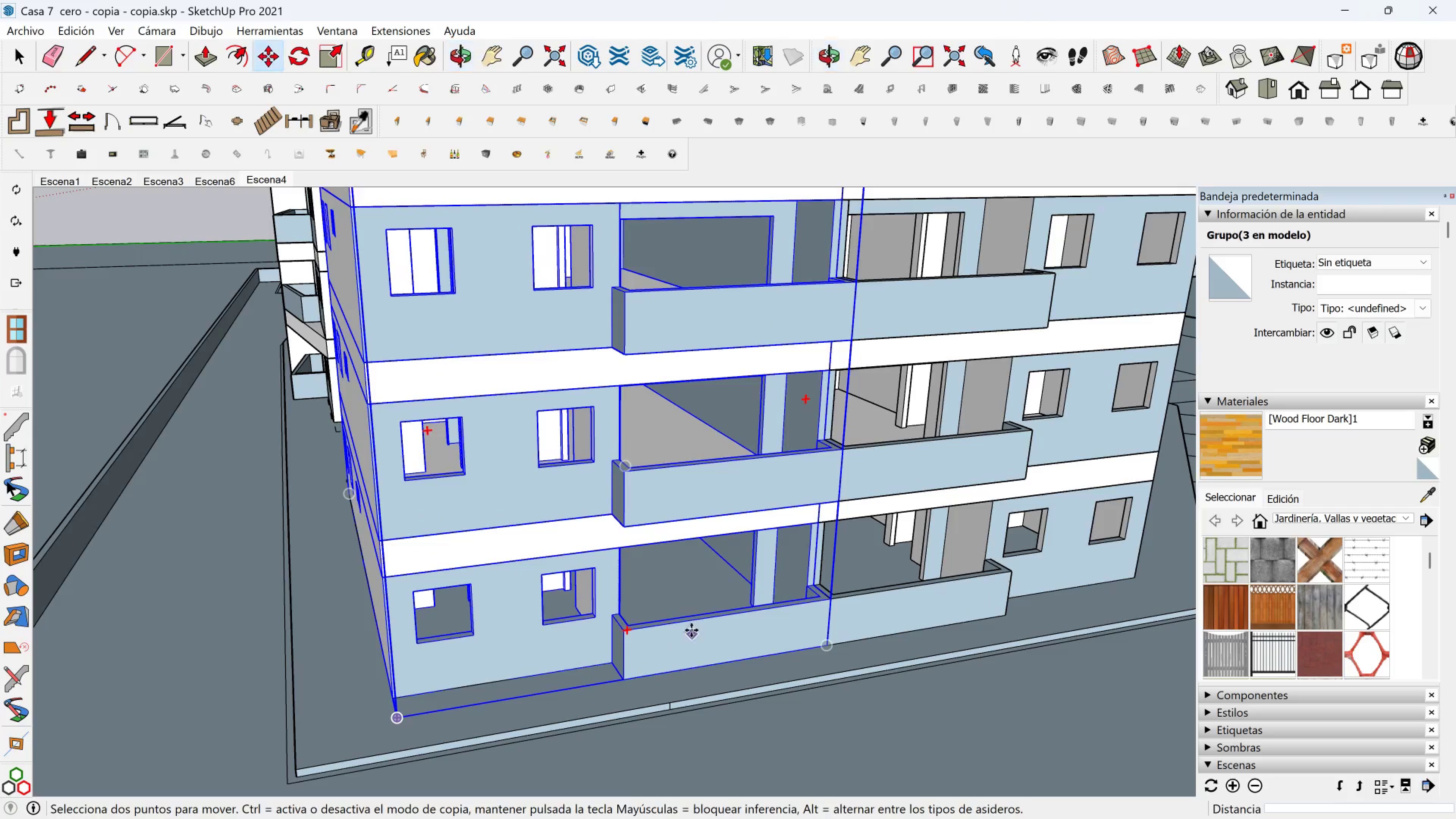 
mouse_move([691, 620])
 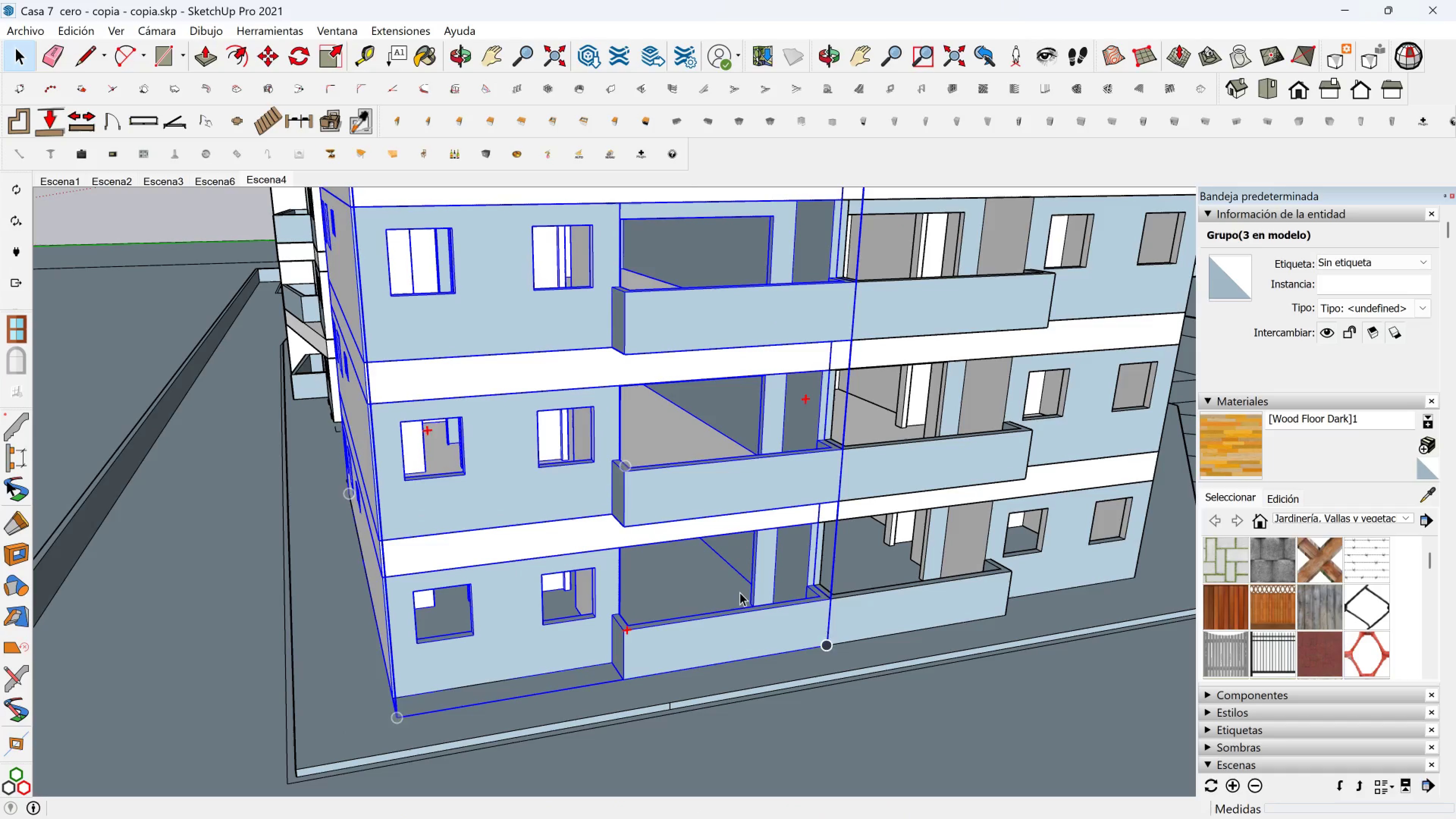 
key(Space)
 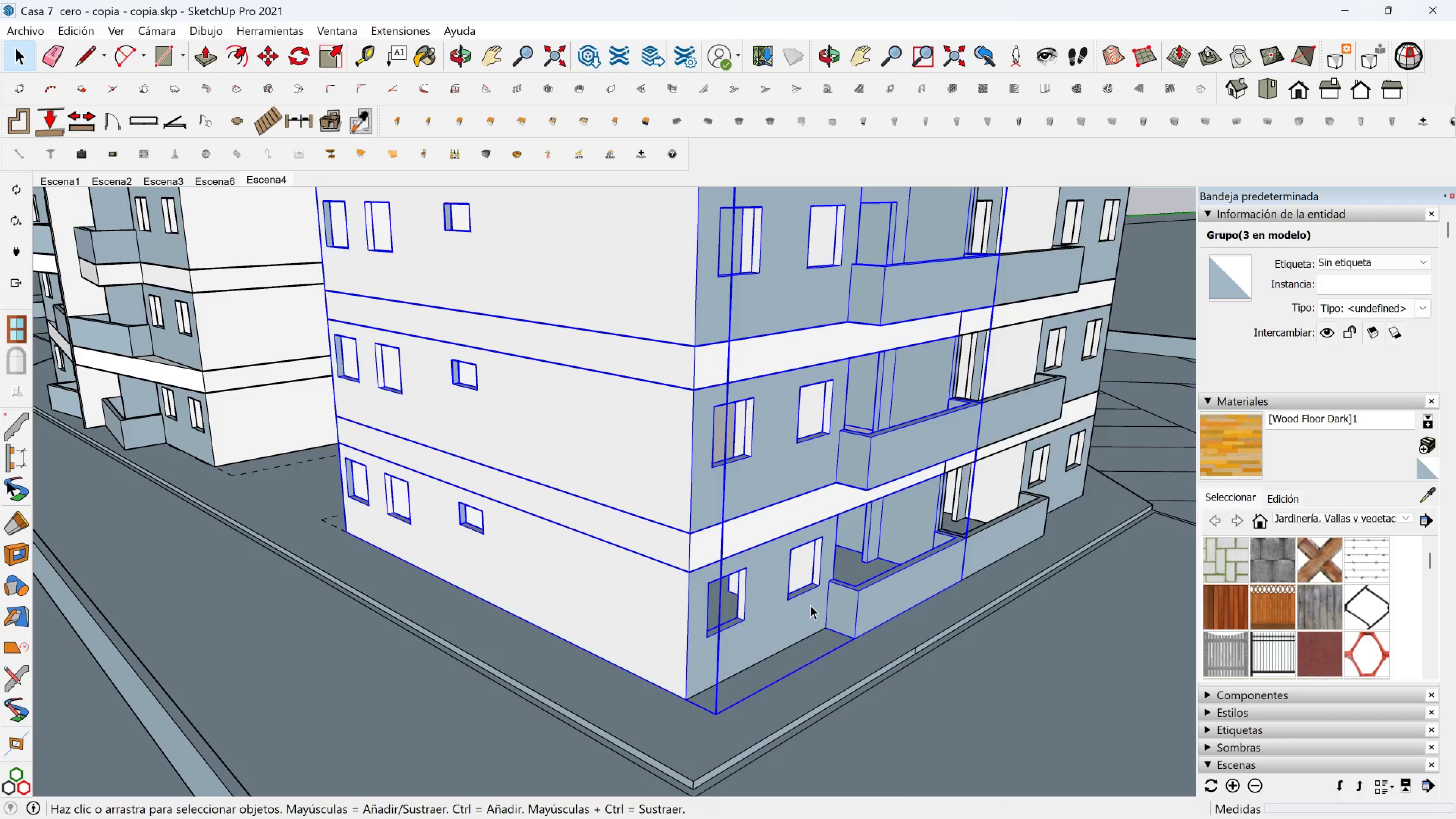 
scroll: coordinate [804, 611], scroll_direction: down, amount: 2.0
 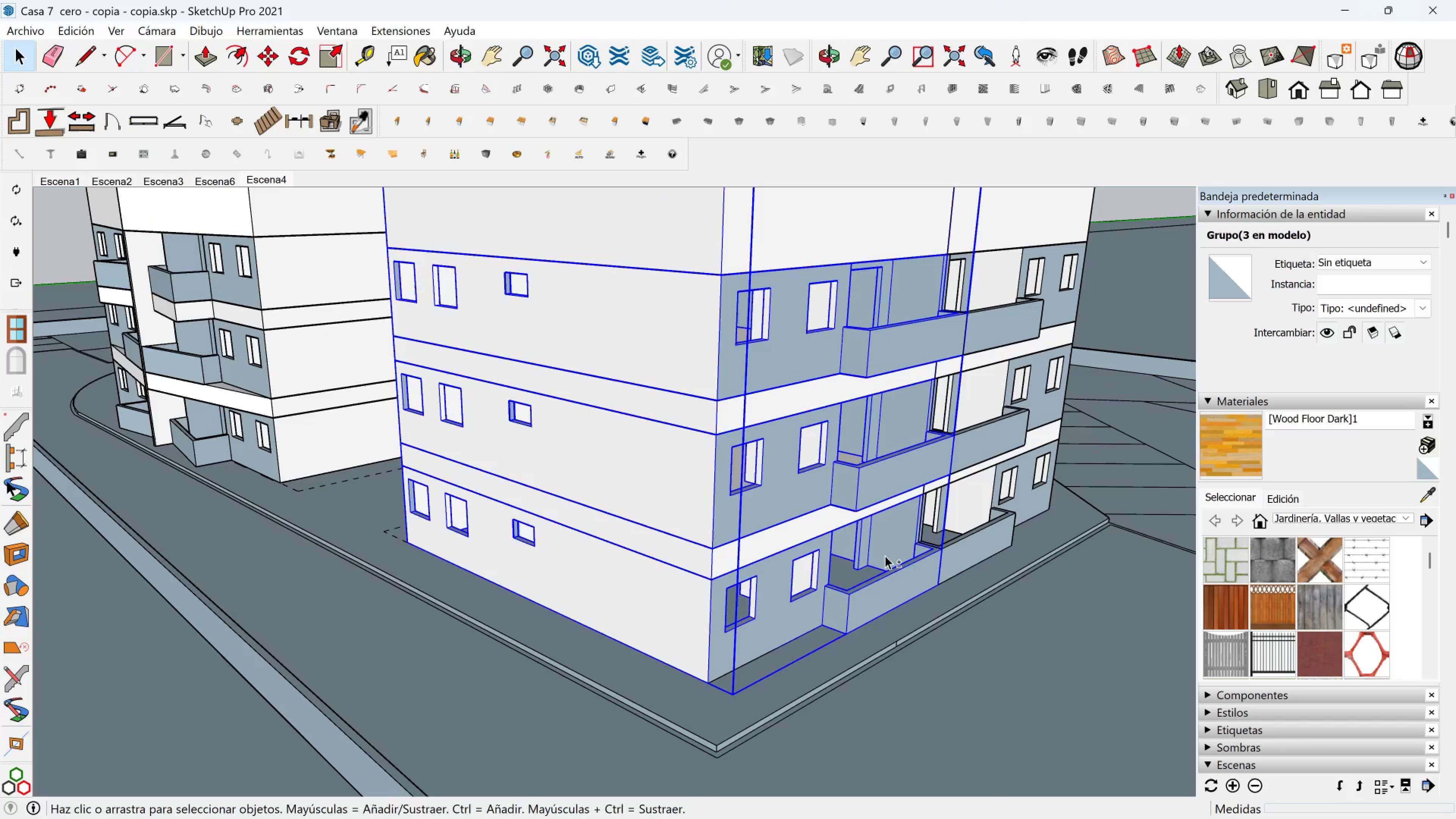 
key(Shift+ShiftLeft)
 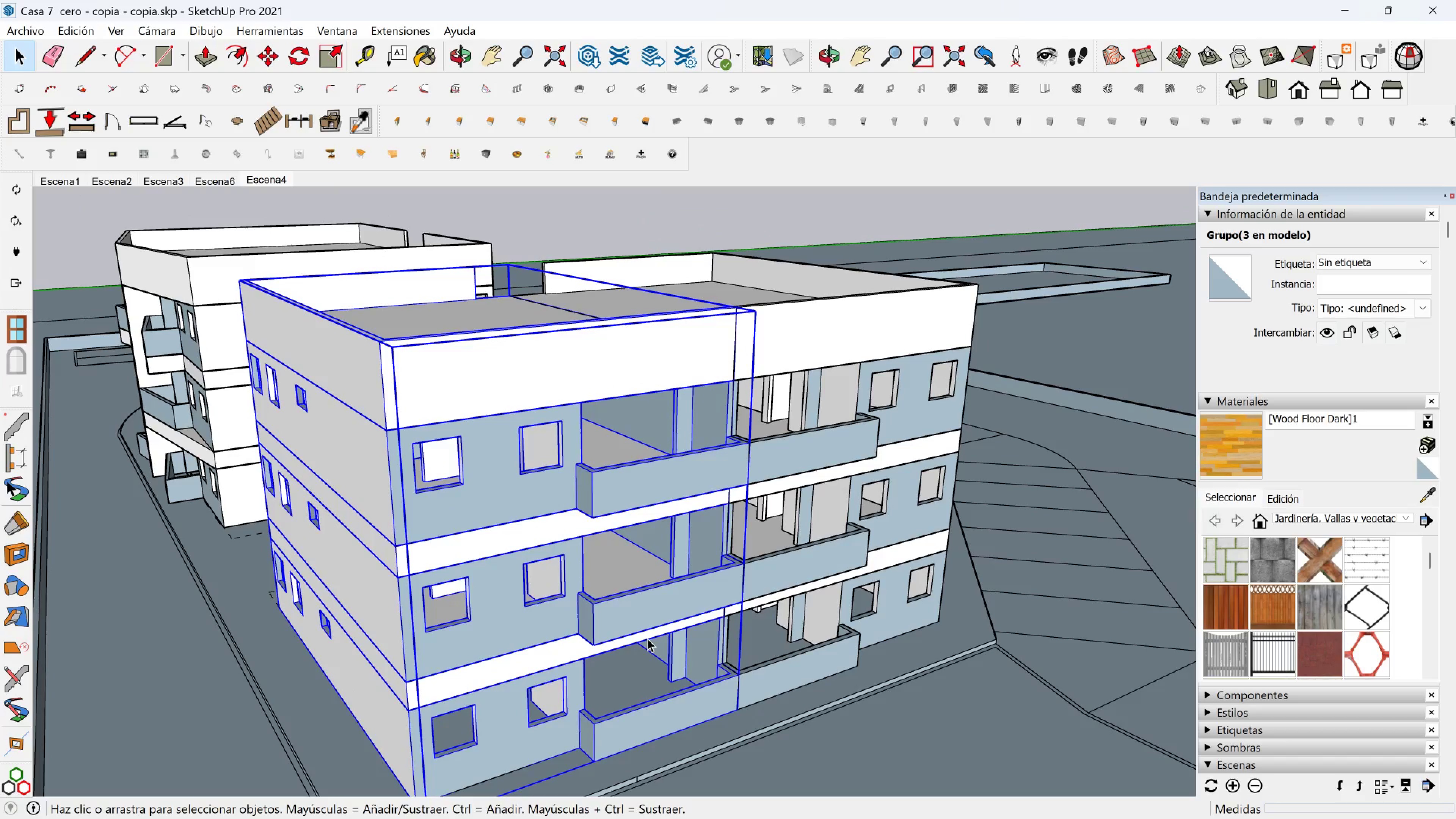 
hold_key(key=ShiftLeft, duration=0.47)
 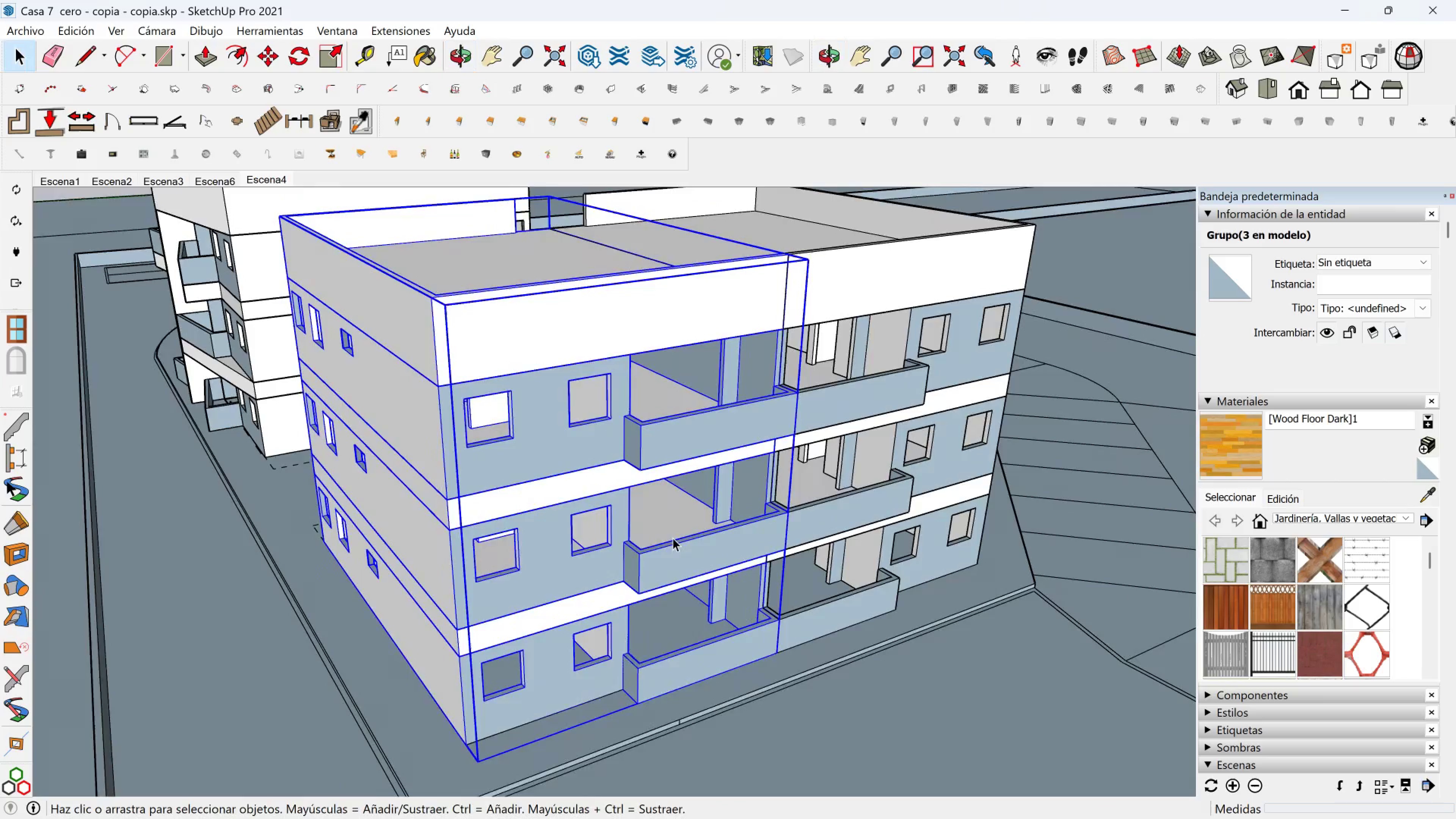 
scroll: coordinate [655, 547], scroll_direction: up, amount: 3.0
 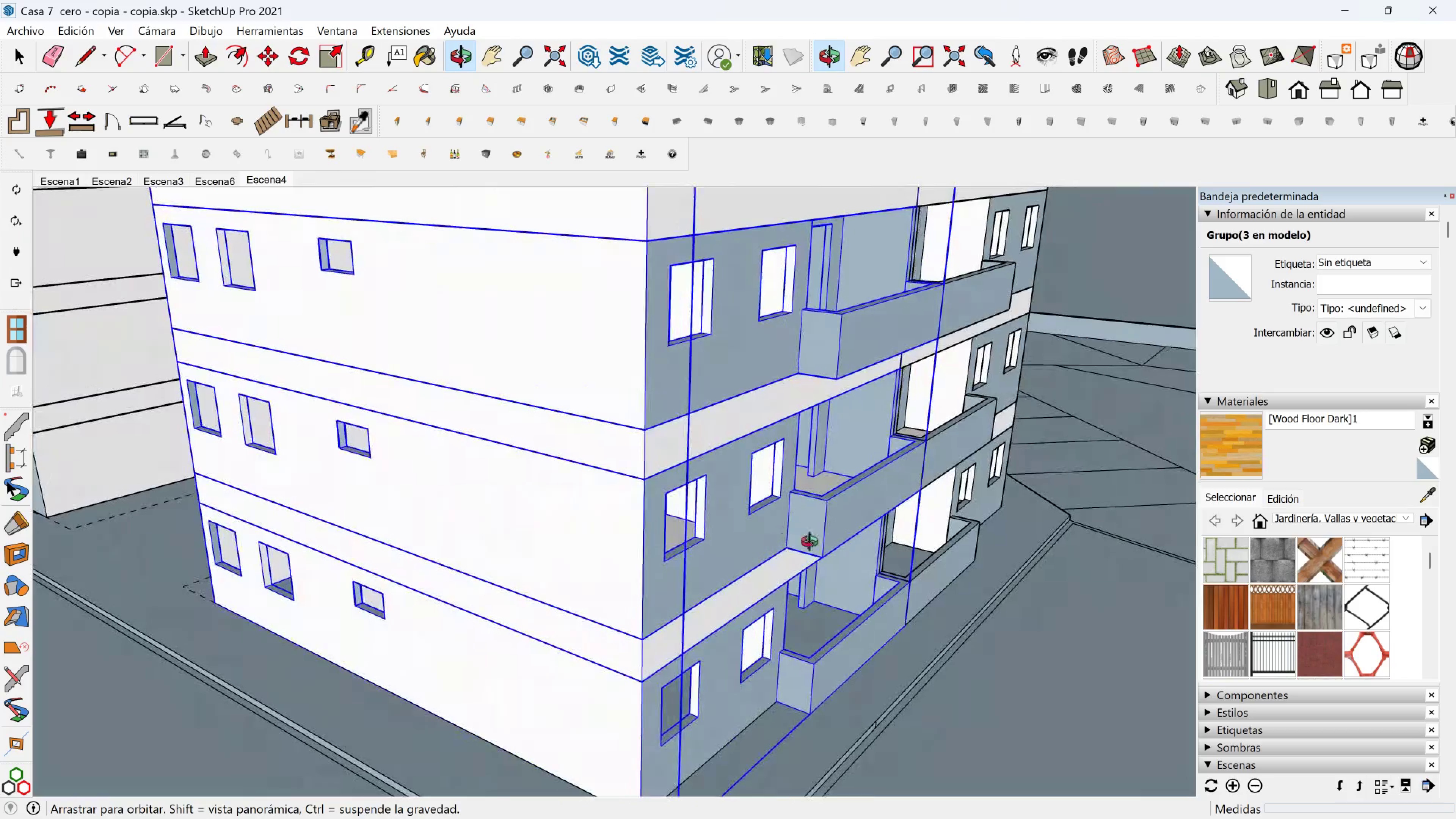 
key(Shift+ShiftLeft)
 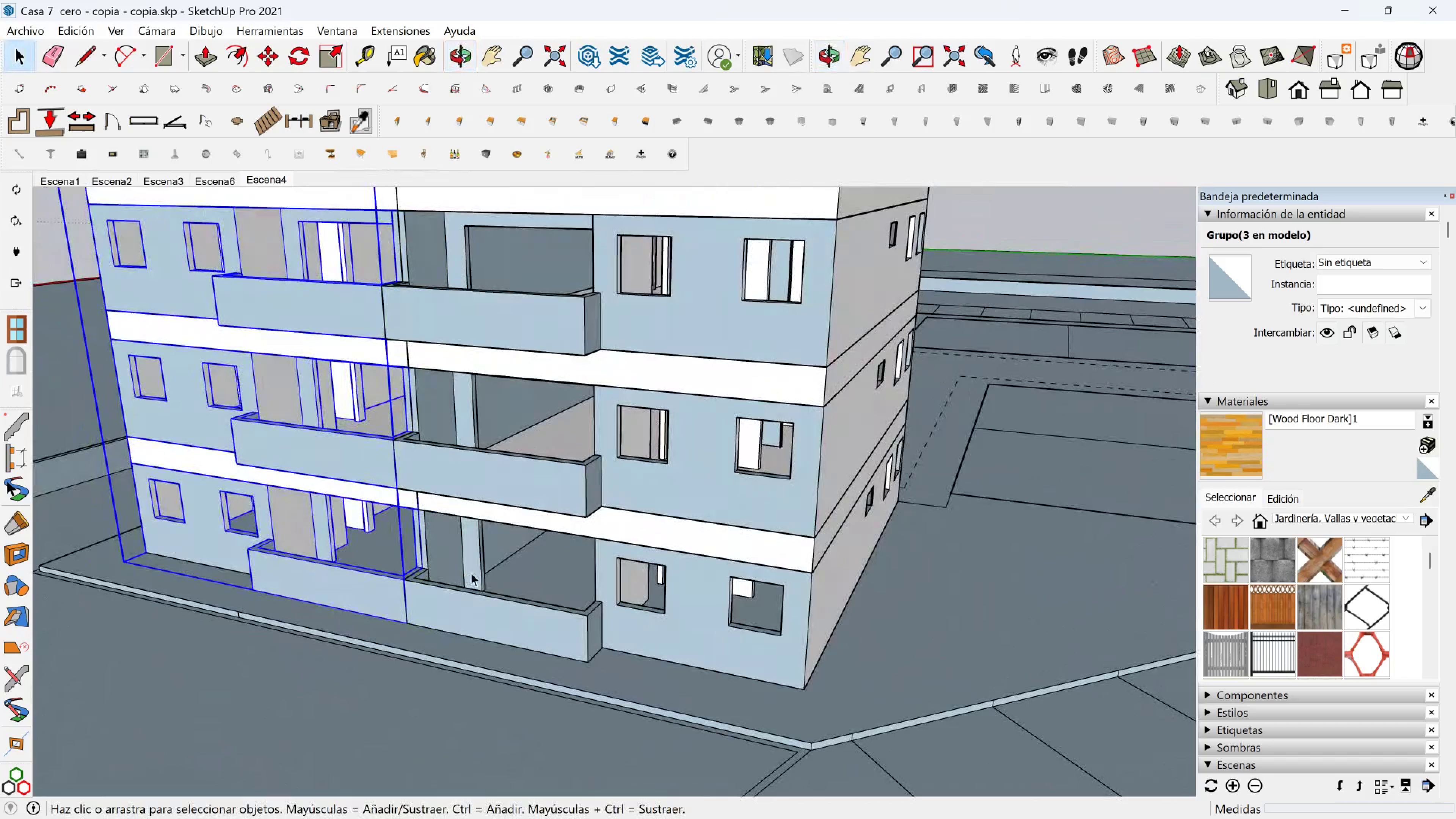 
scroll: coordinate [506, 623], scroll_direction: down, amount: 1.0
 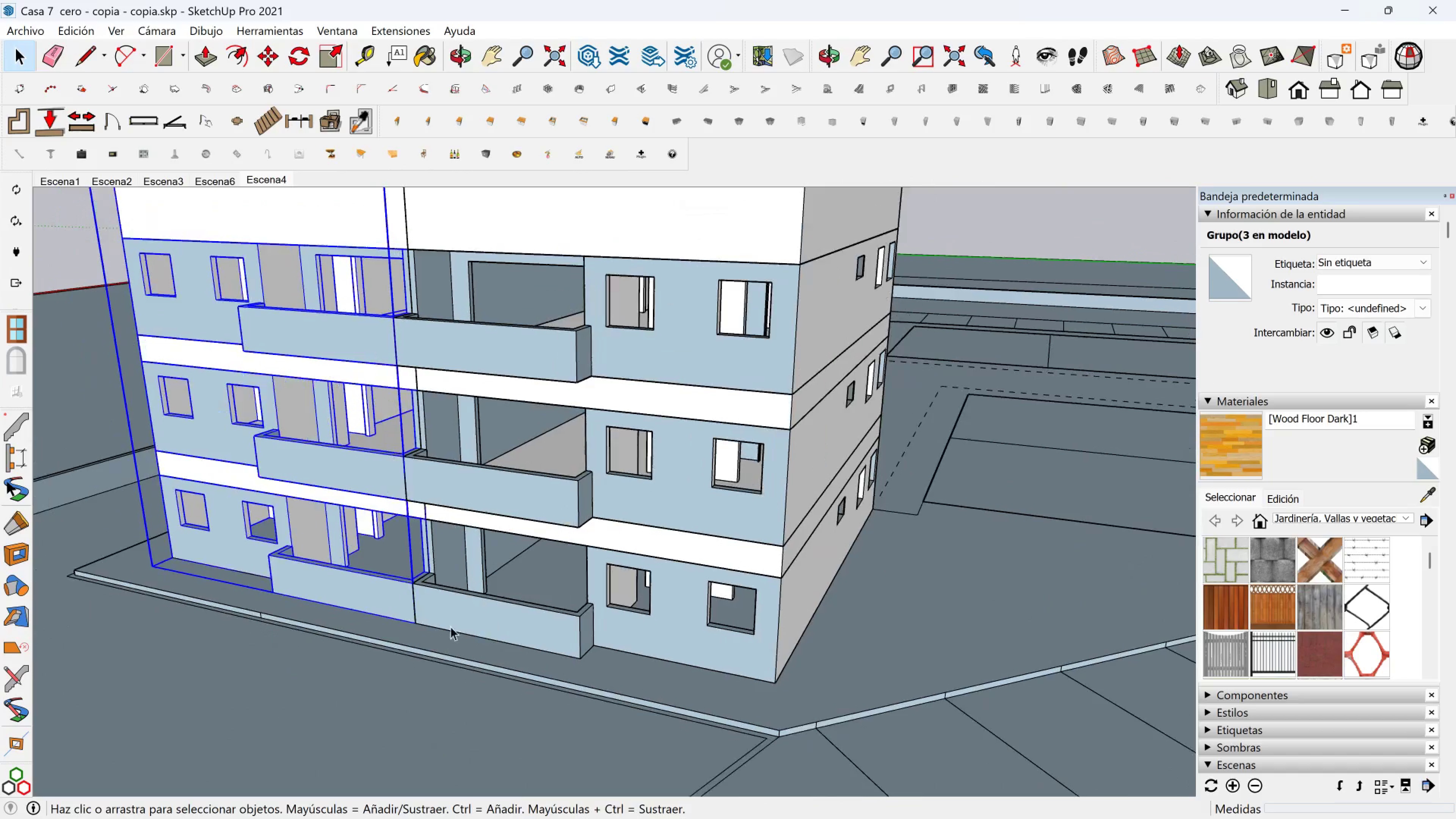 
hold_key(key=ShiftLeft, duration=0.49)
 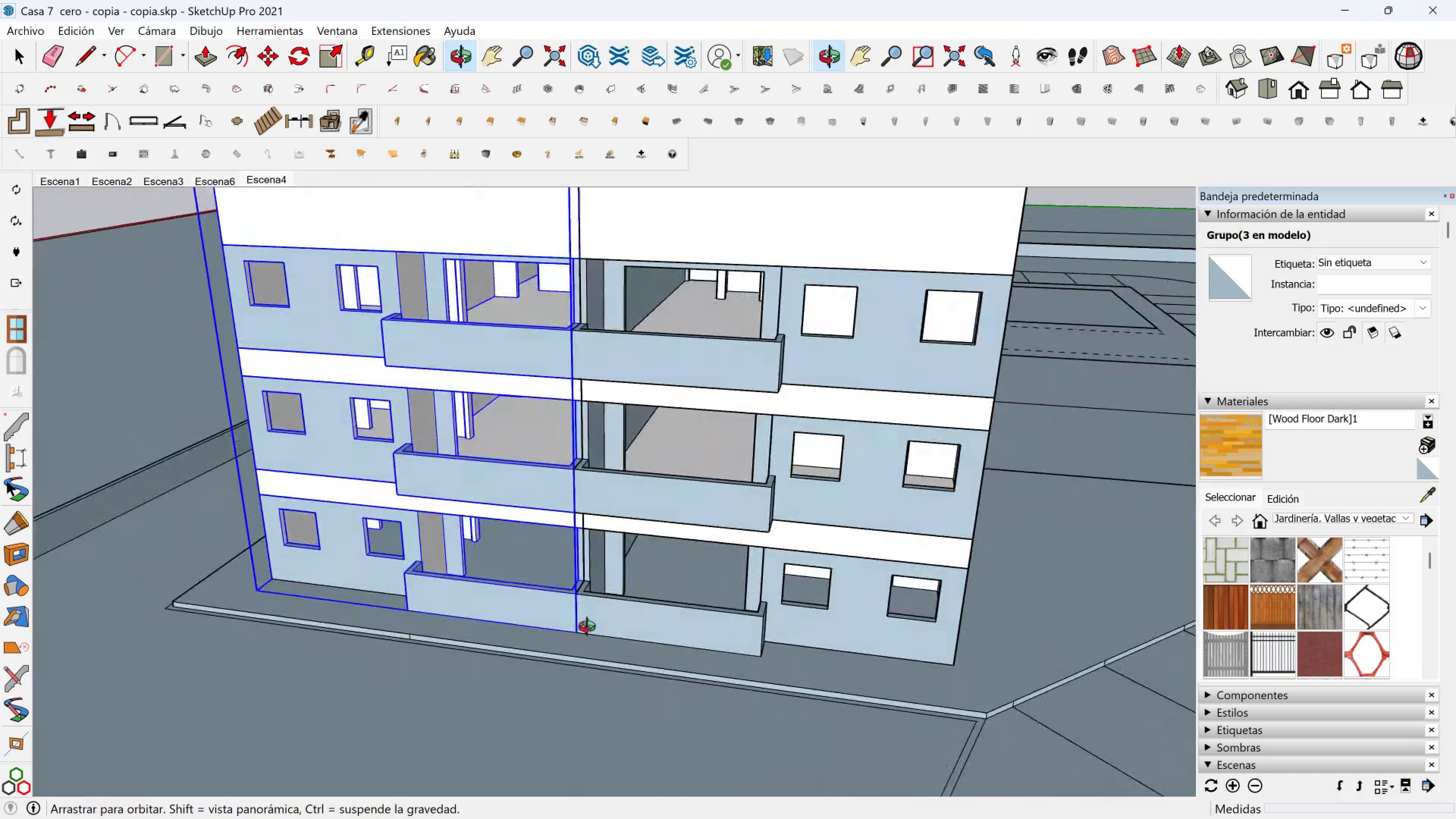 
scroll: coordinate [596, 641], scroll_direction: down, amount: 5.0
 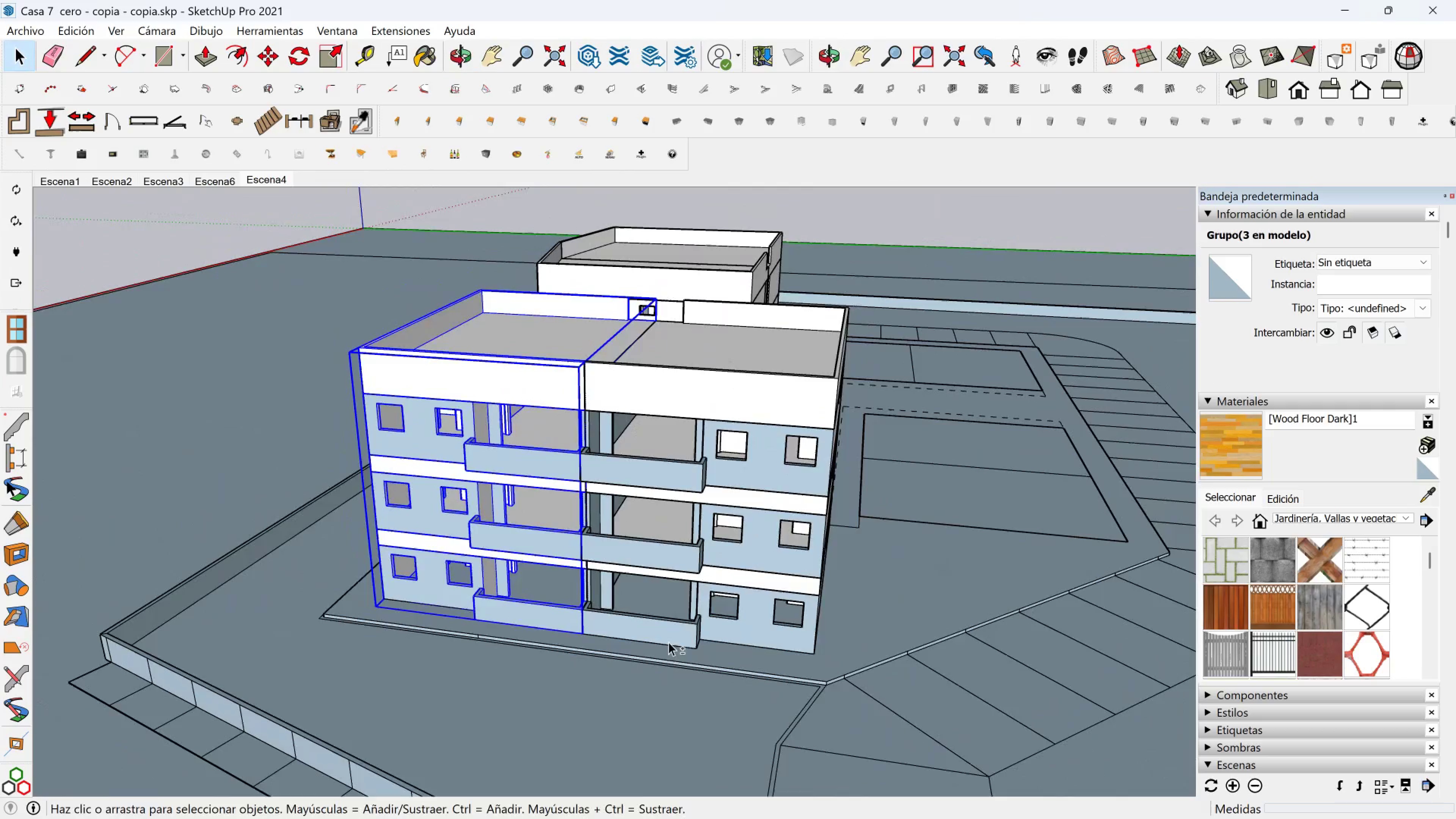 
key(Shift+ShiftLeft)
 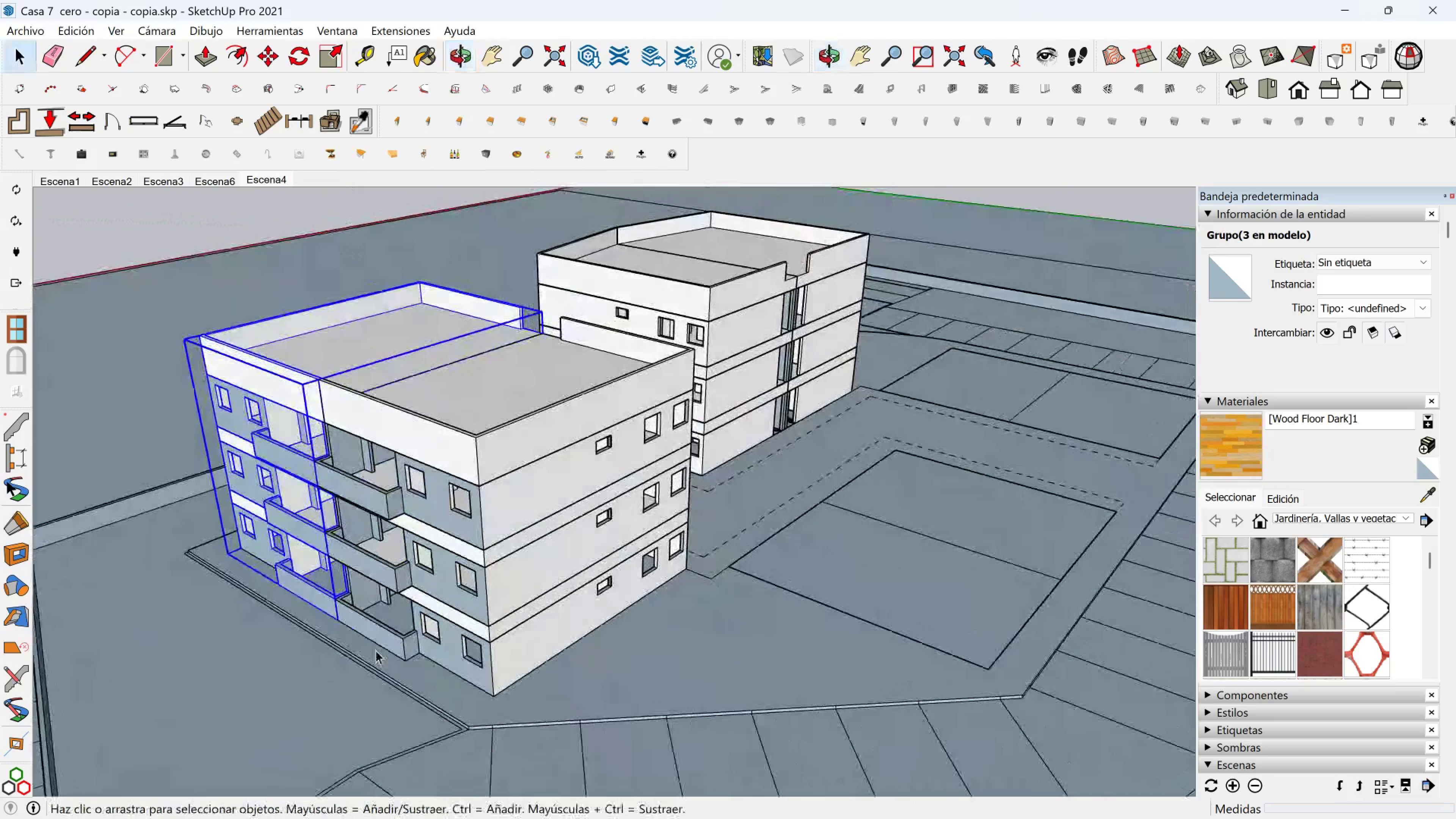 
scroll: coordinate [286, 509], scroll_direction: up, amount: 3.0
 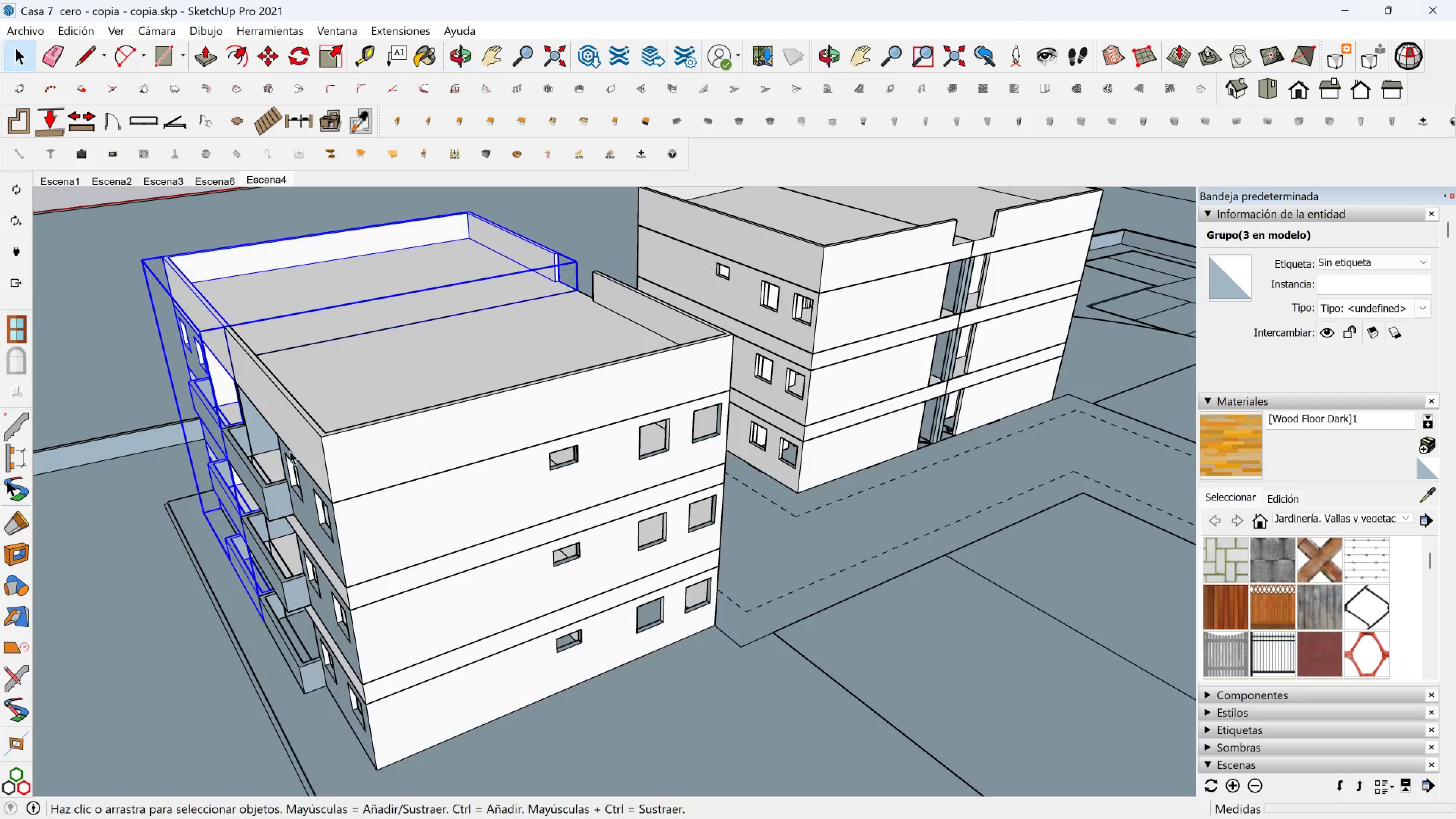 
hold_key(key=ShiftLeft, duration=0.41)
 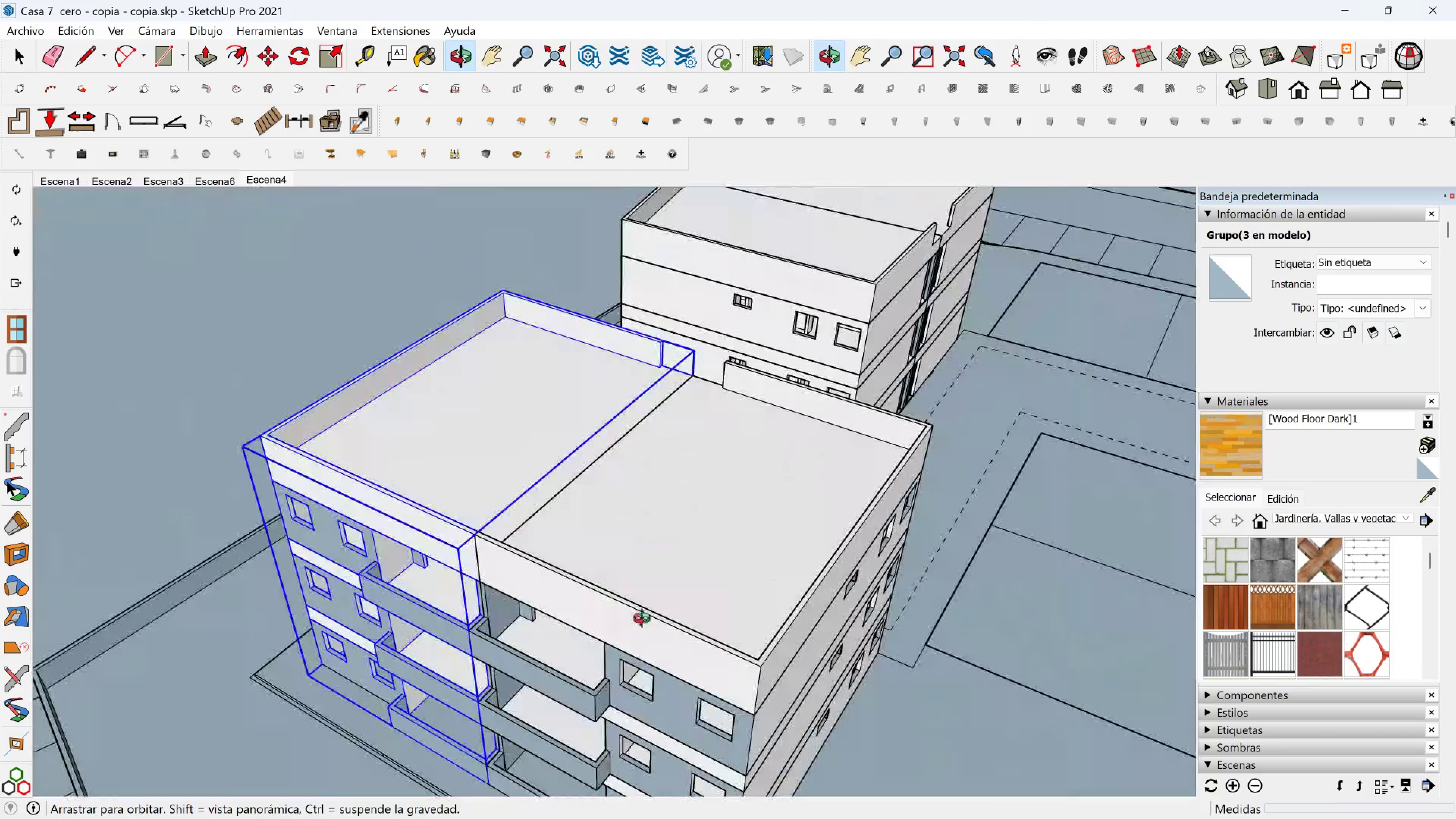 
key(Shift+ShiftLeft)
 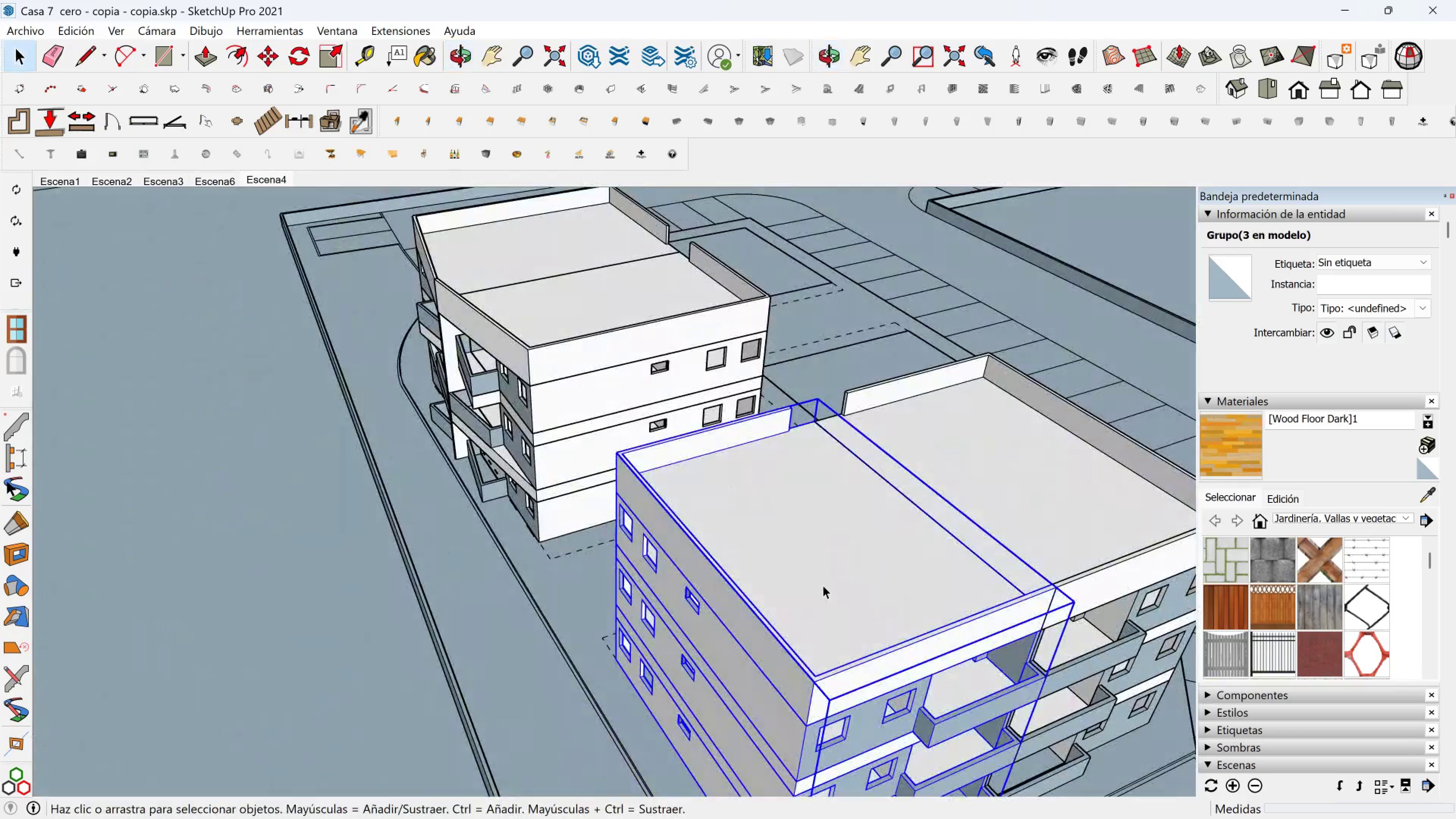 
key(Shift+ShiftLeft)
 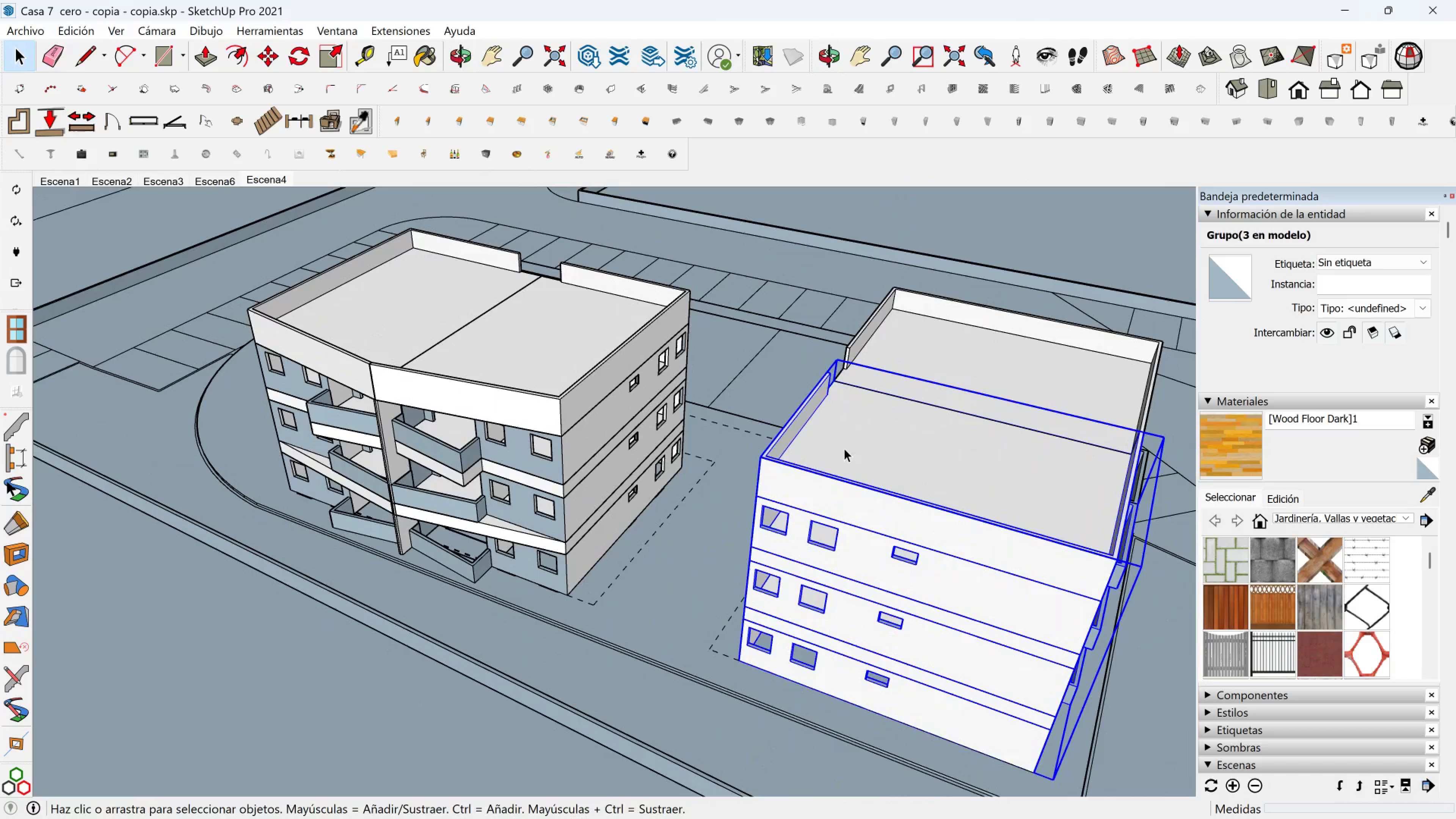 
hold_key(key=ShiftLeft, duration=0.39)
 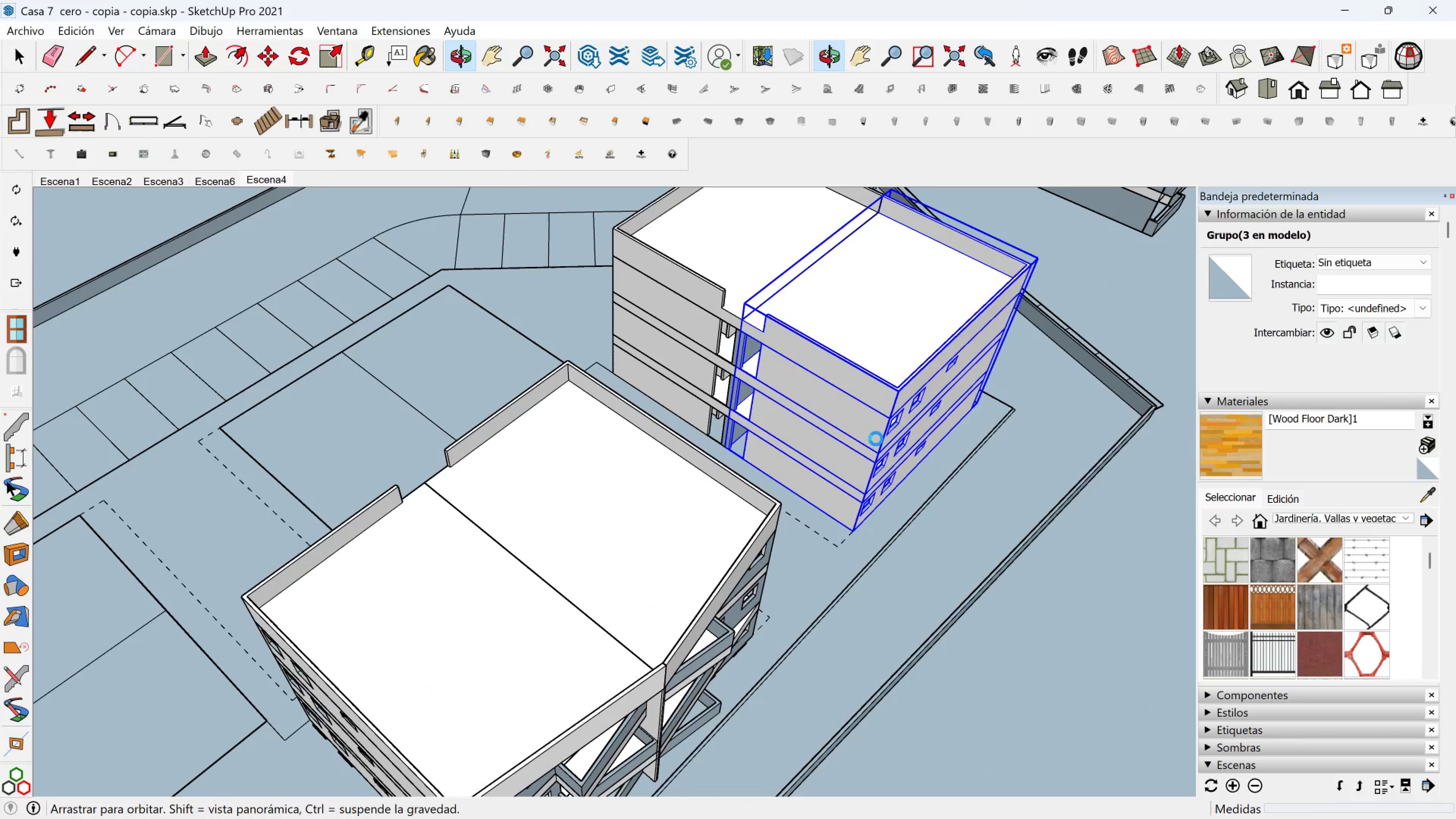 
wait(6.23)
 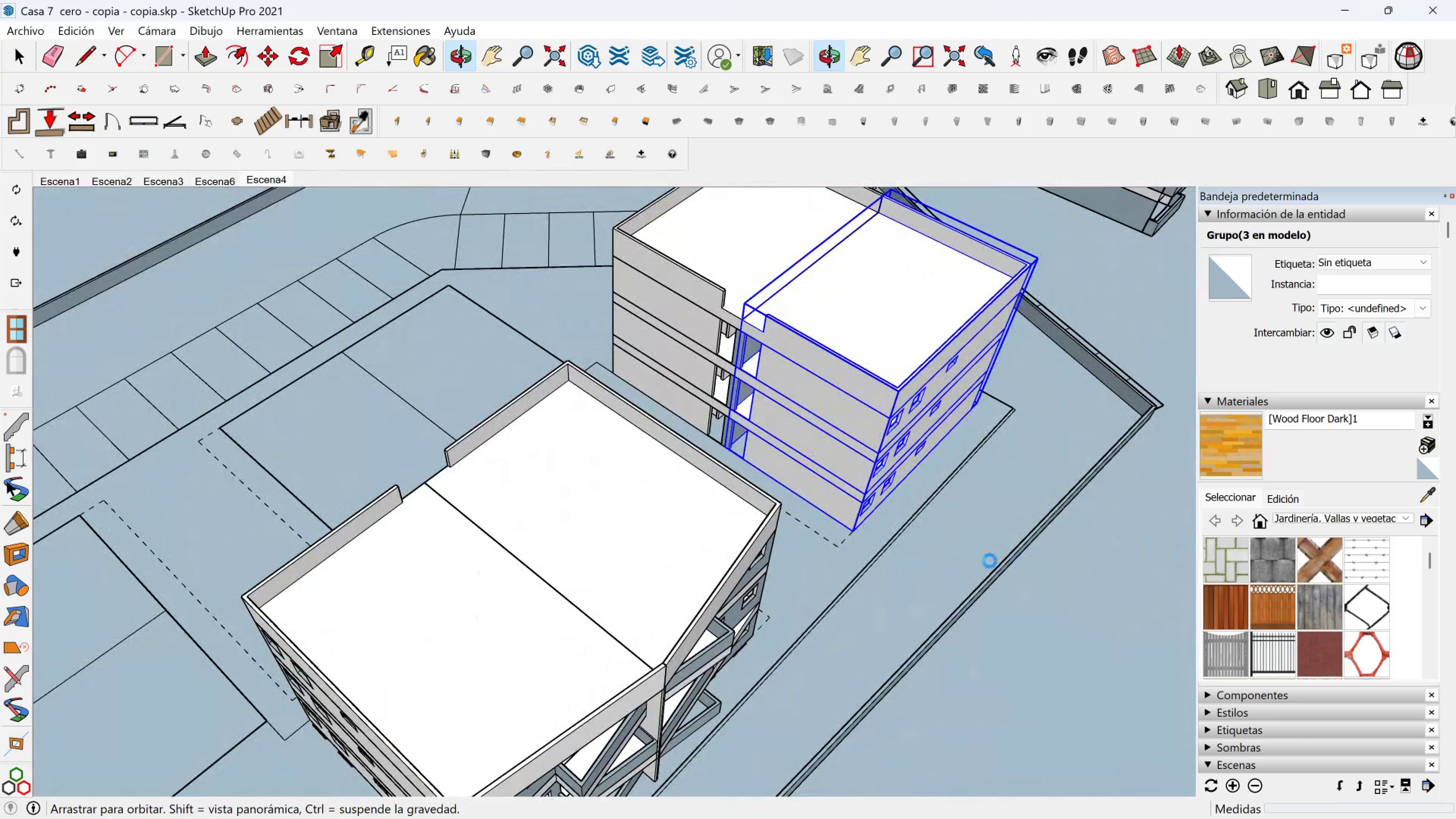 
scroll: coordinate [526, 392], scroll_direction: up, amount: 4.0
 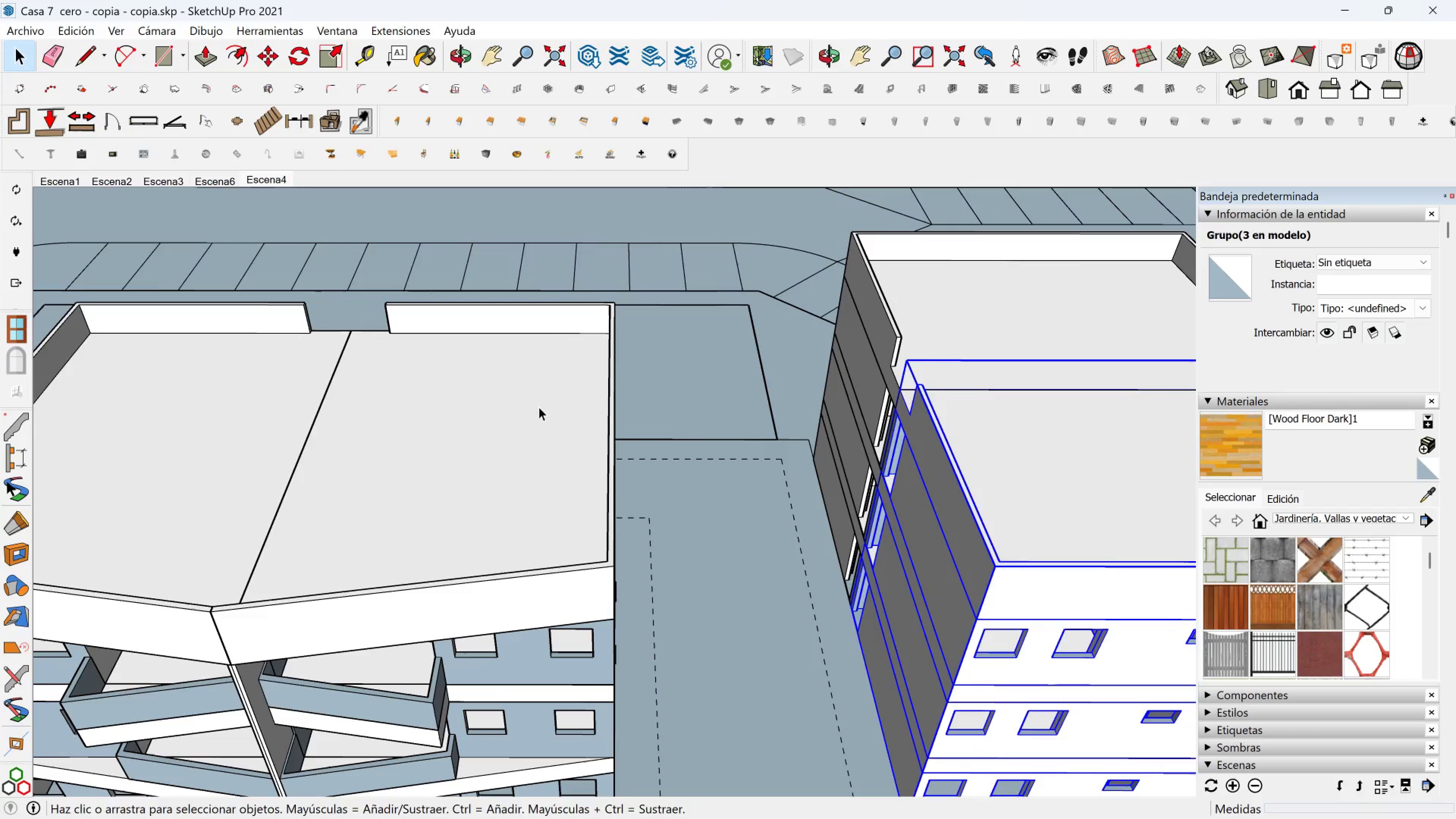 
hold_key(key=ShiftLeft, duration=0.37)
 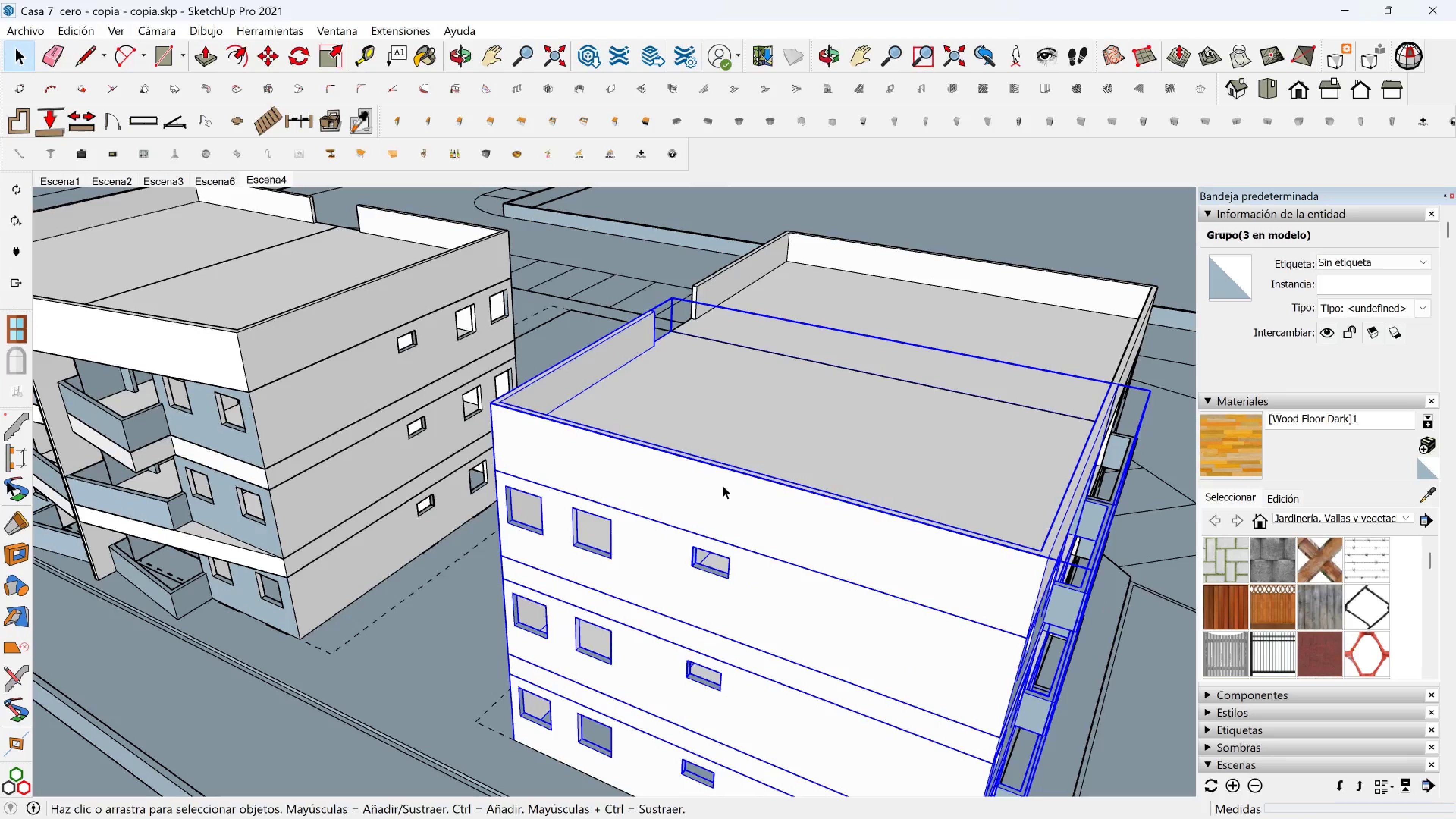 
key(Shift+ShiftLeft)
 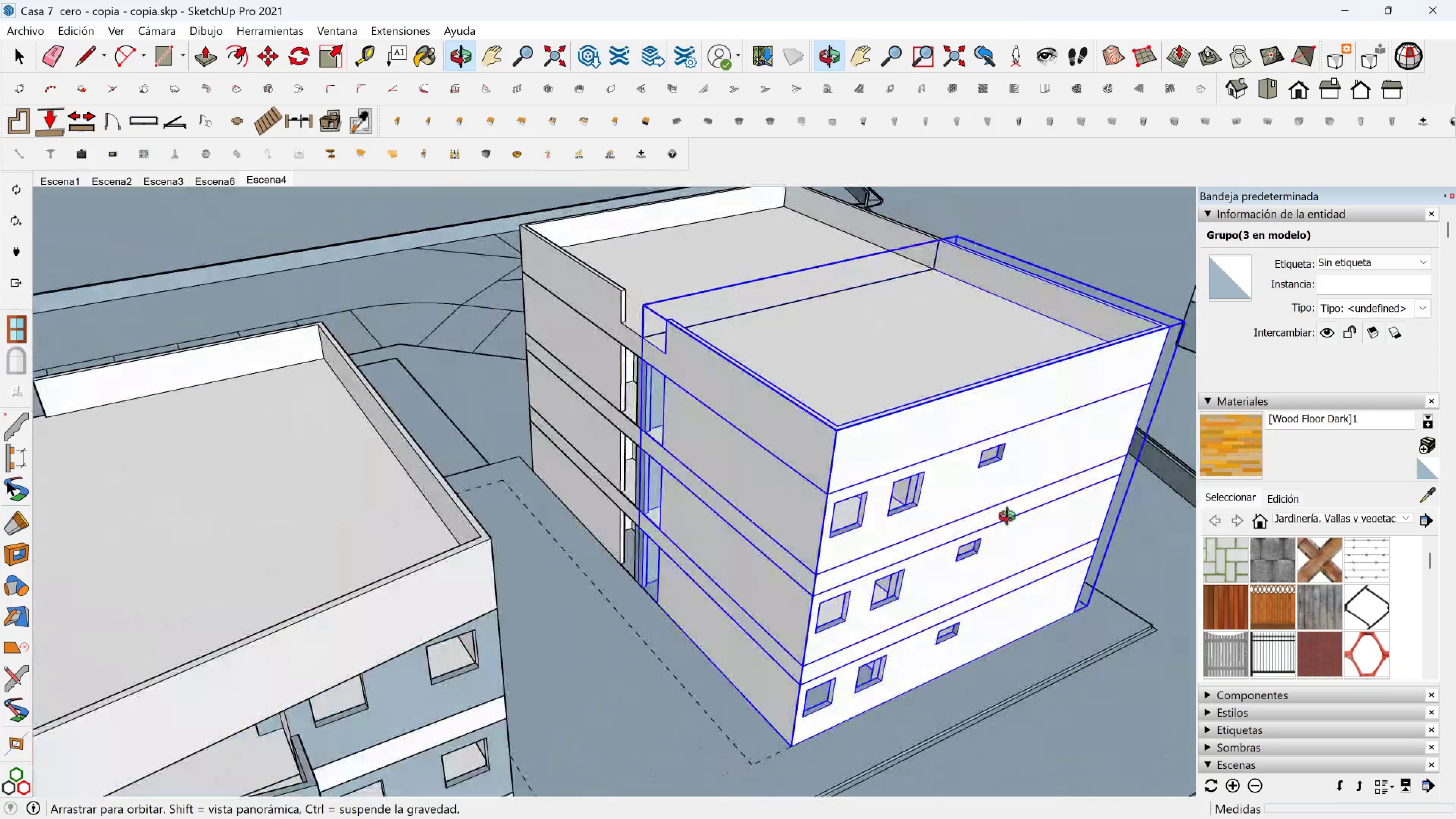 
hold_key(key=ShiftLeft, duration=0.34)
 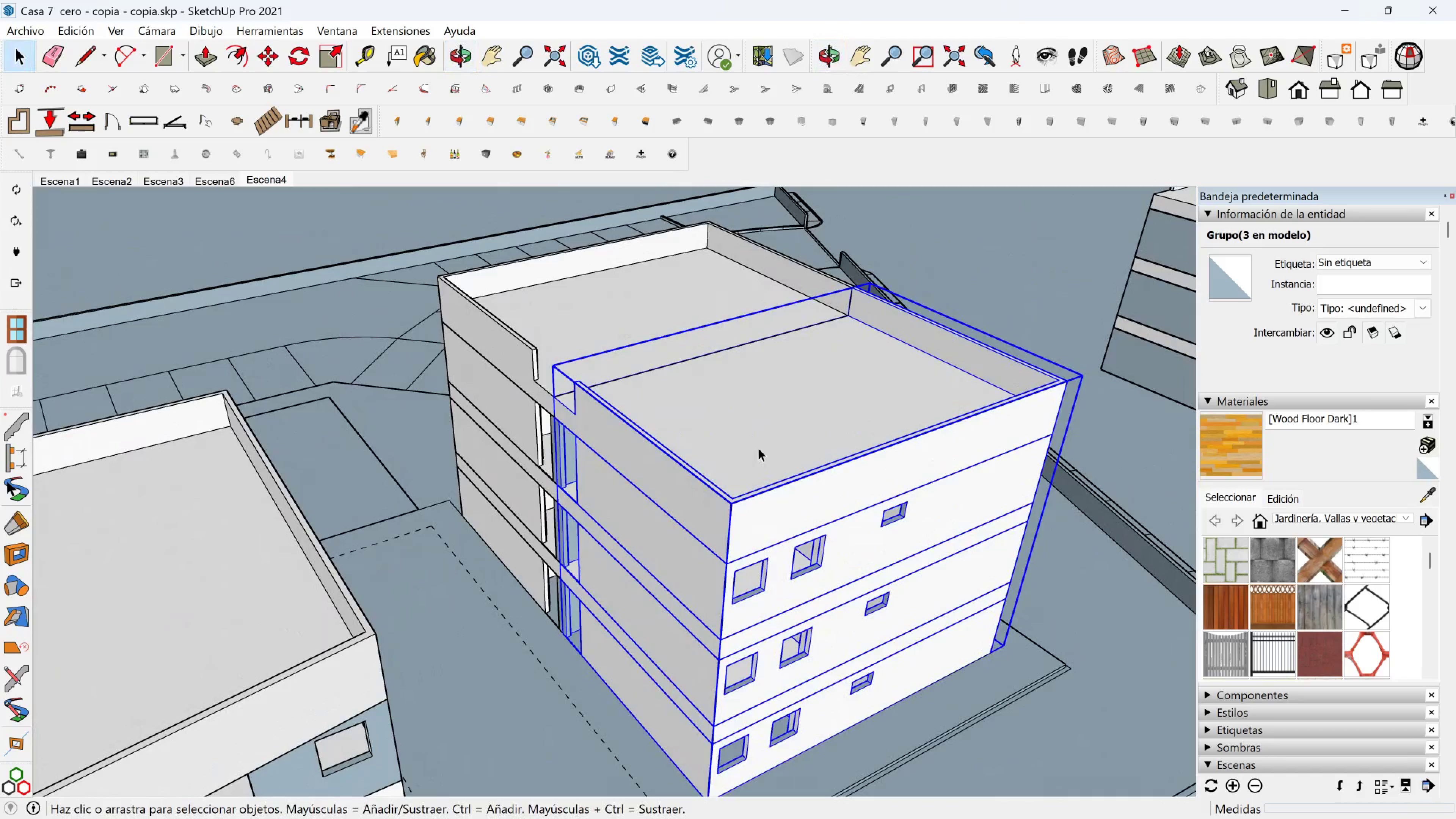 
scroll: coordinate [752, 466], scroll_direction: down, amount: 5.0
 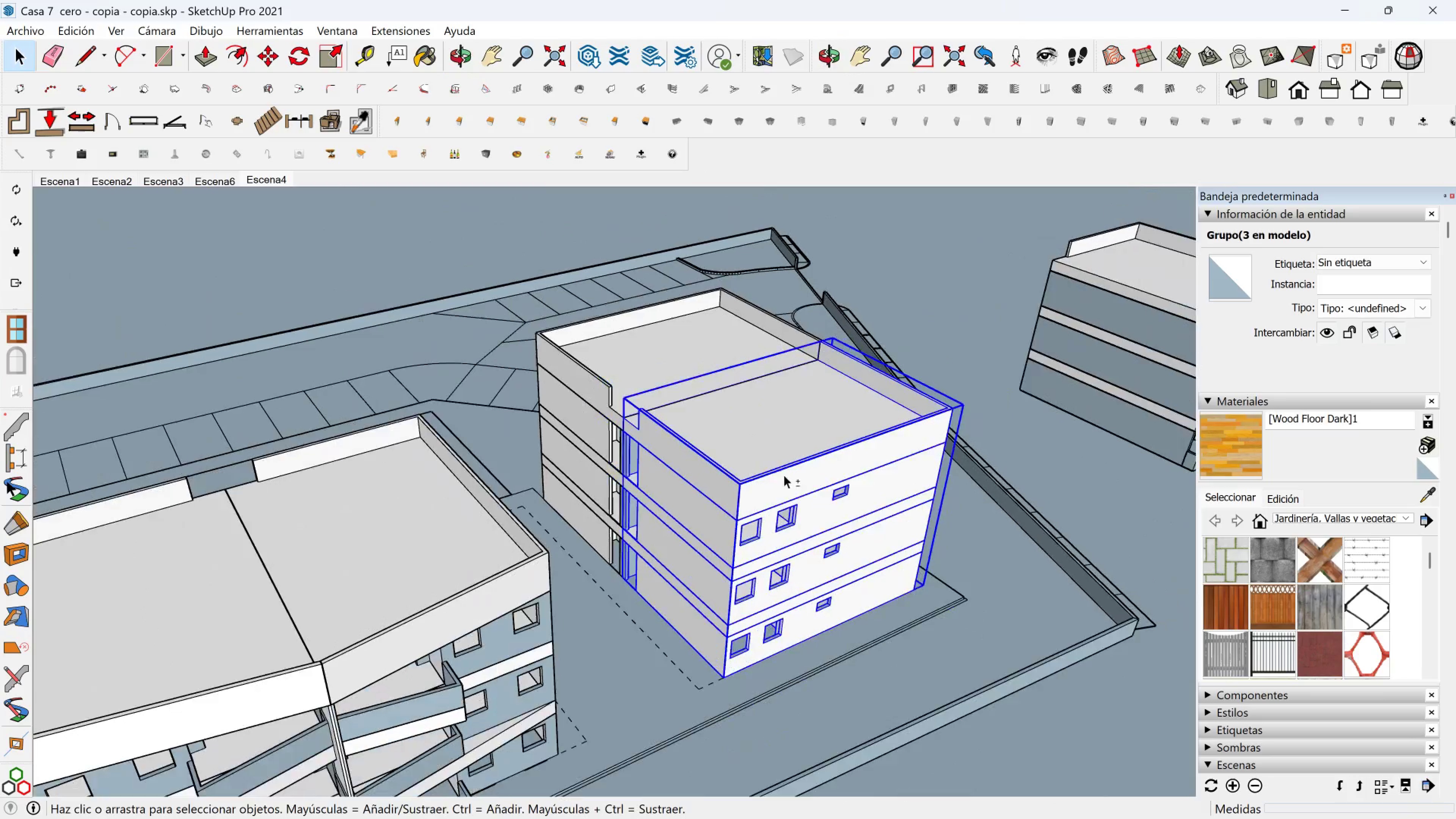 
key(Shift+ShiftLeft)
 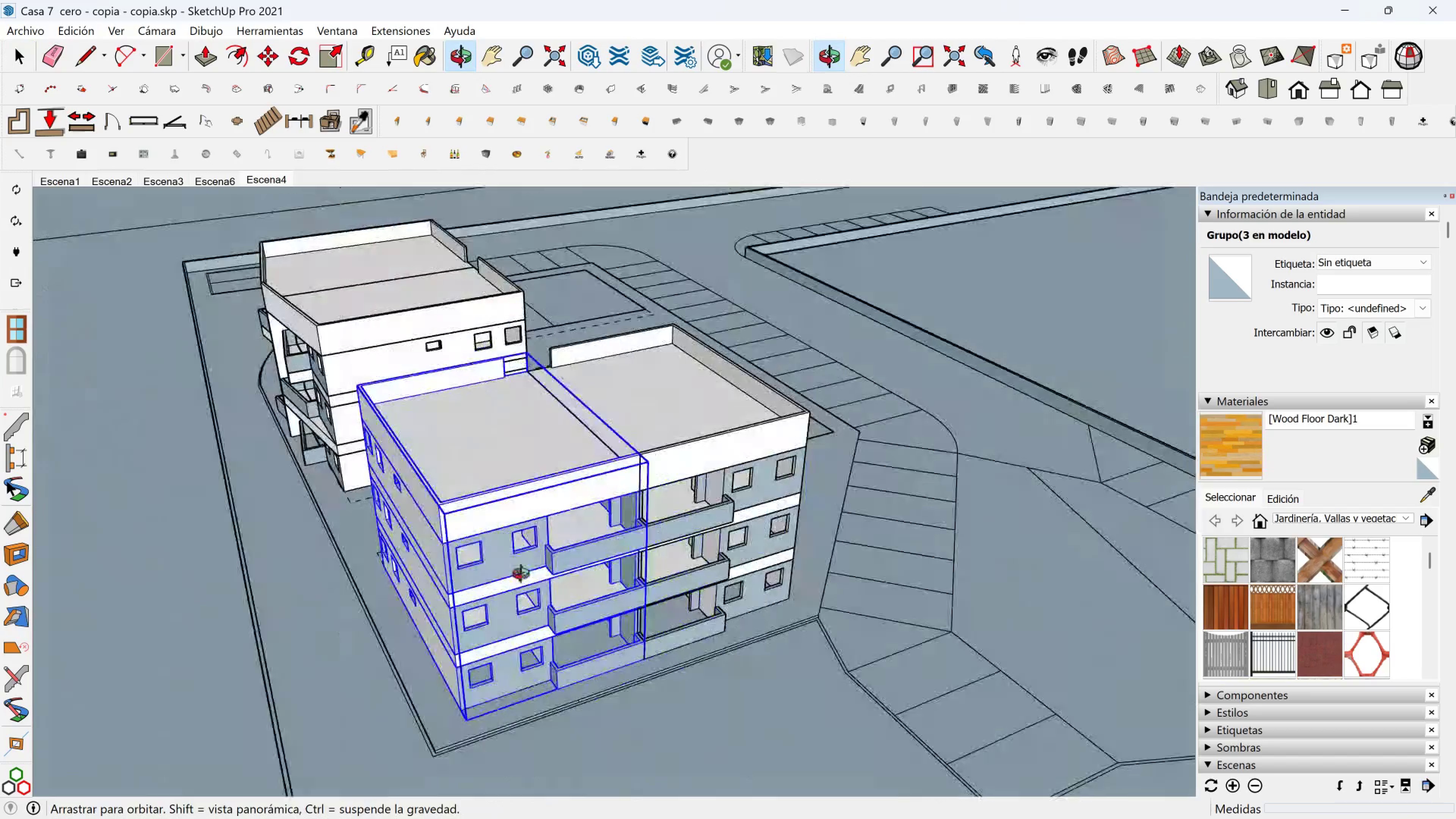 
scroll: coordinate [436, 630], scroll_direction: up, amount: 5.0
 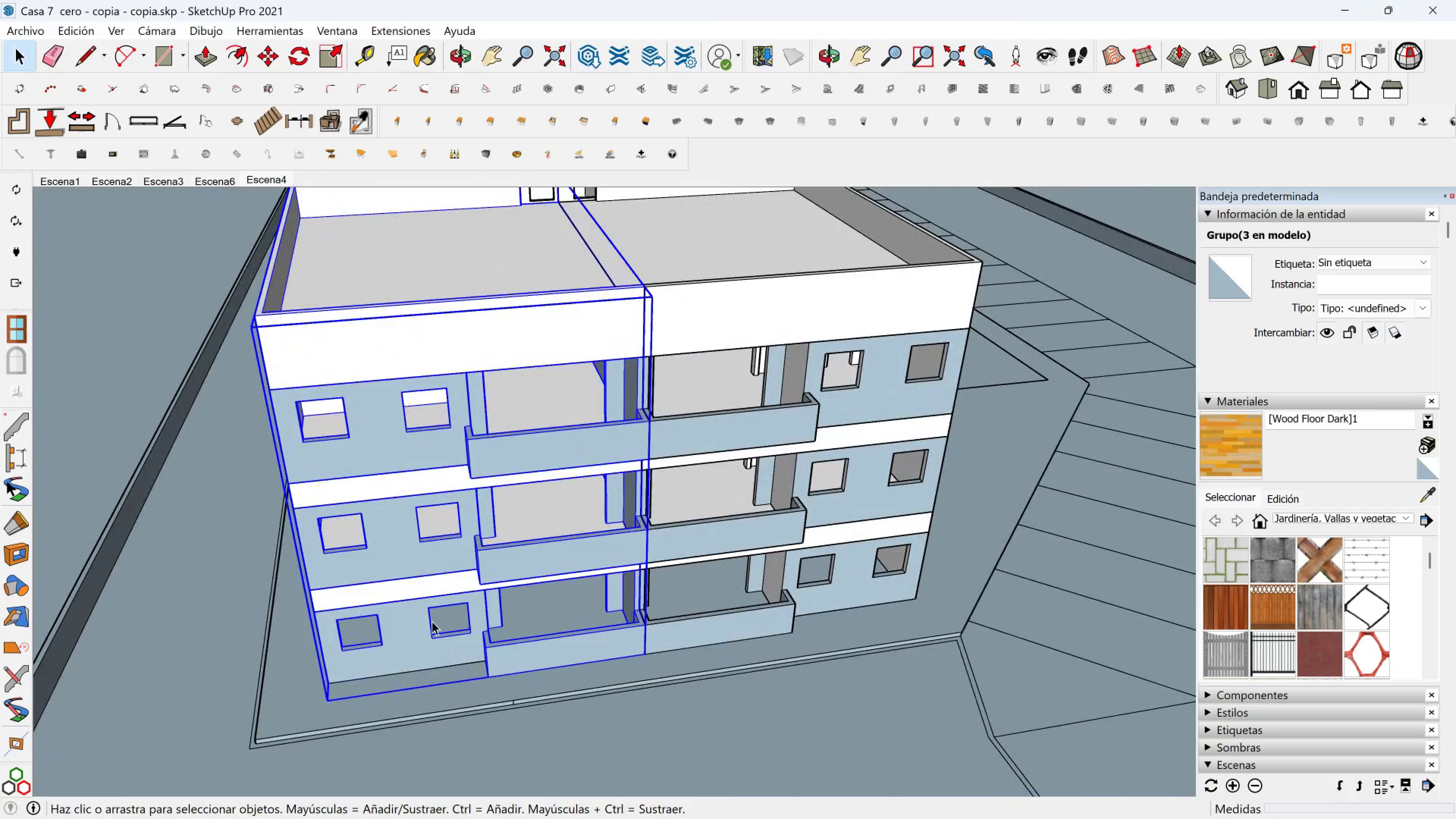 
hold_key(key=ShiftLeft, duration=0.36)
 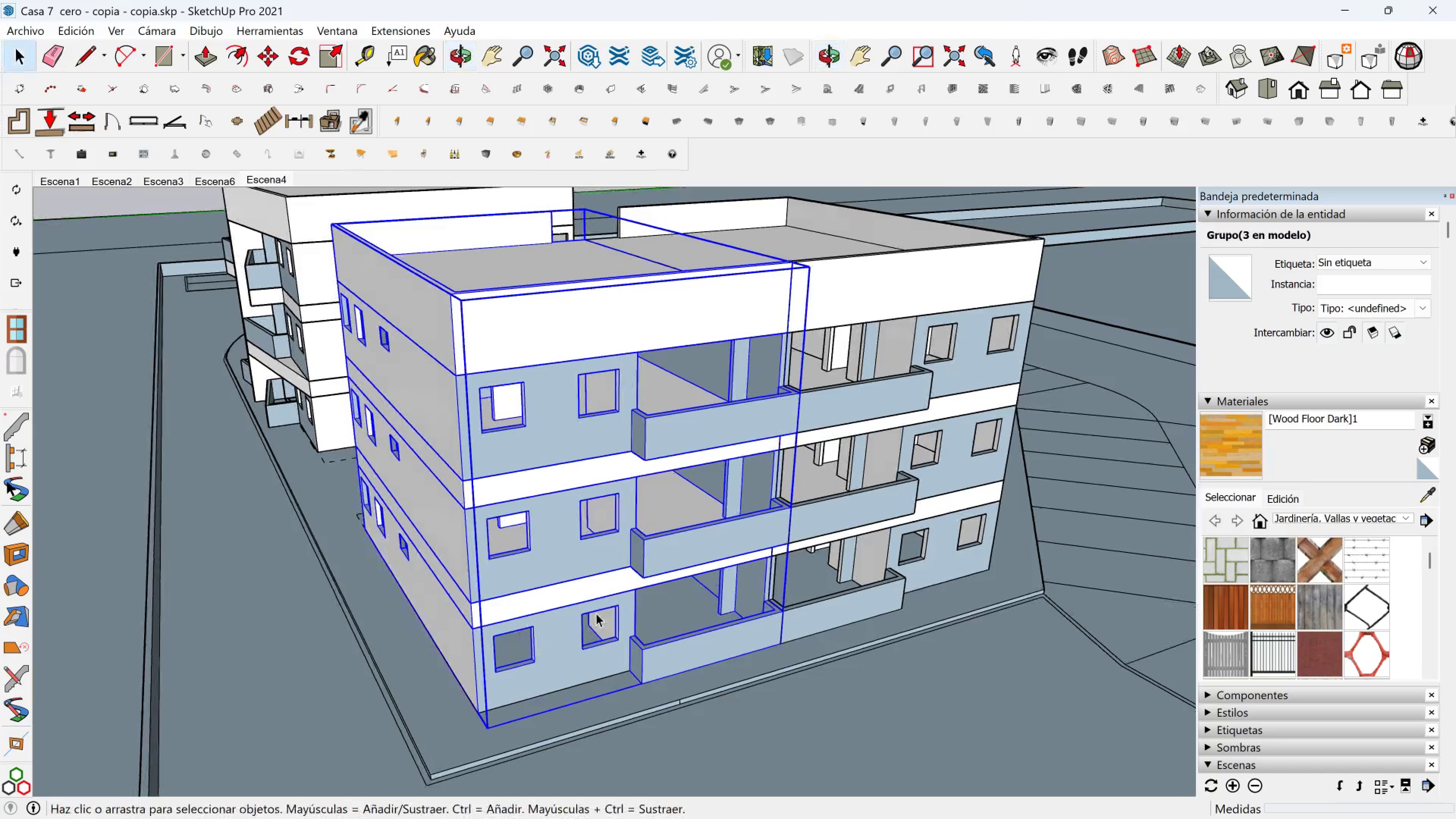 
key(Shift+ShiftLeft)
 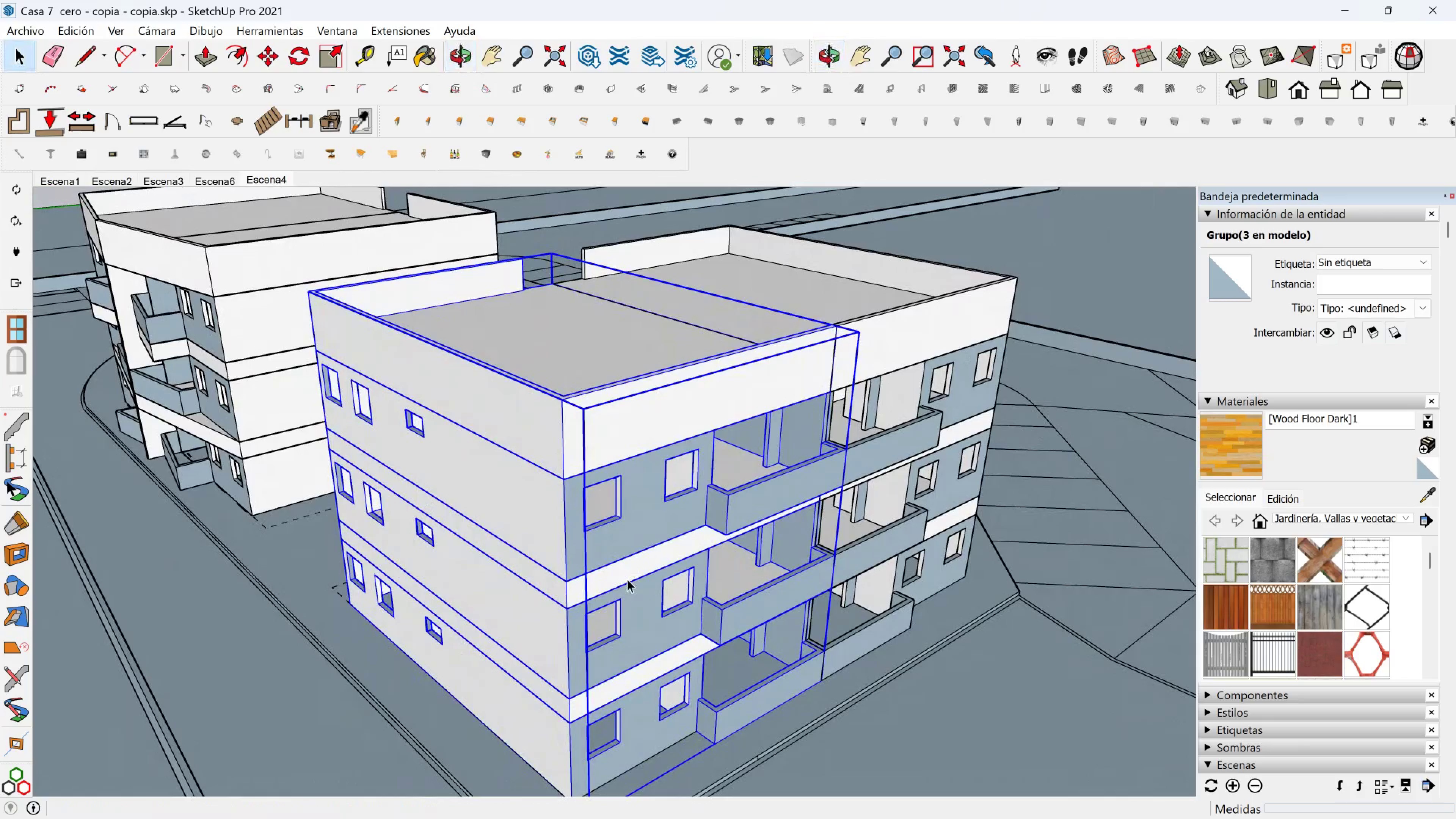 
wait(5.07)
 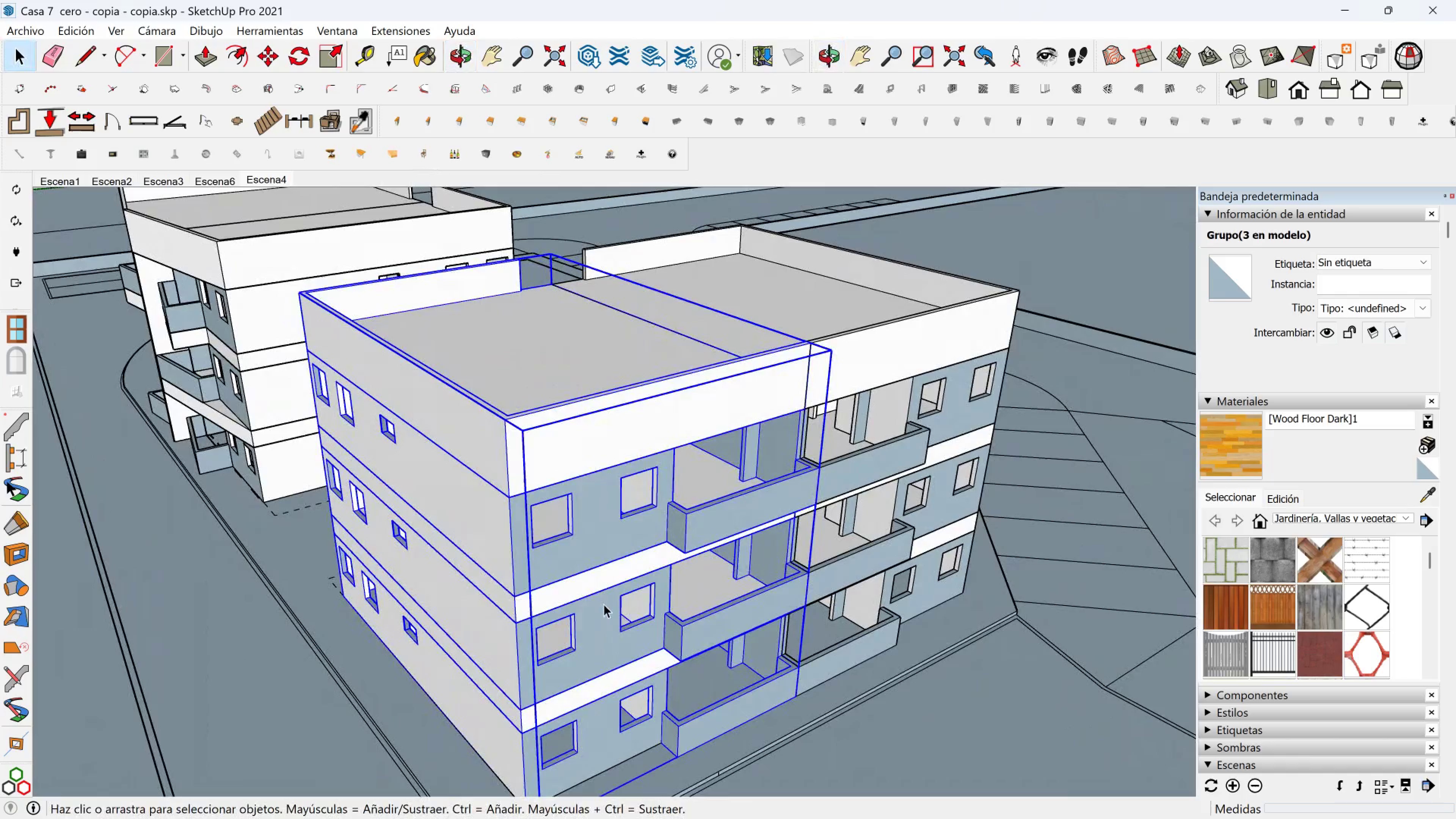 
key(Shift+ShiftLeft)
 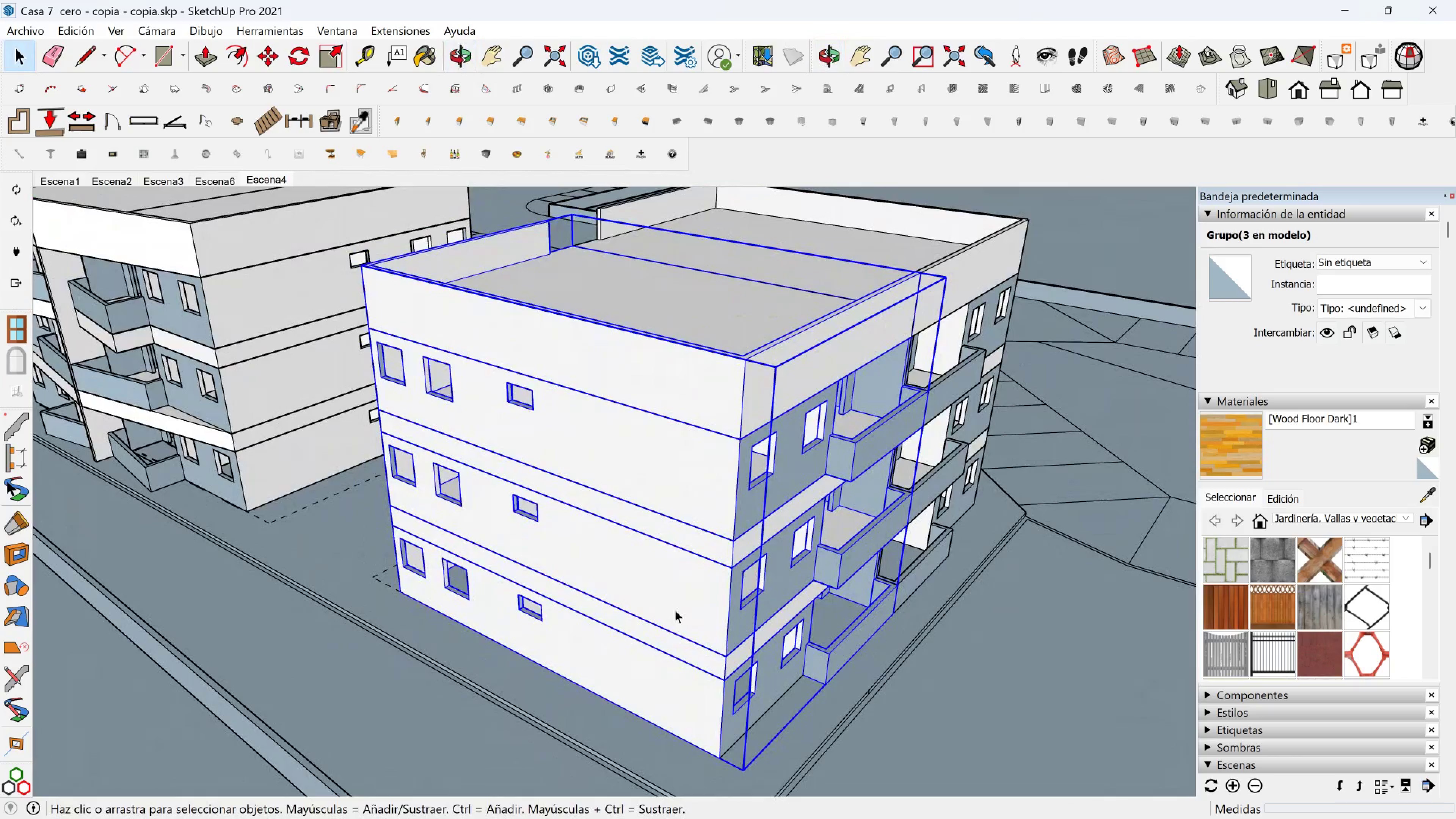 
hold_key(key=ShiftLeft, duration=0.67)
 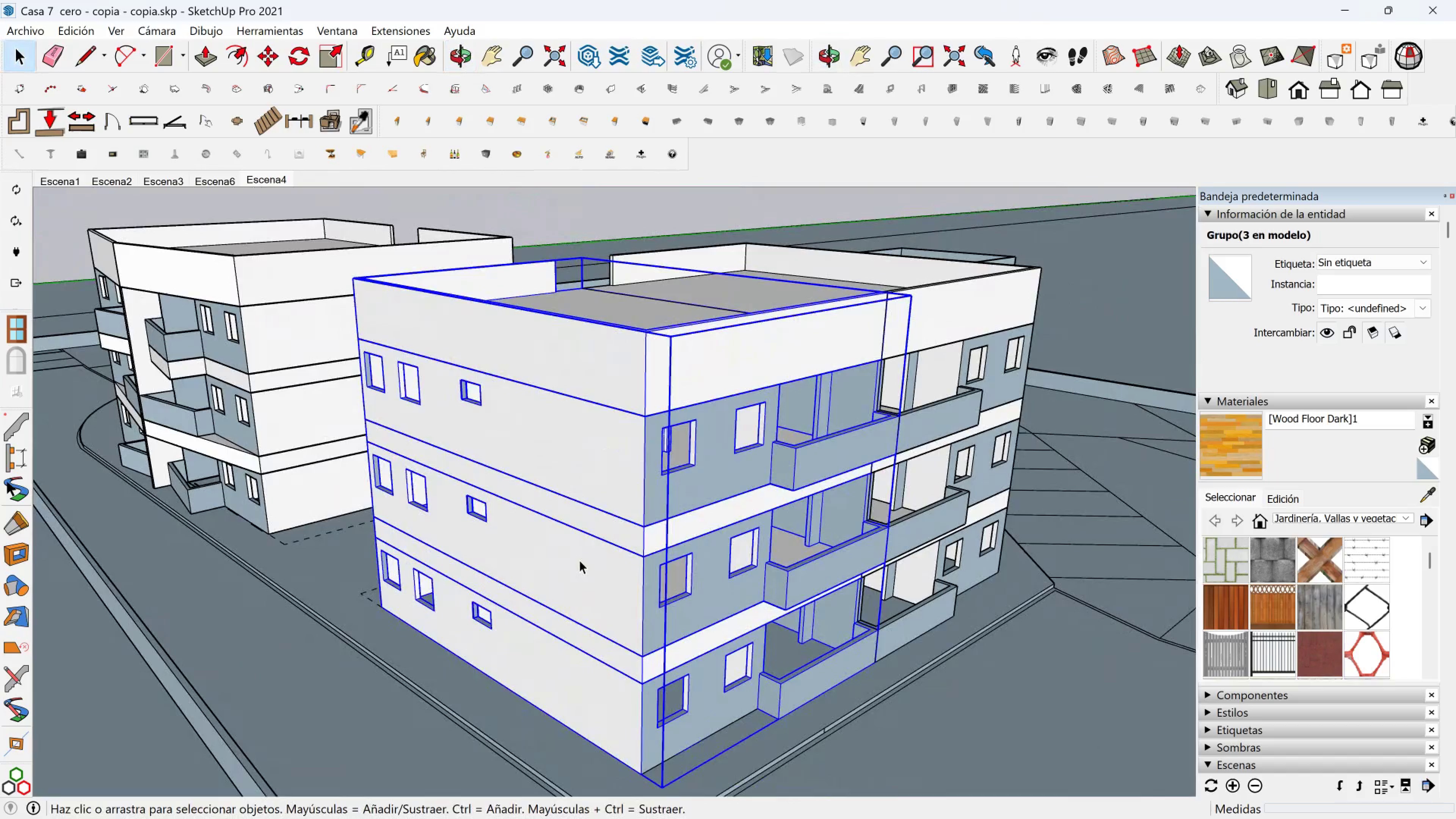 
scroll: coordinate [576, 559], scroll_direction: down, amount: 3.0
 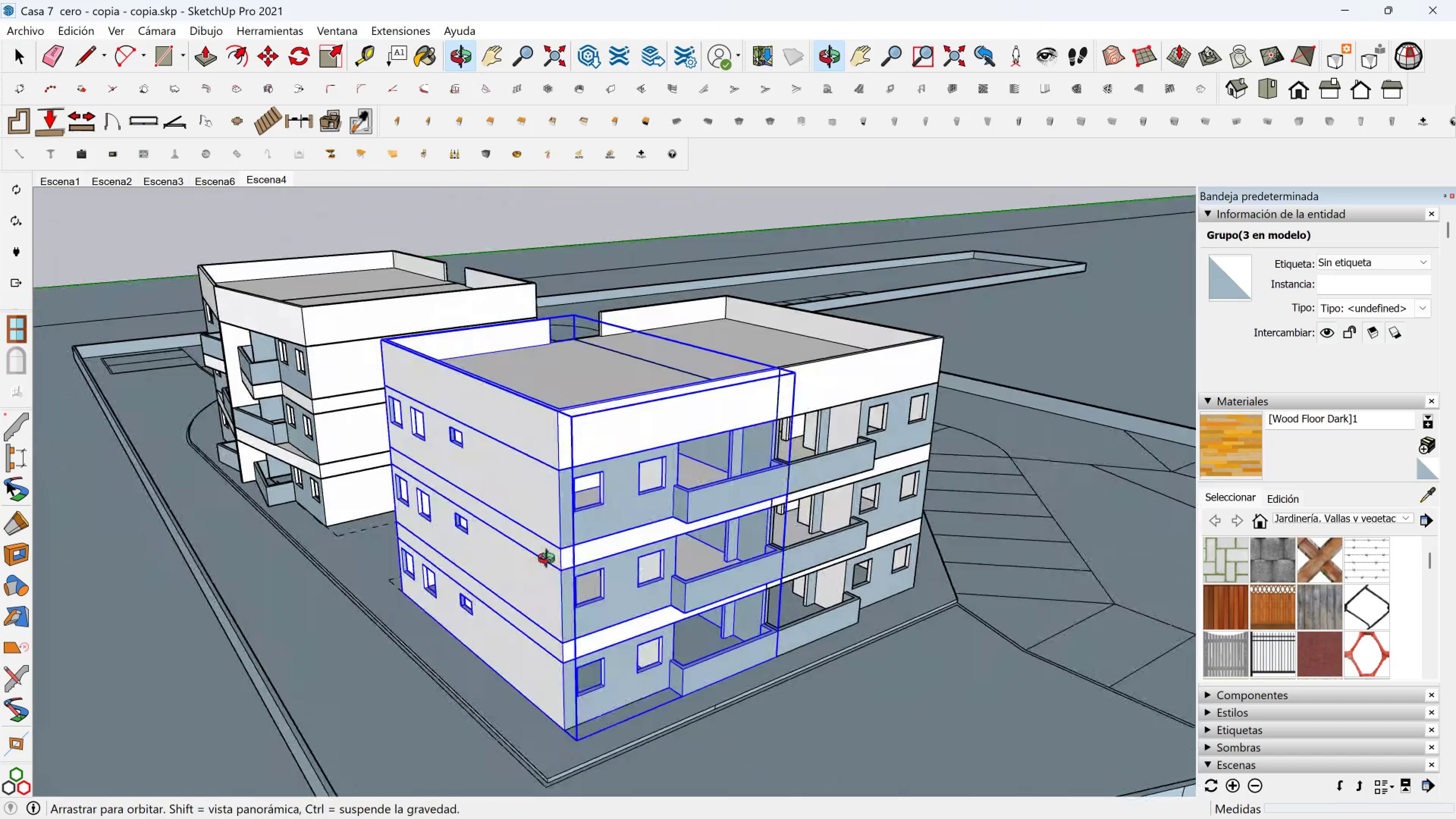 
hold_key(key=ShiftLeft, duration=0.5)
 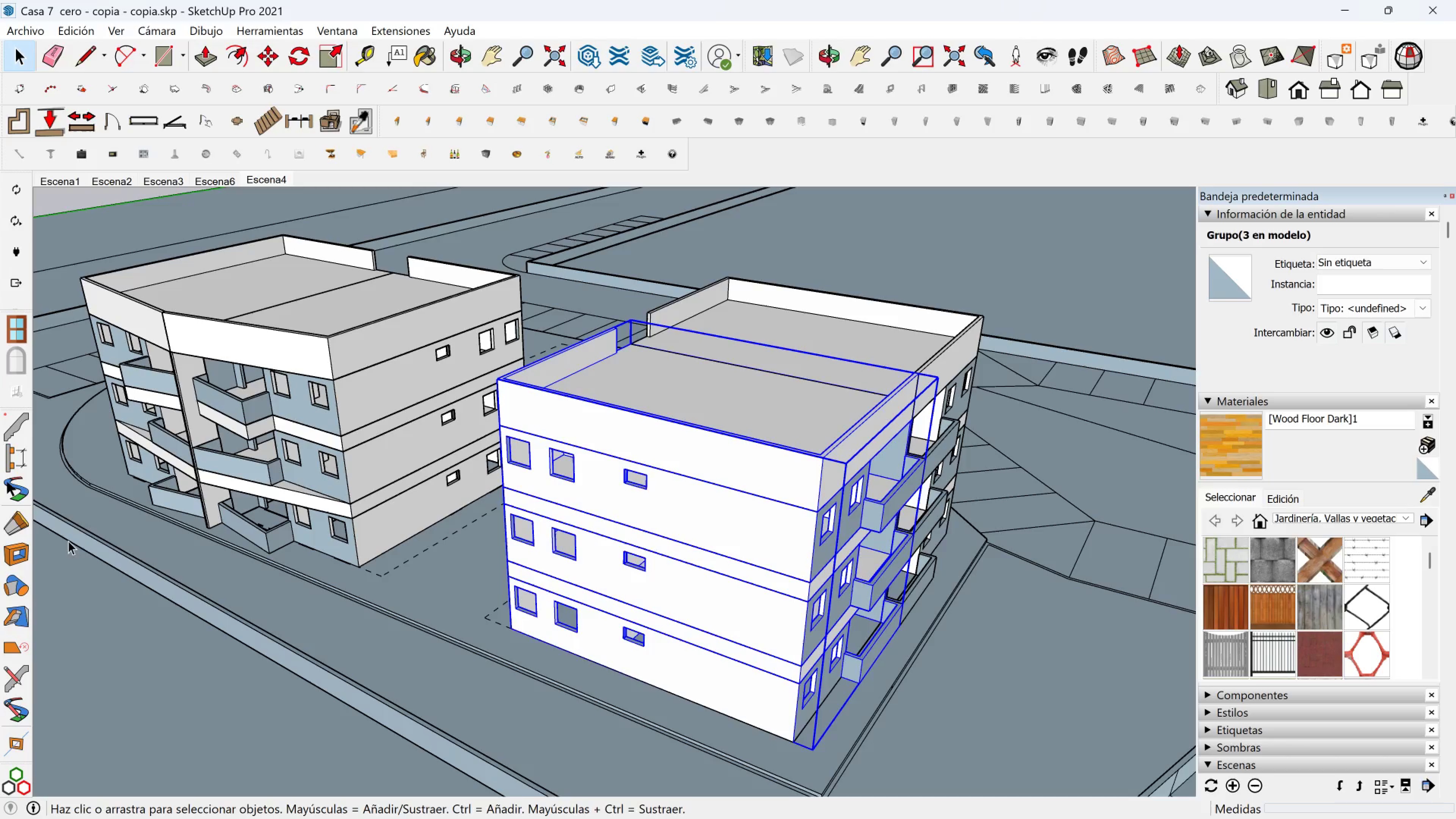 
left_click([227, 465])
 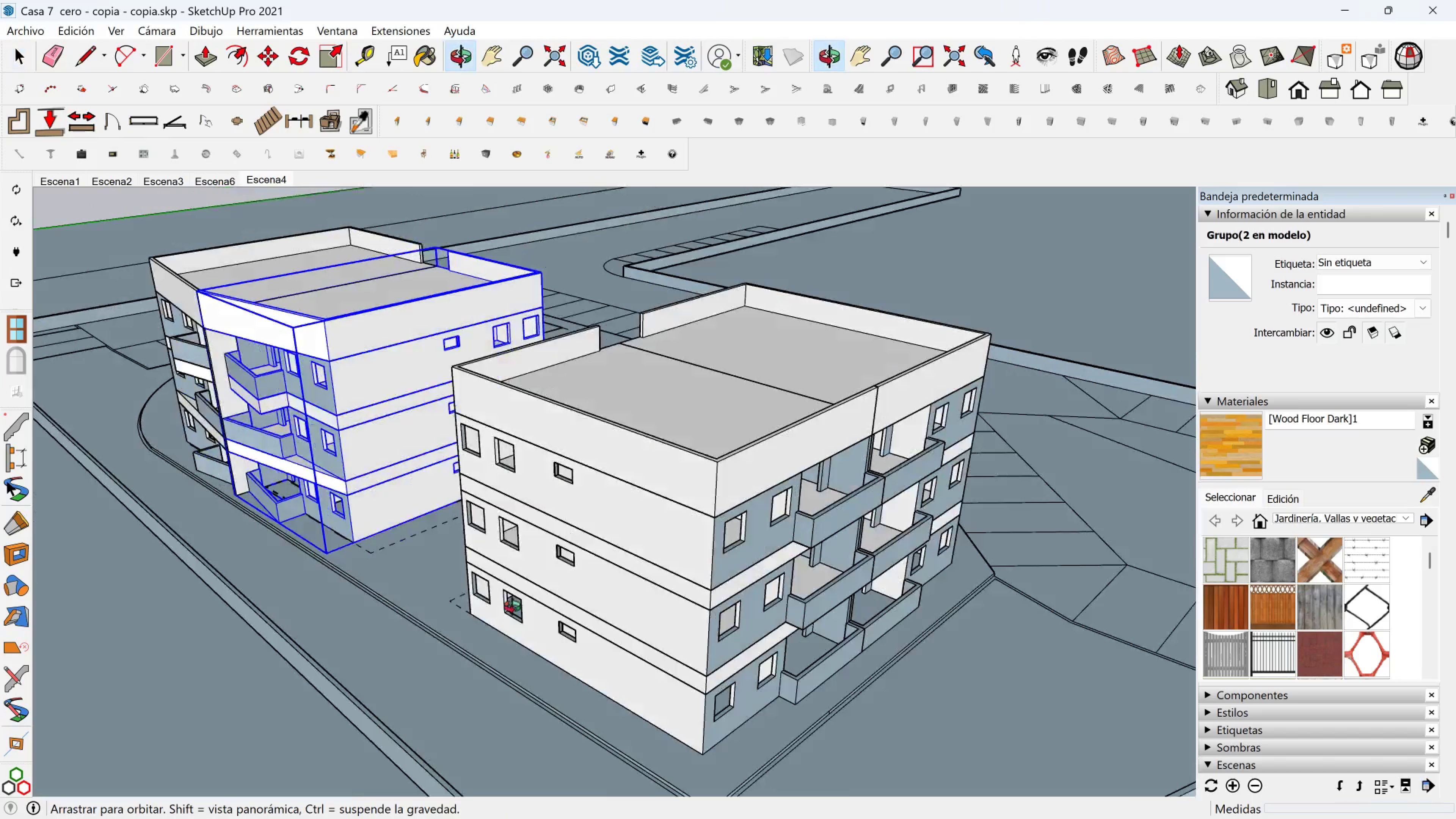 
scroll: coordinate [583, 545], scroll_direction: down, amount: 3.0
 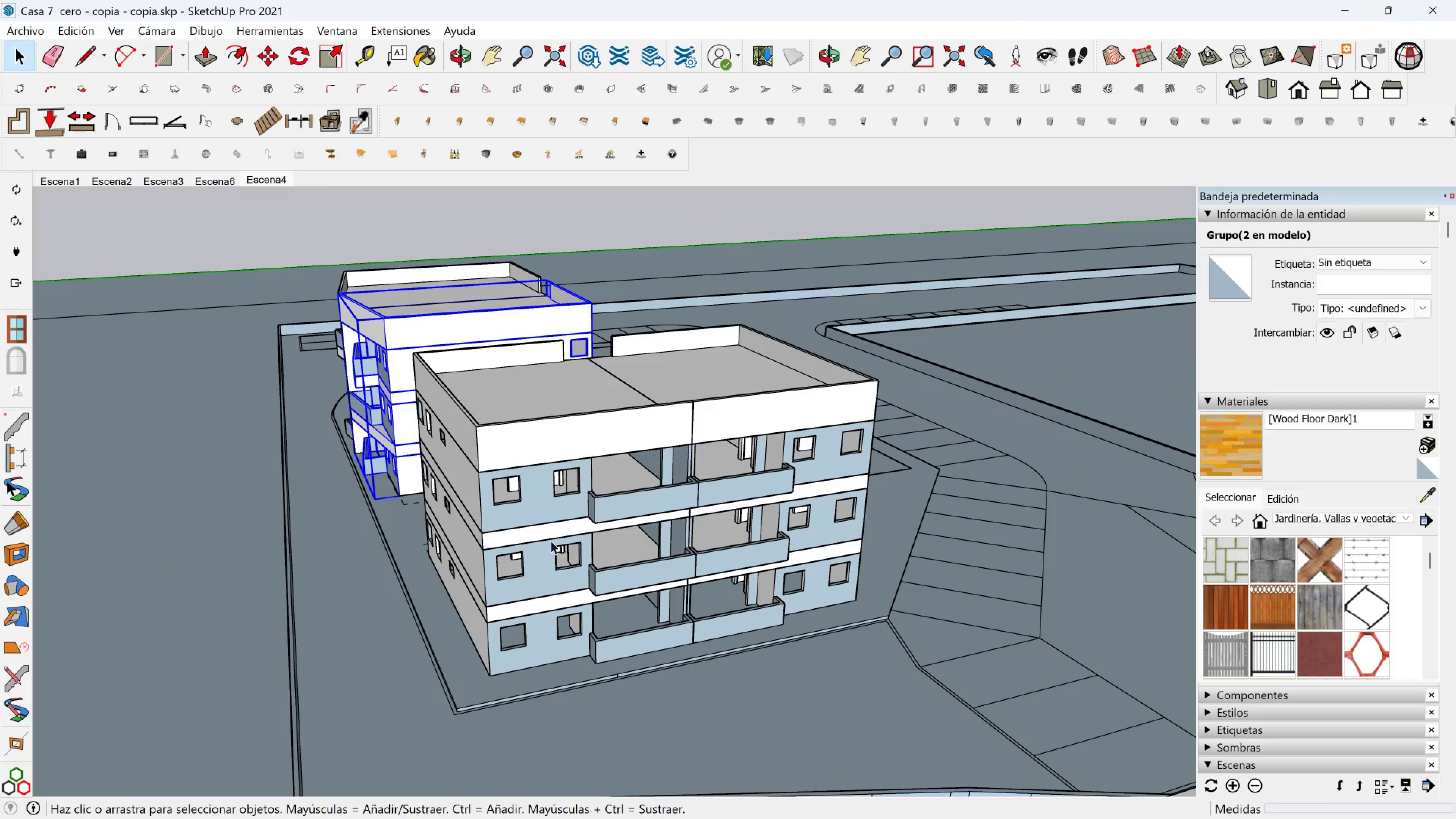 
key(Shift+ShiftLeft)
 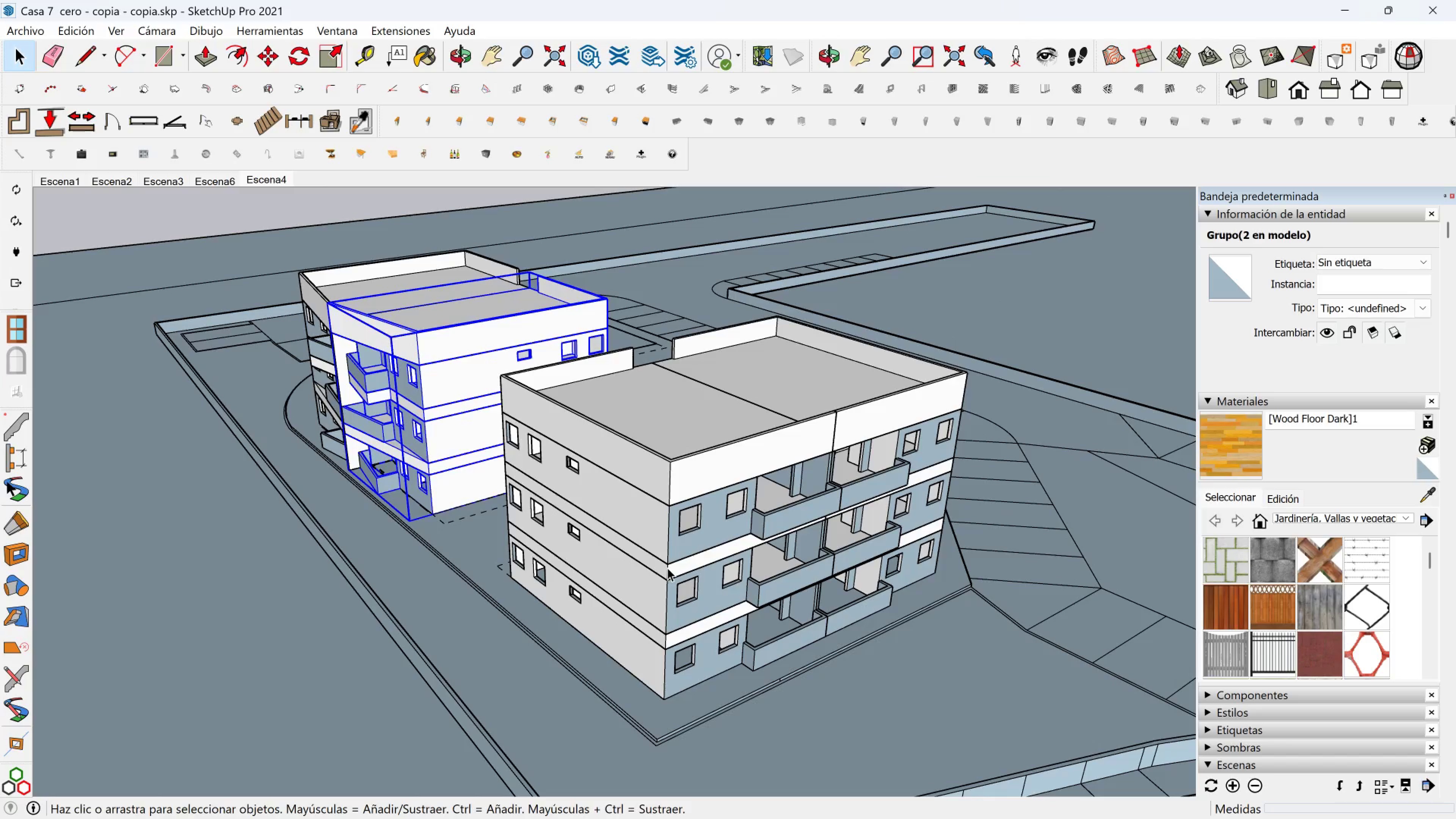 
left_click([668, 534])
 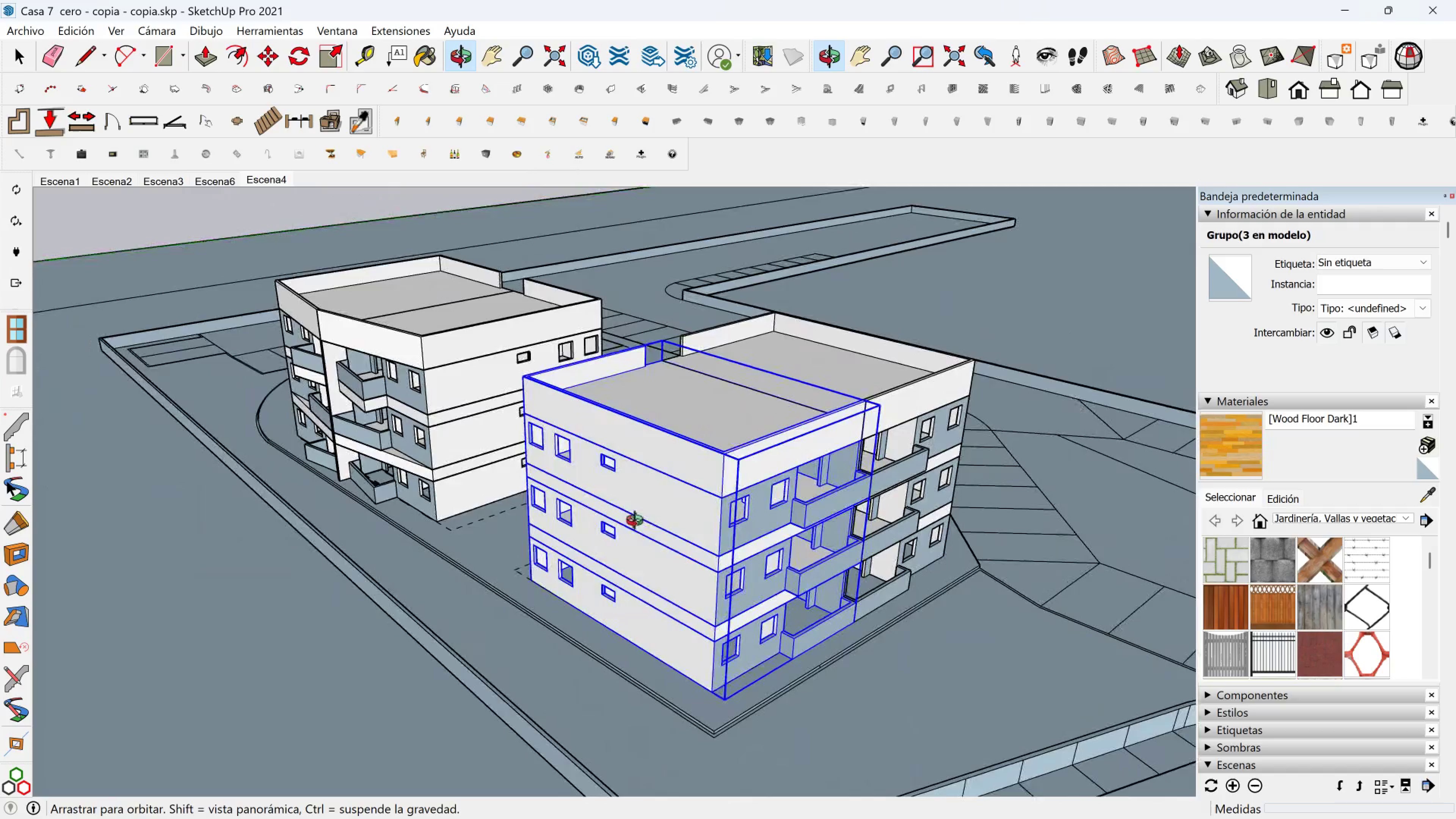 
wait(9.19)
 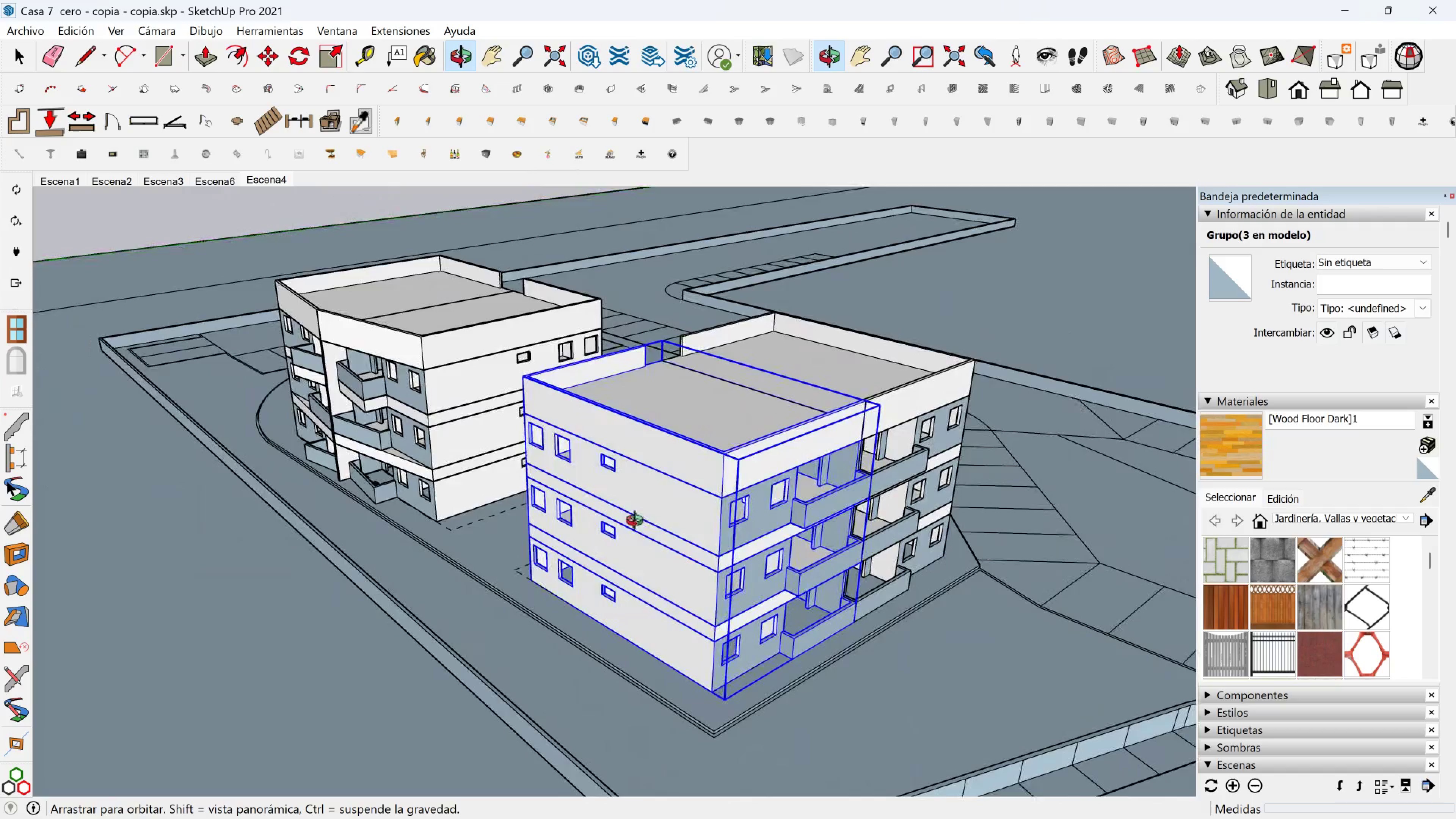 
key(Control+ControlLeft)
 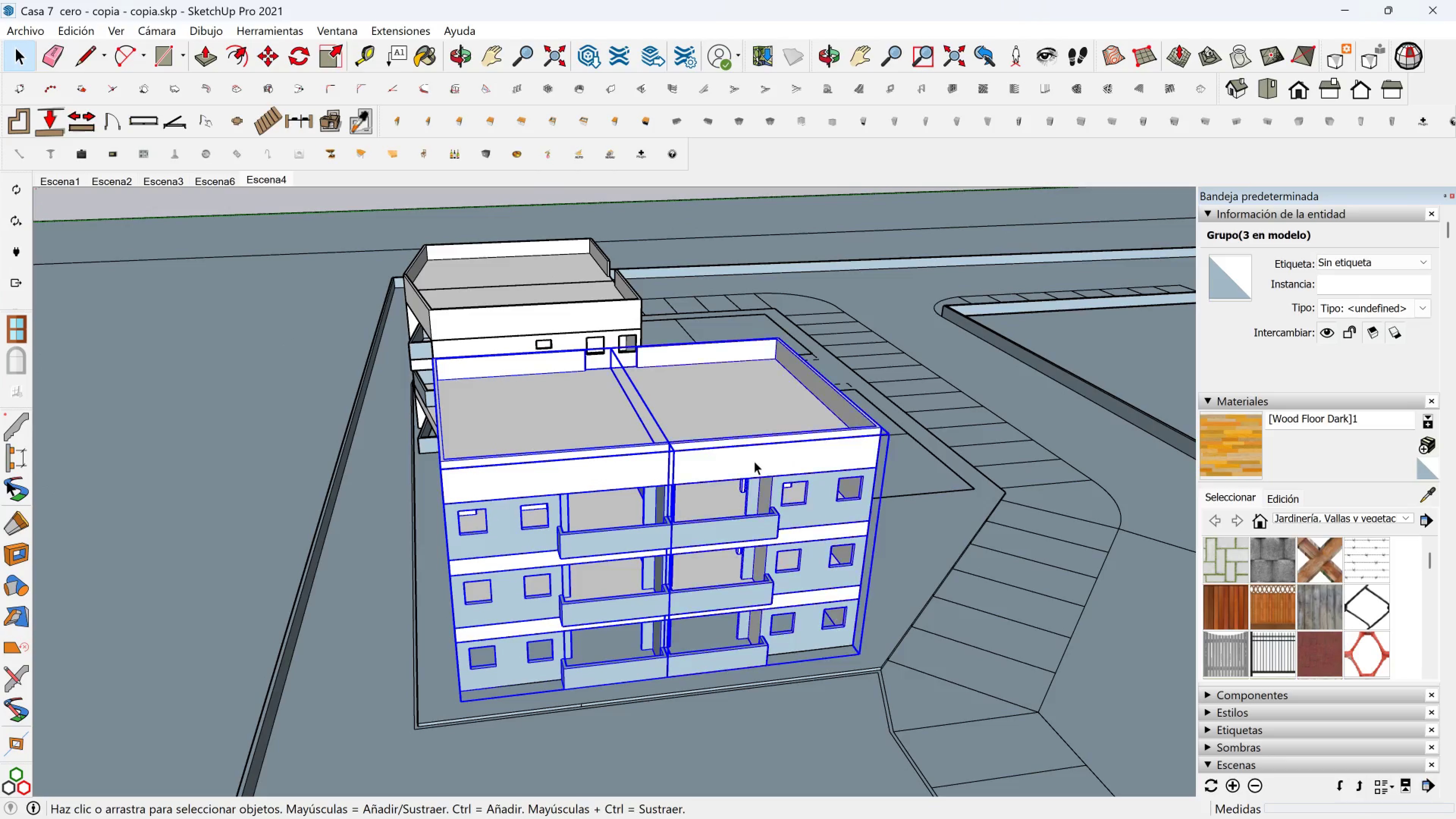 
scroll: coordinate [902, 534], scroll_direction: down, amount: 7.0
 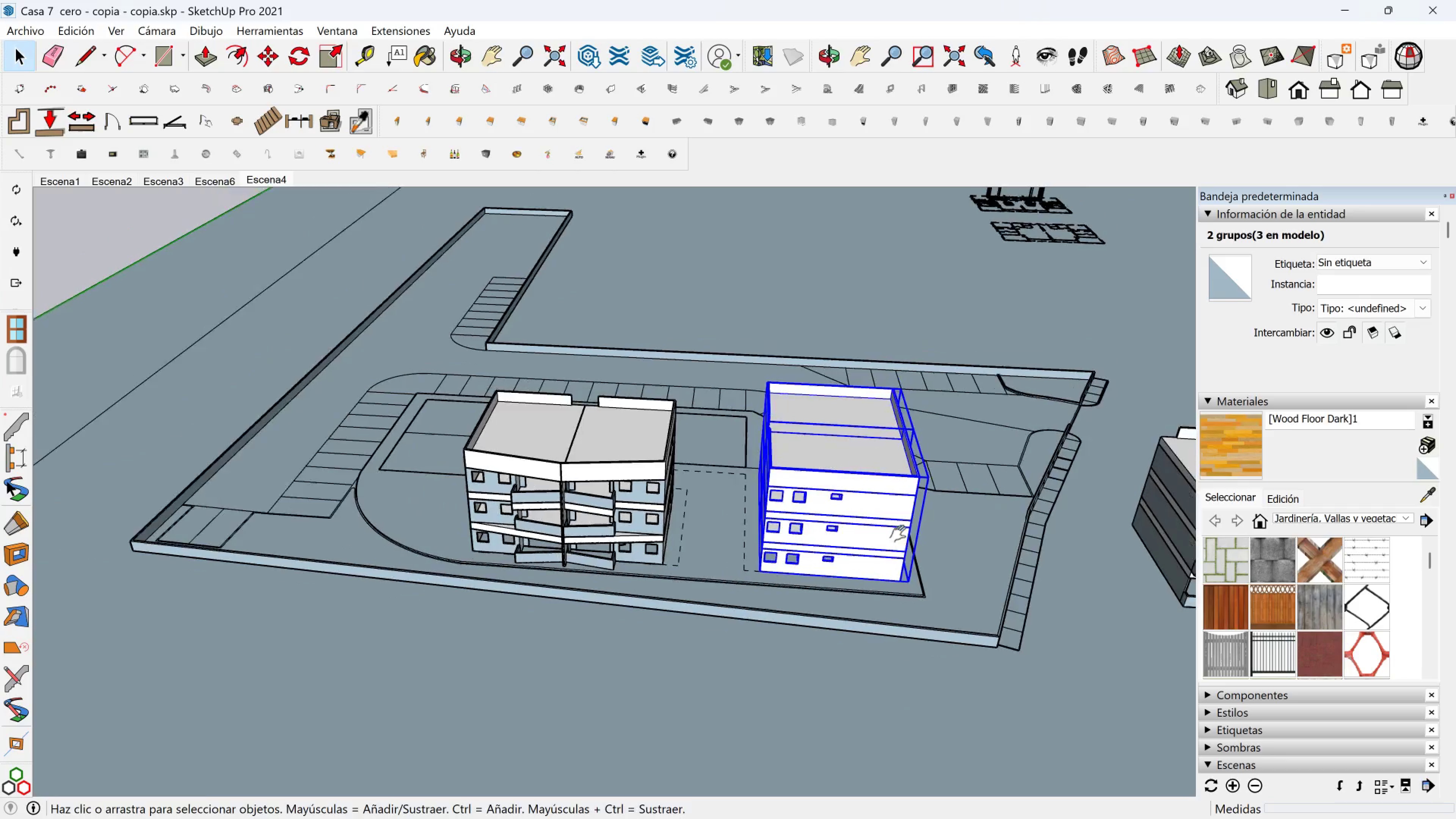 
key(Shift+ShiftLeft)
 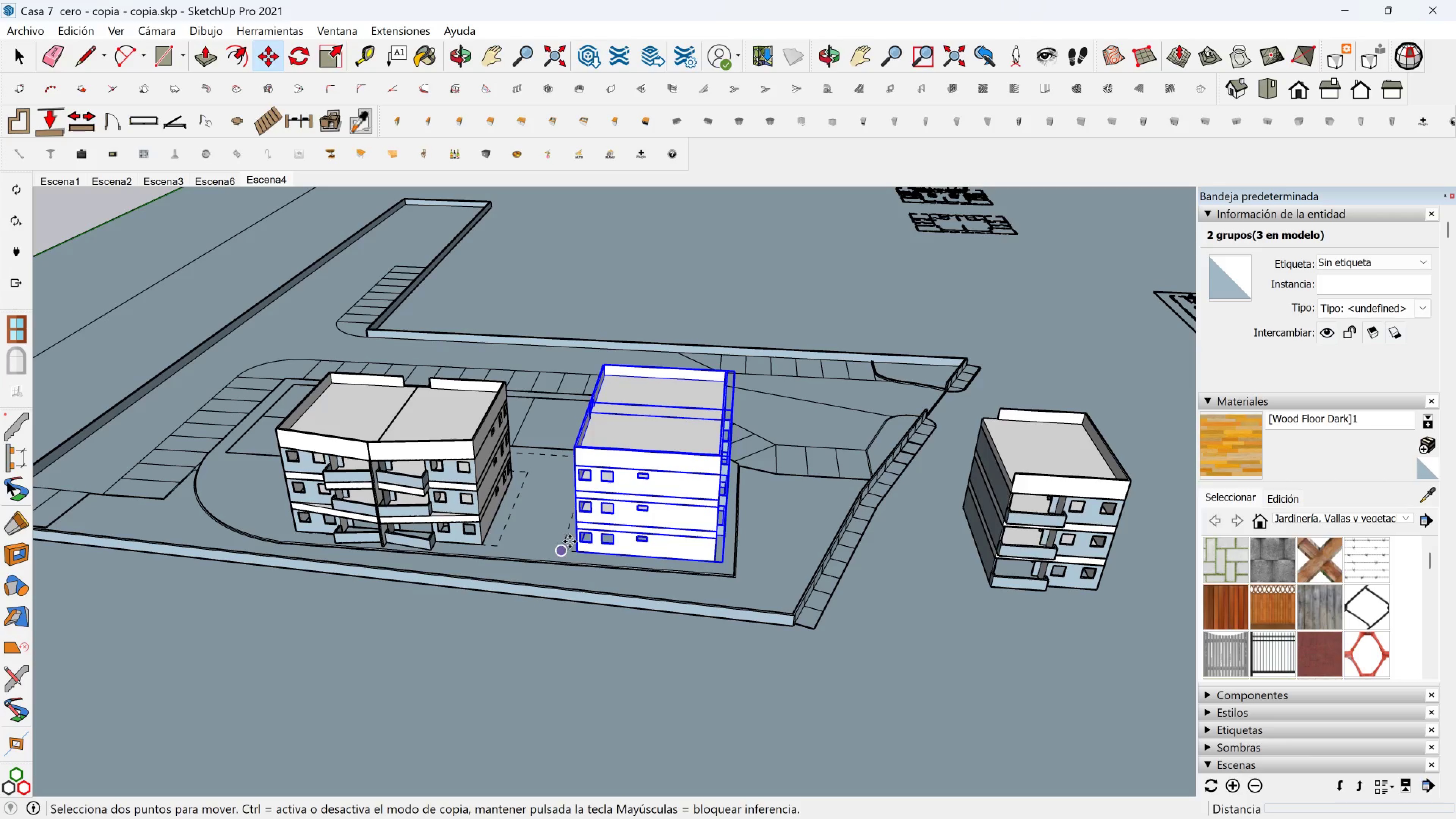 
left_click([571, 541])
 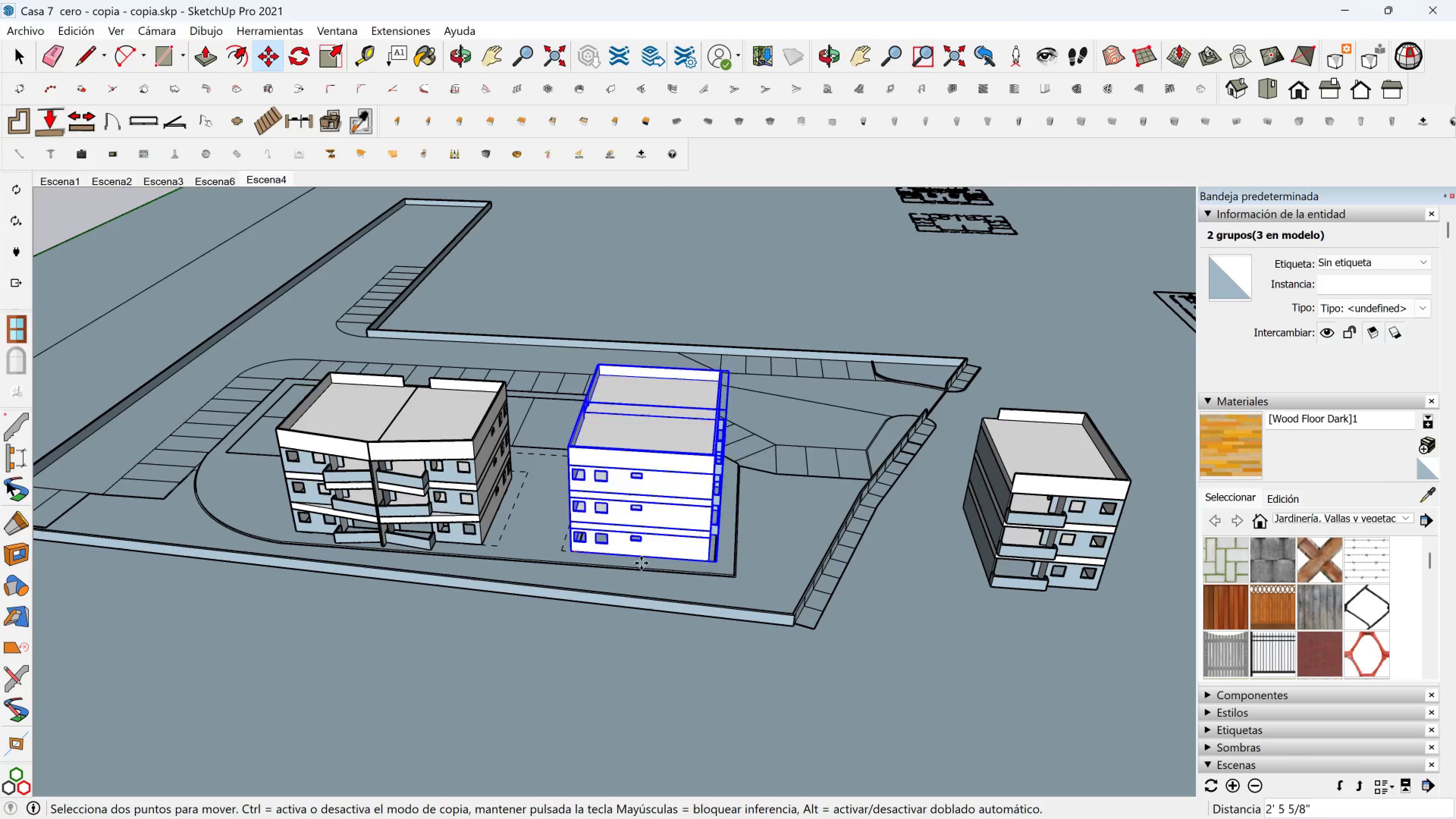 
hold_key(key=ShiftLeft, duration=0.33)
 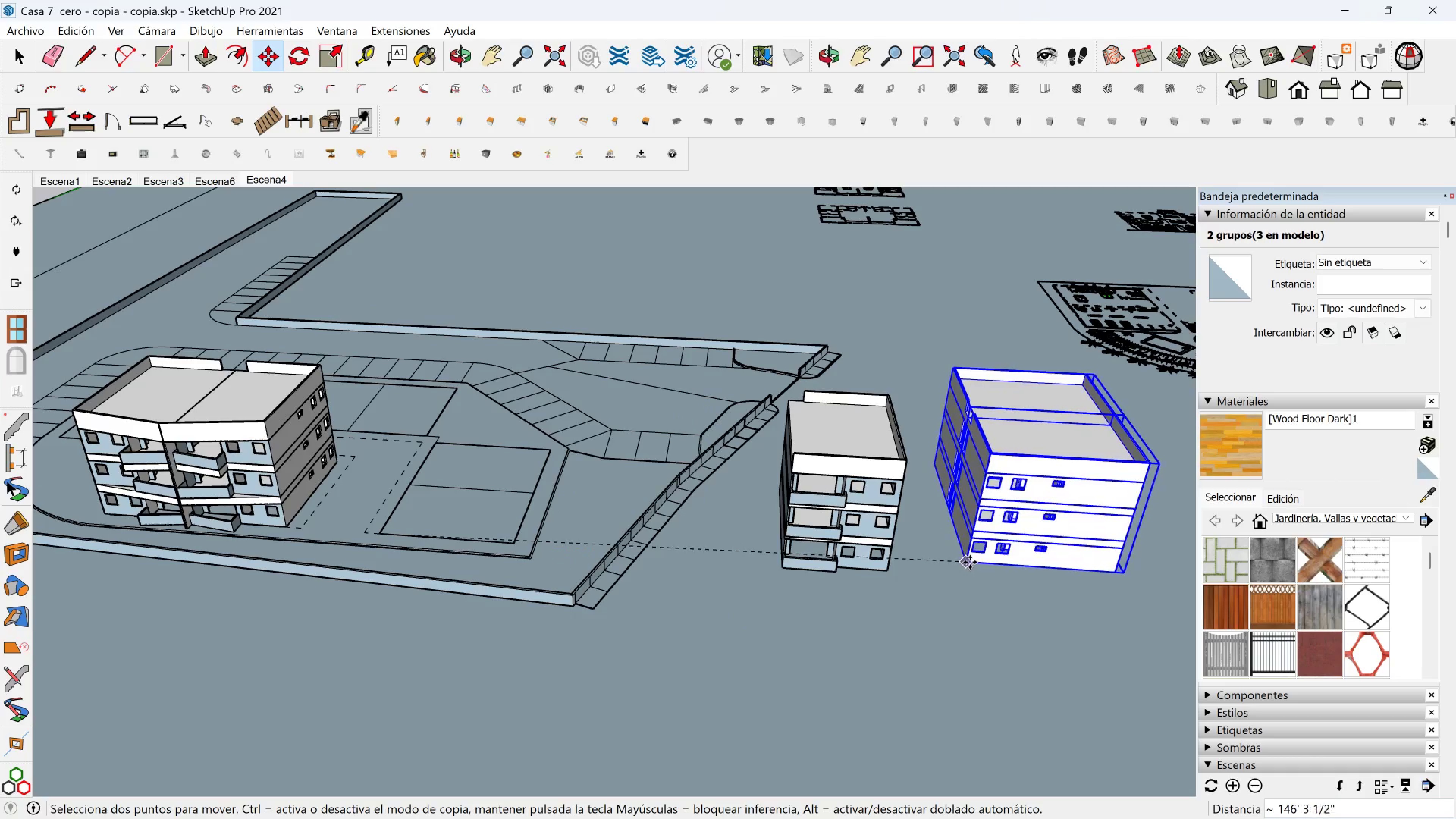 
left_click_drag(start_coordinate=[971, 564], to_coordinate=[969, 565])
 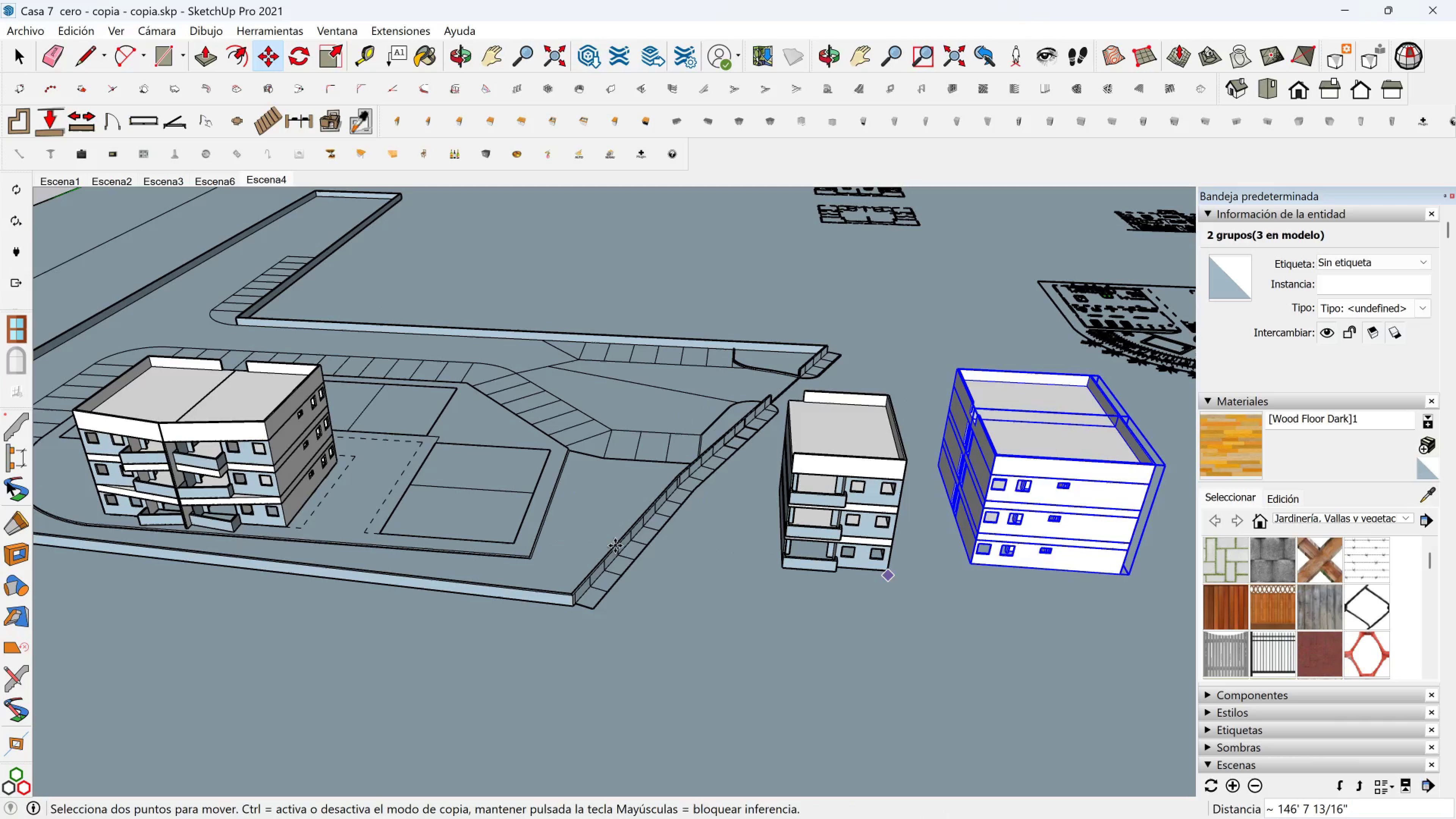 
key(Shift+ShiftLeft)
 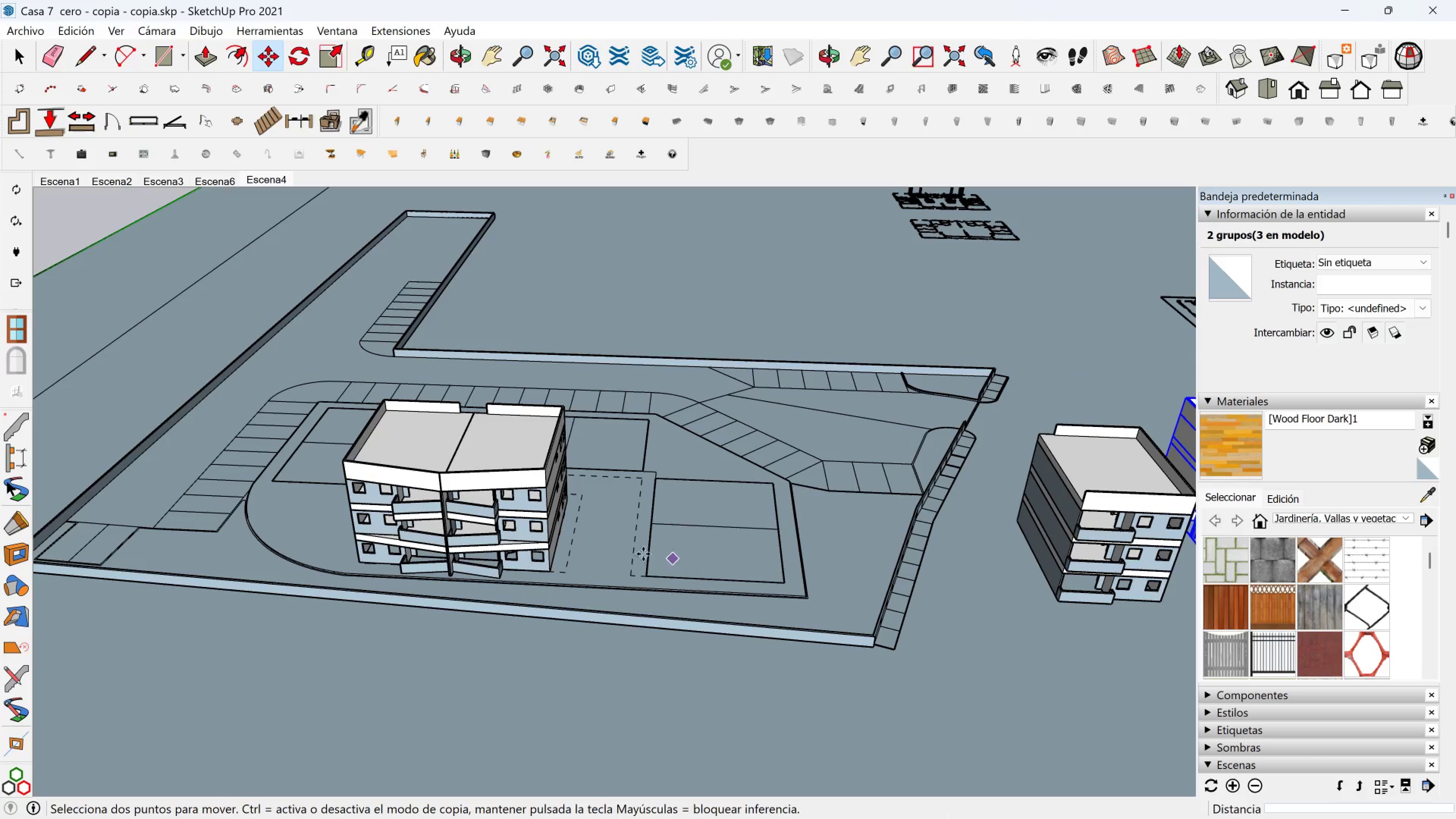 
key(Space)
 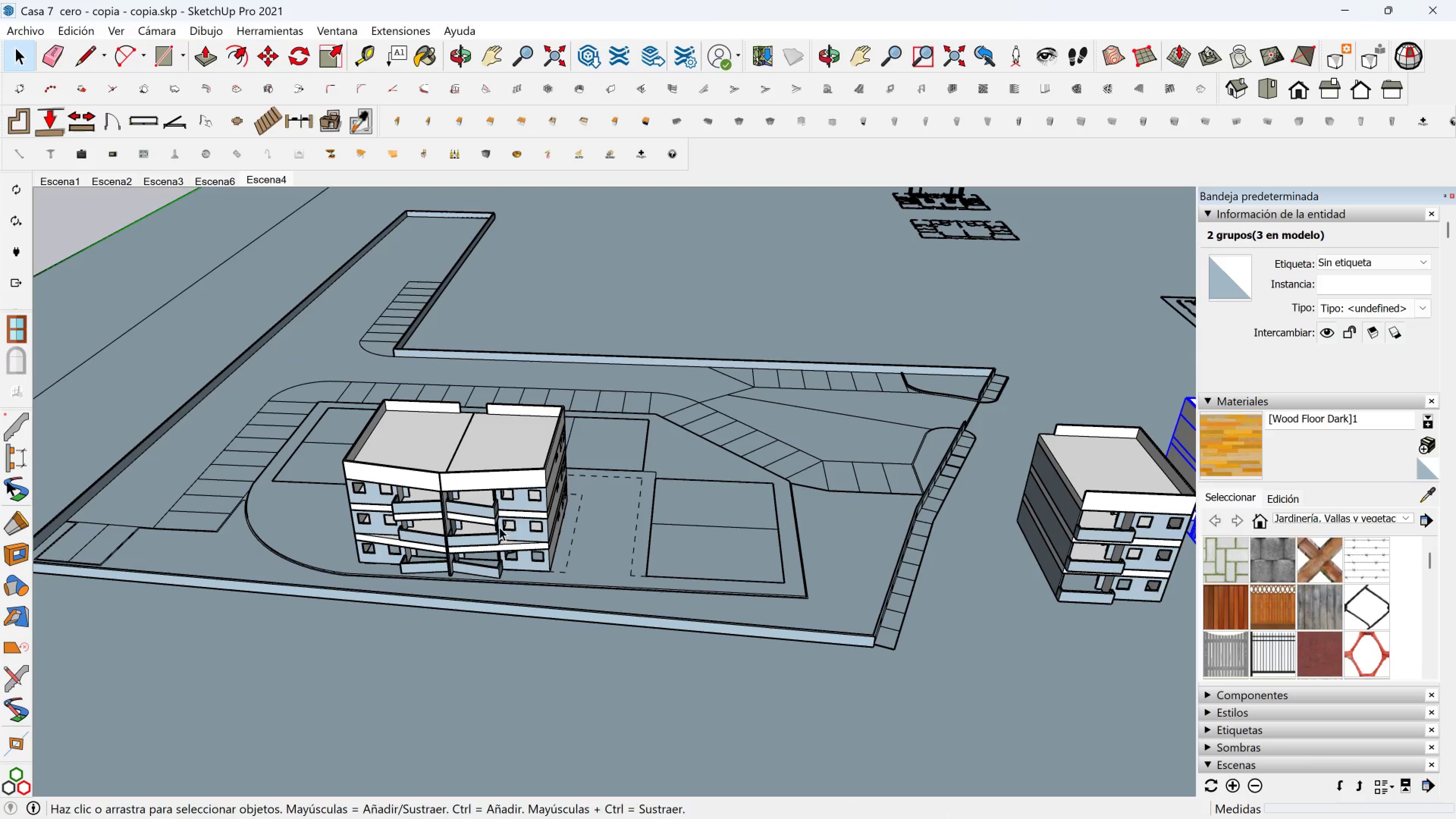 
left_click([499, 527])
 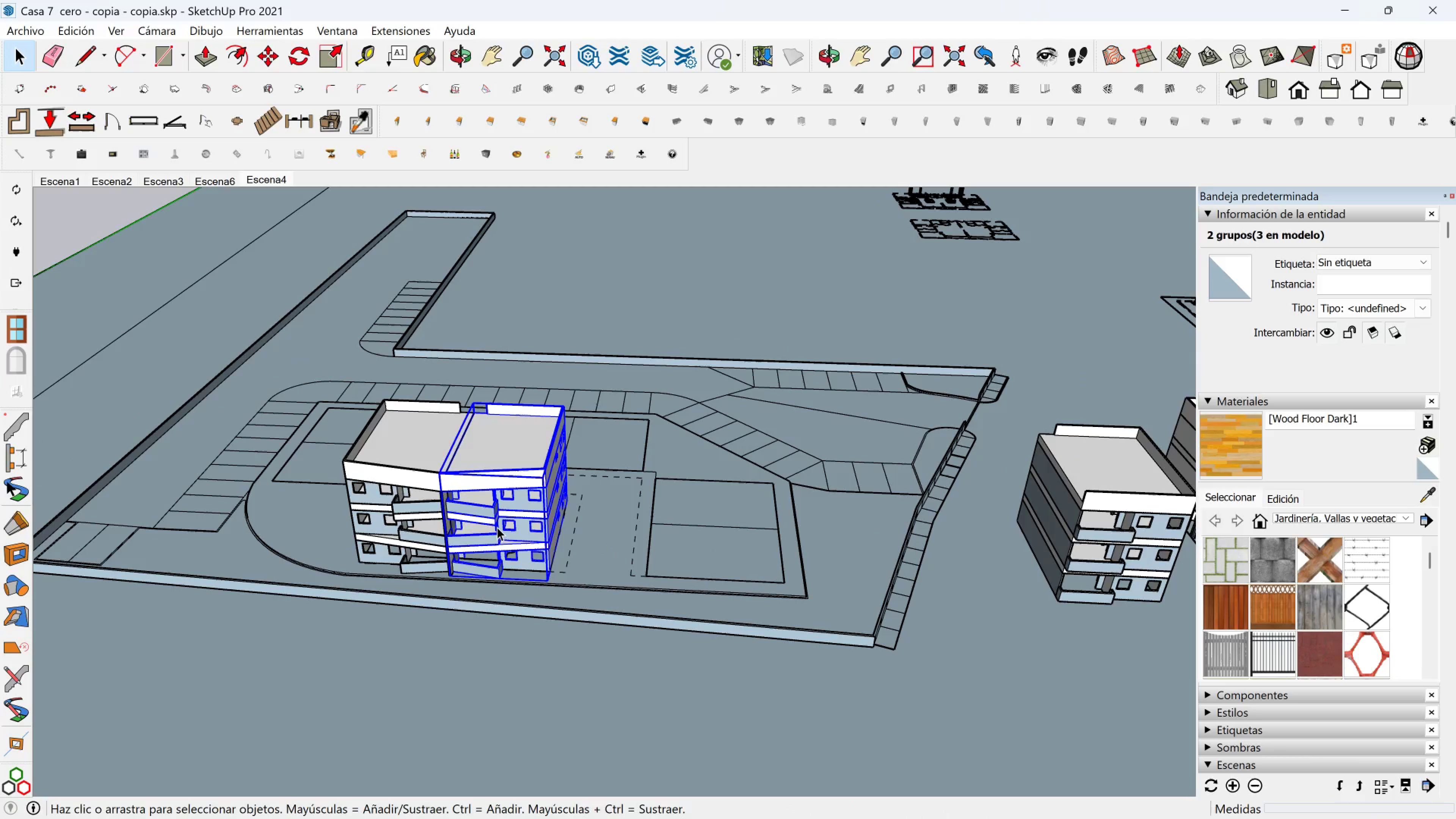 
hold_key(key=ControlLeft, duration=0.42)
left_click([410, 521])
 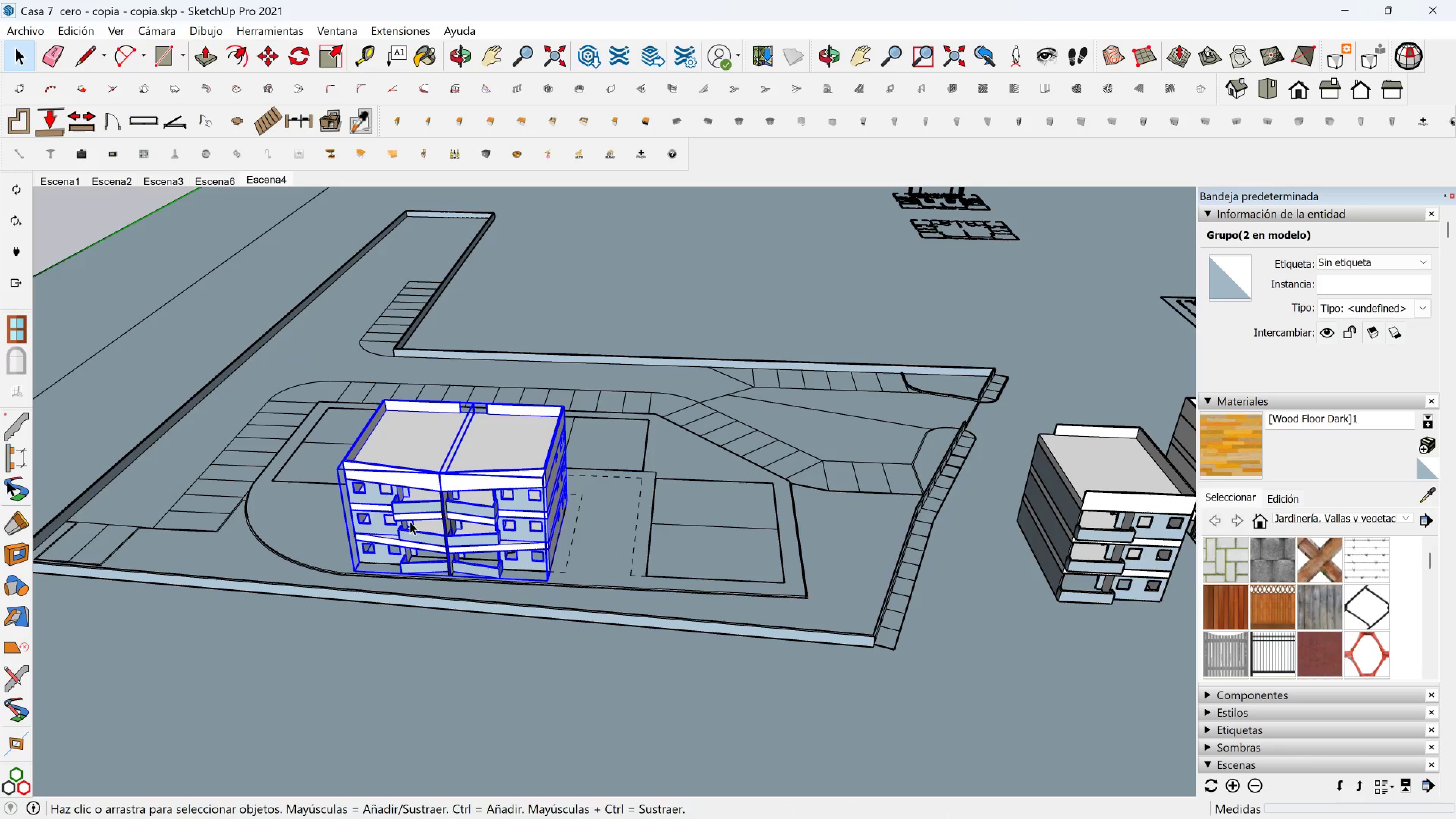 
scroll: coordinate [413, 519], scroll_direction: up, amount: 5.0
 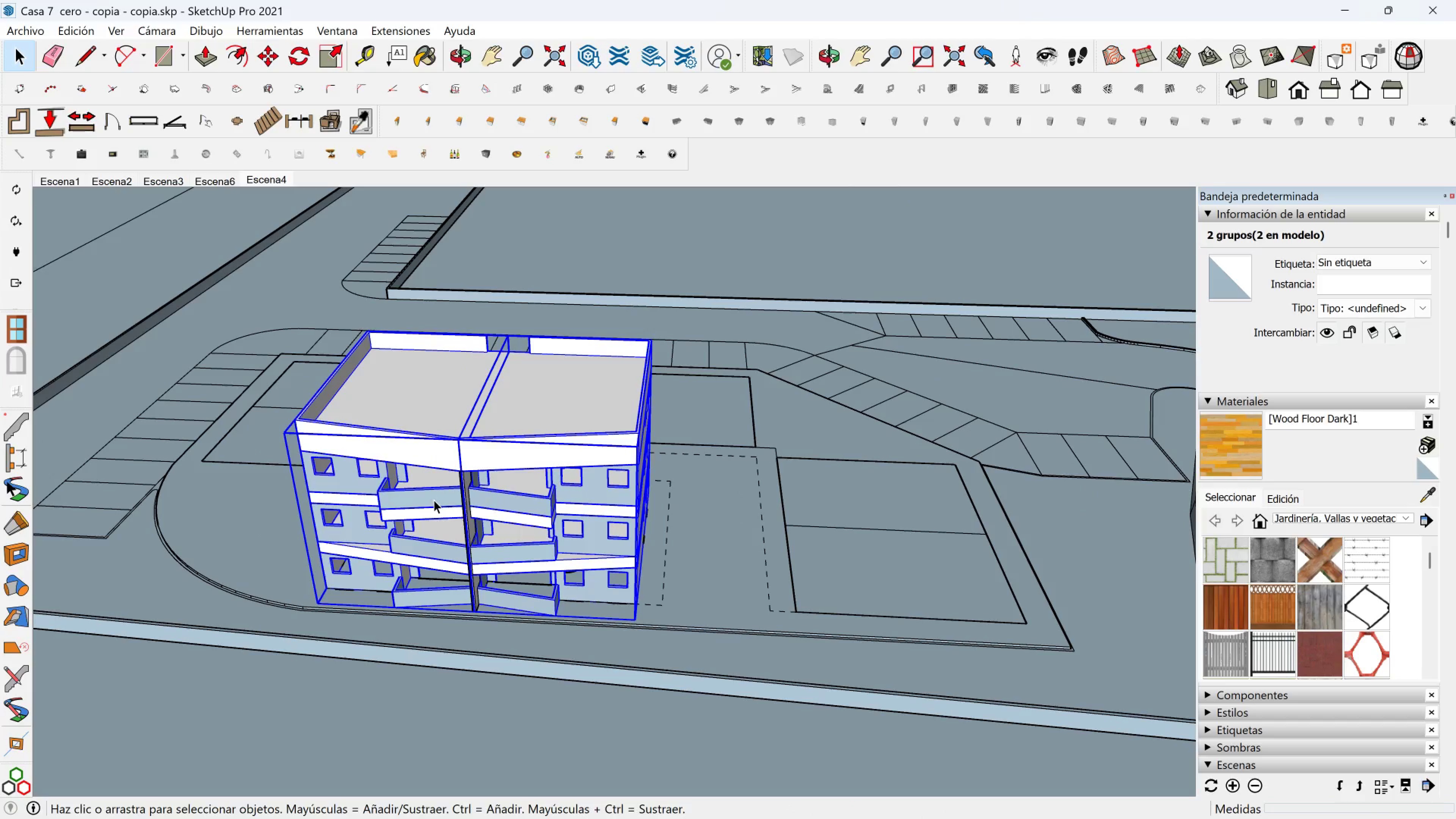 
key(M)
 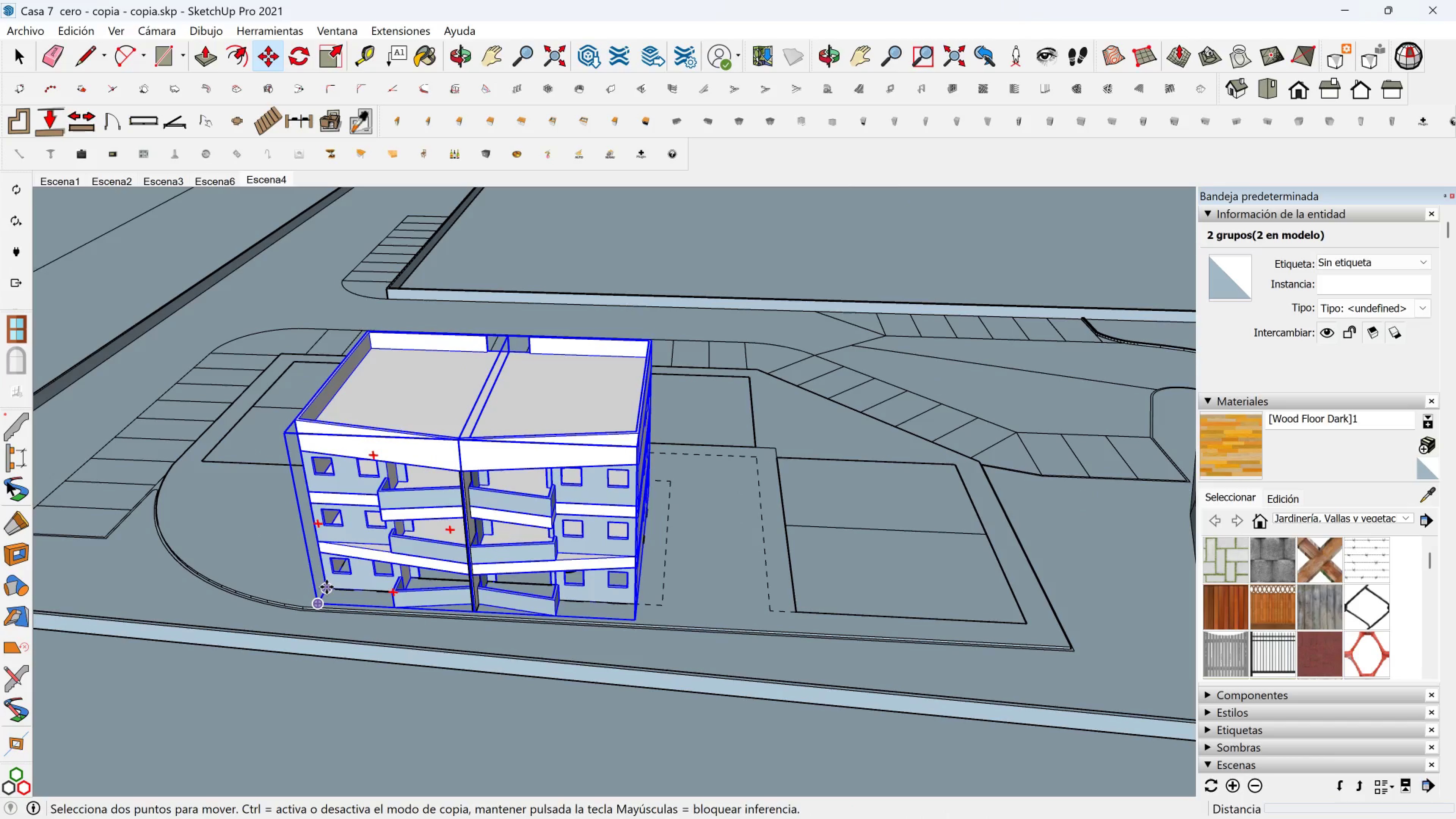 
key(Control+ControlLeft)
 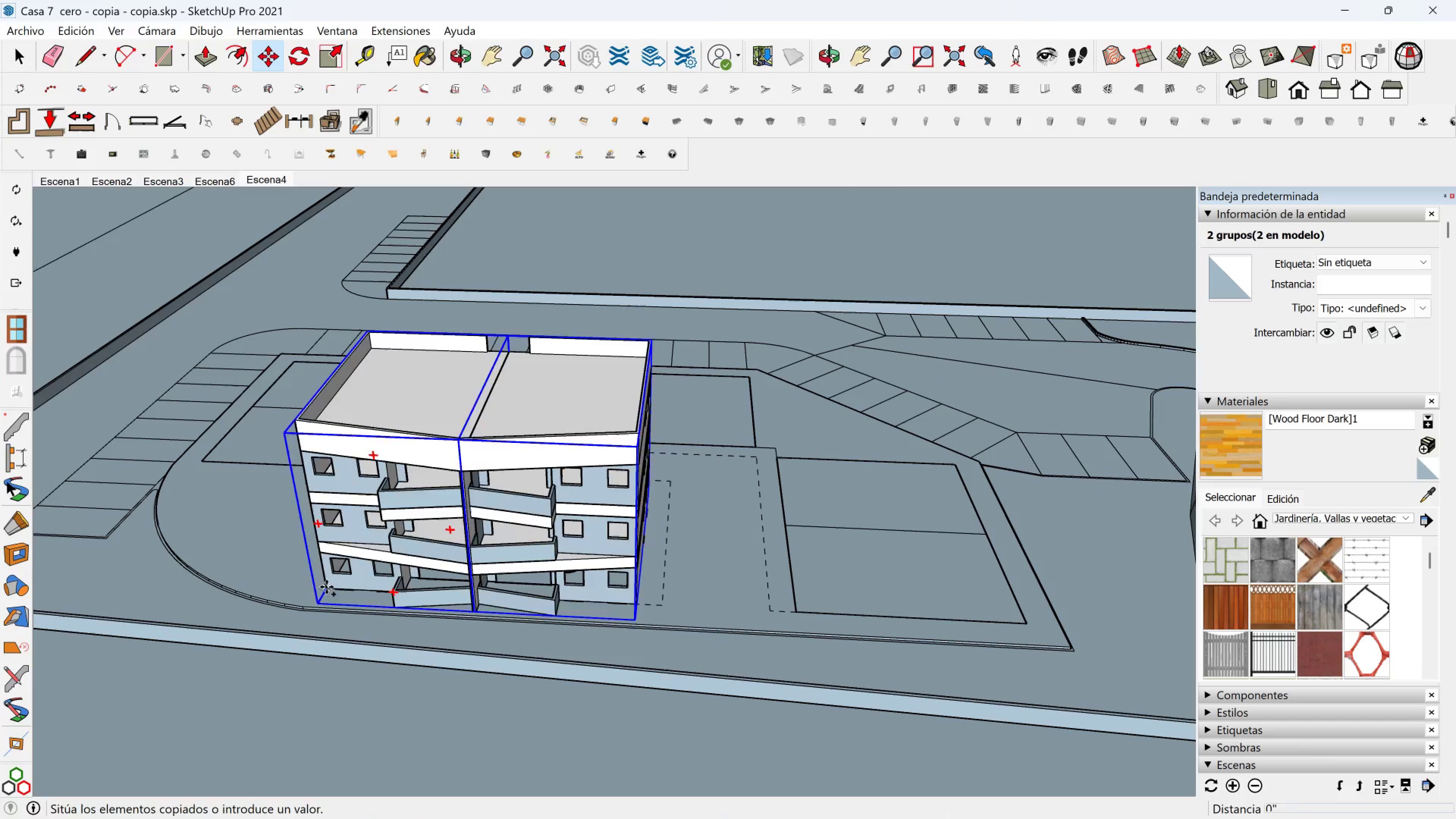 
left_click([326, 587])
 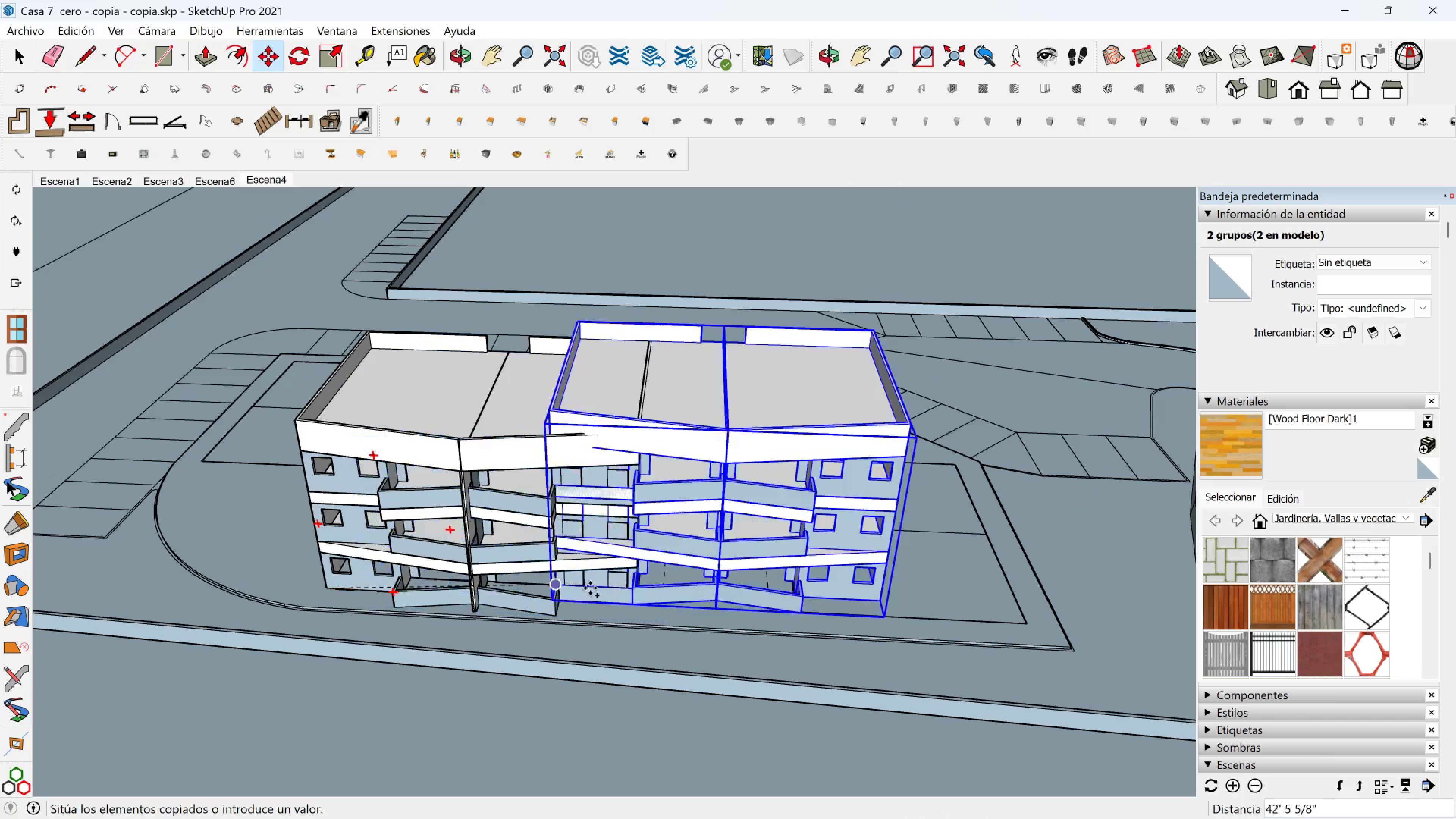 
hold_key(key=ShiftLeft, duration=3.4)
scroll: coordinate [774, 607], scroll_direction: up, amount: 4.0
 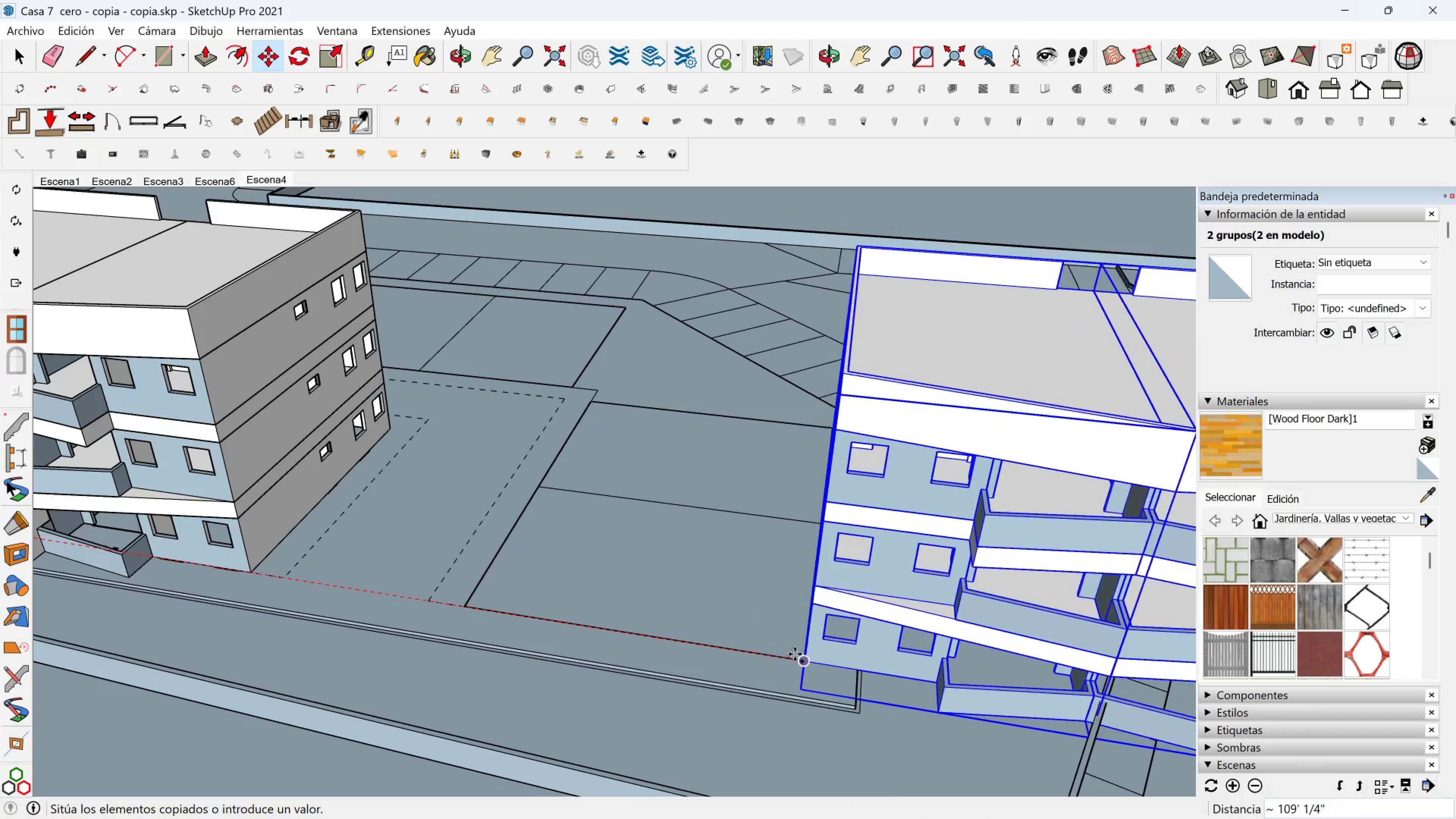 
left_click([795, 654])
 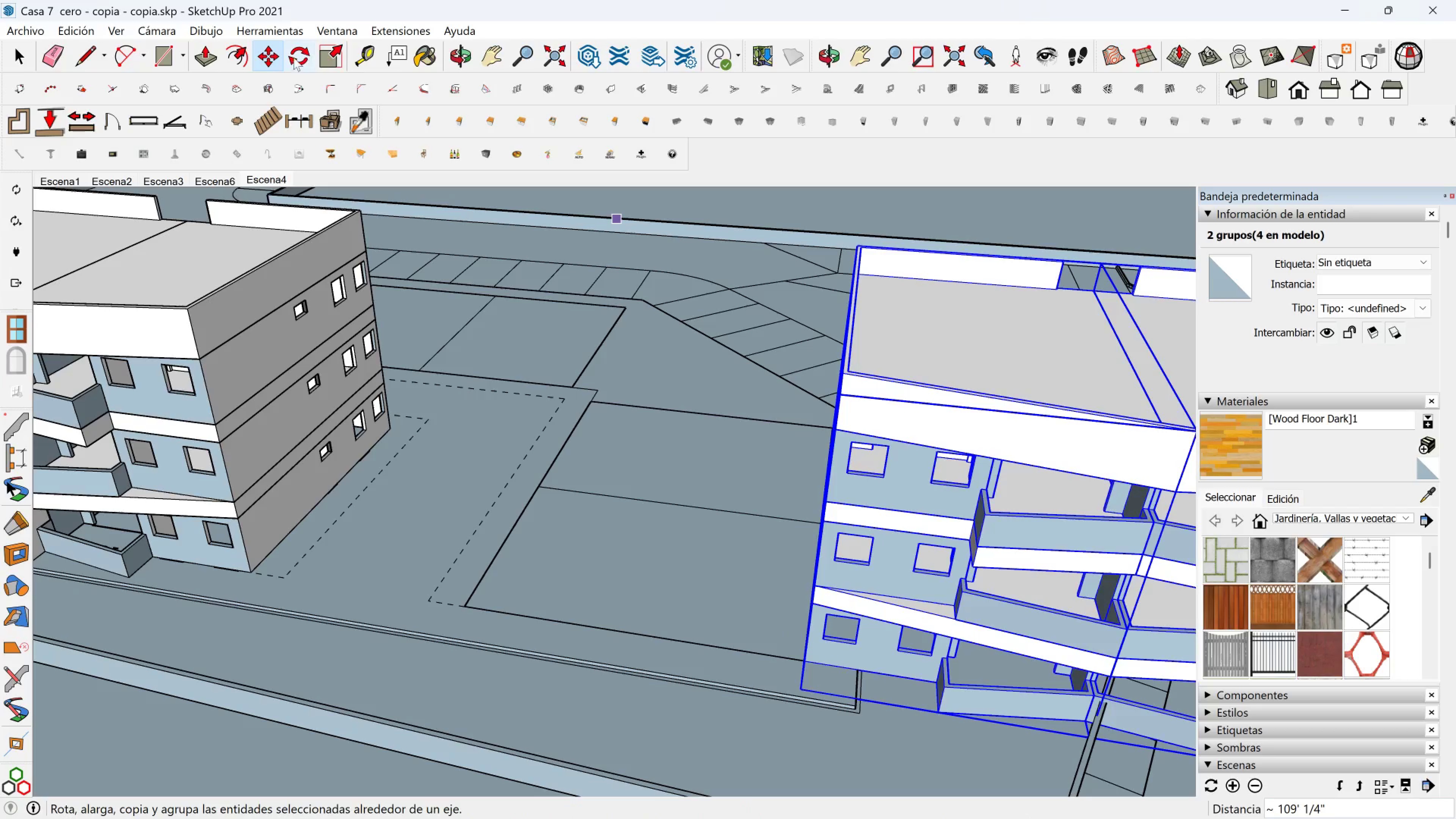 
left_click([293, 57])
 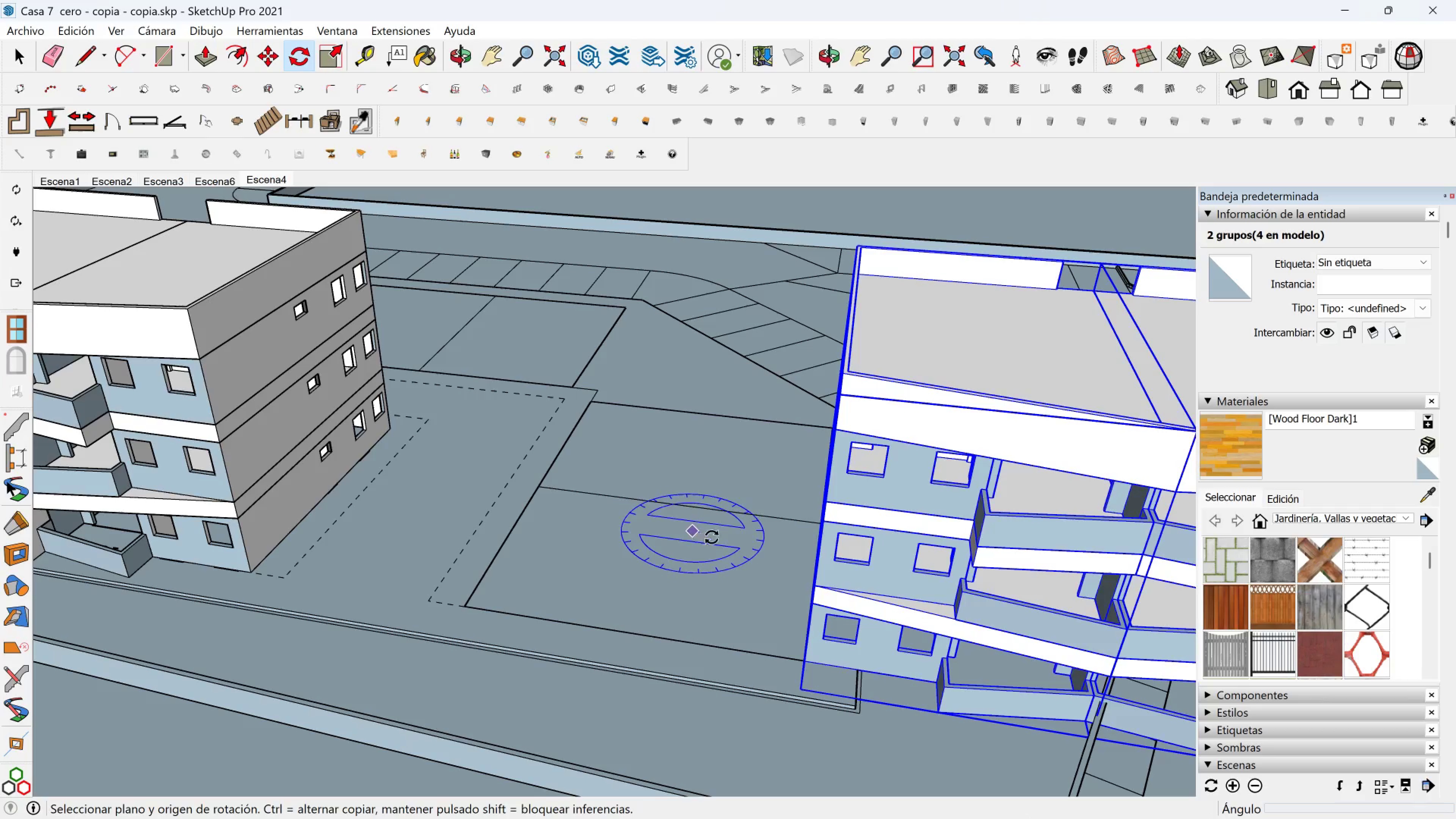 
hold_key(key=ShiftLeft, duration=1.5)
 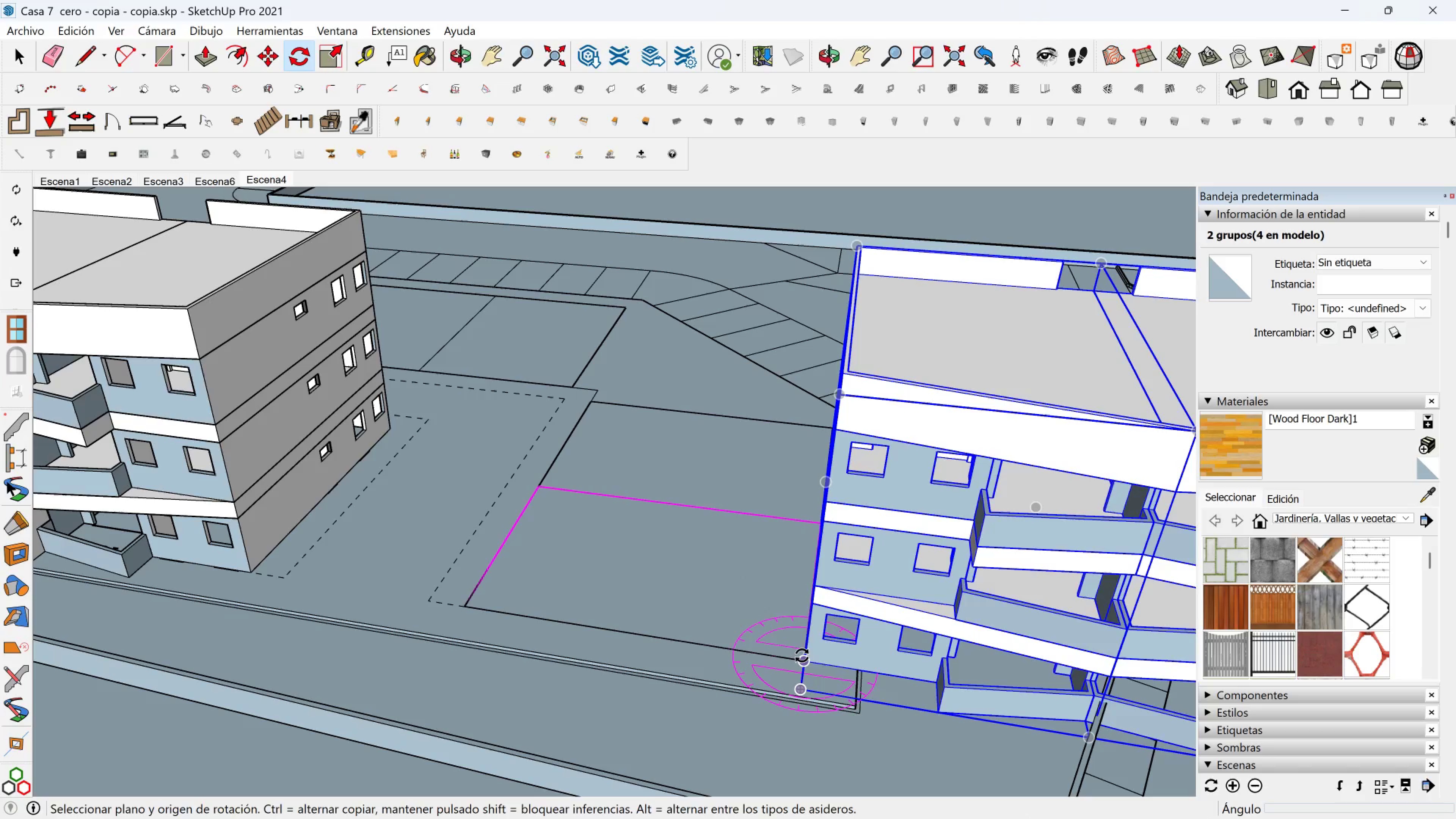 
hold_key(key=ShiftLeft, duration=1.06)
left_click([802, 656])
 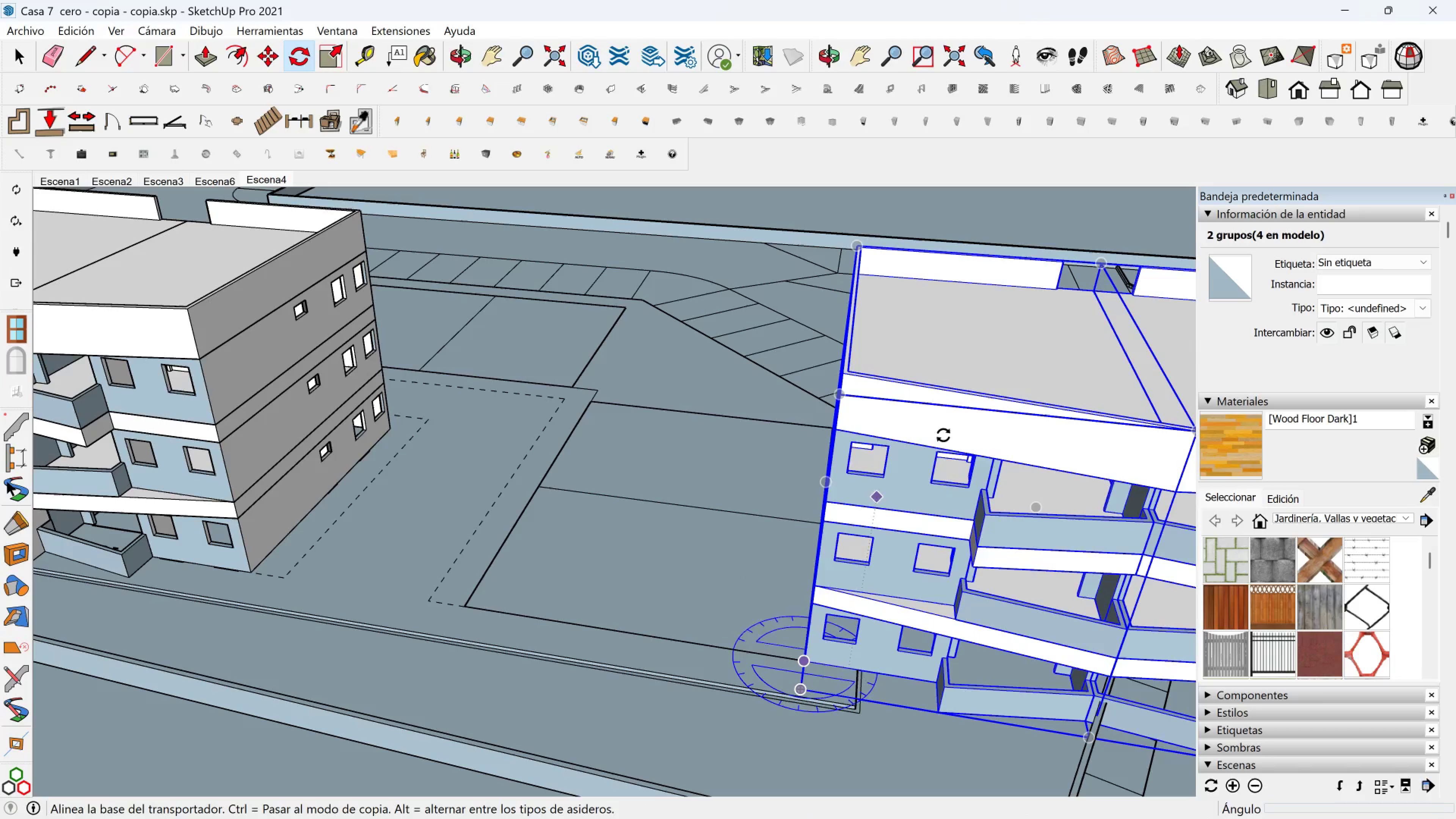 
hold_key(key=ShiftLeft, duration=0.31)
 